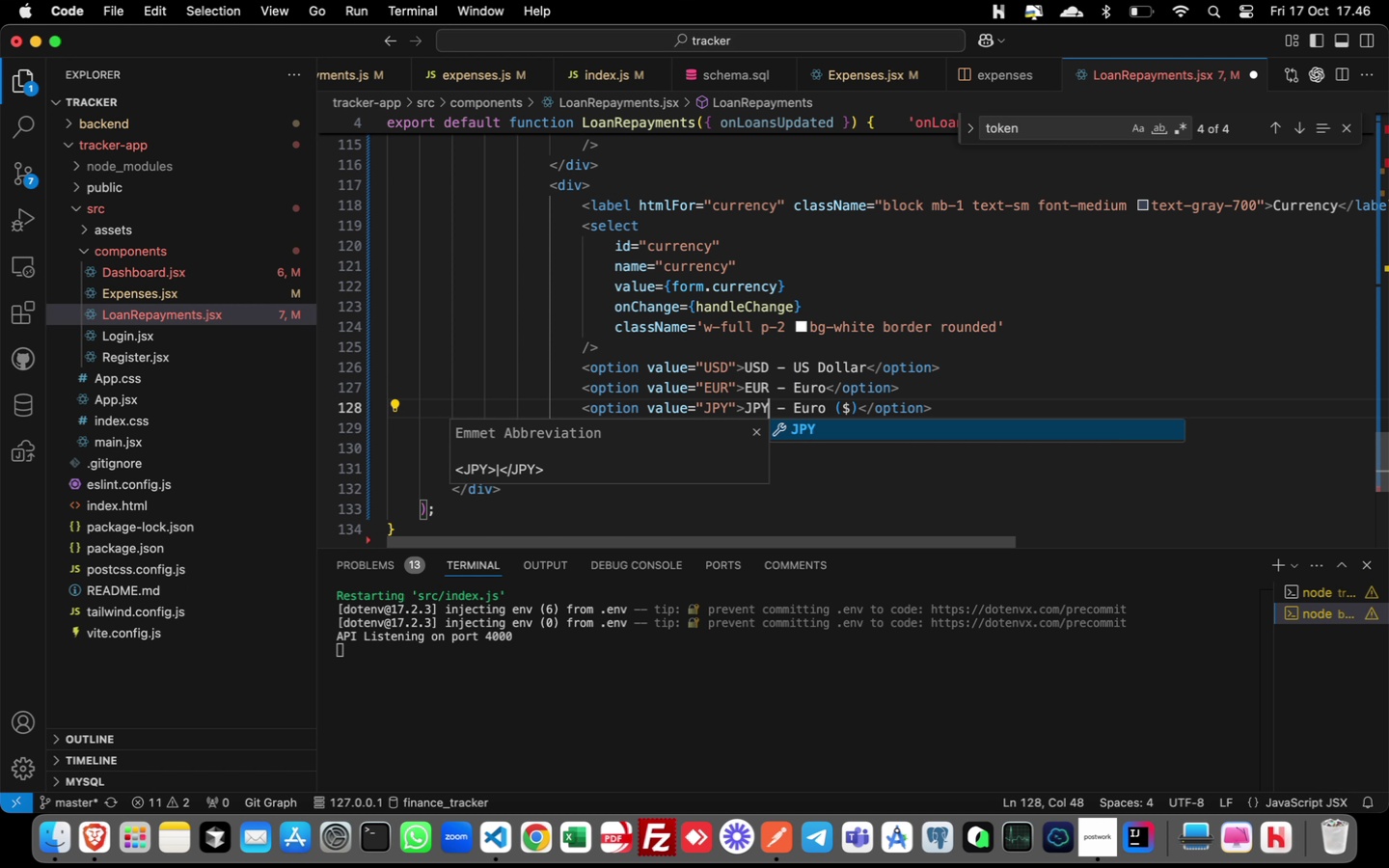 
key(ArrowRight)
 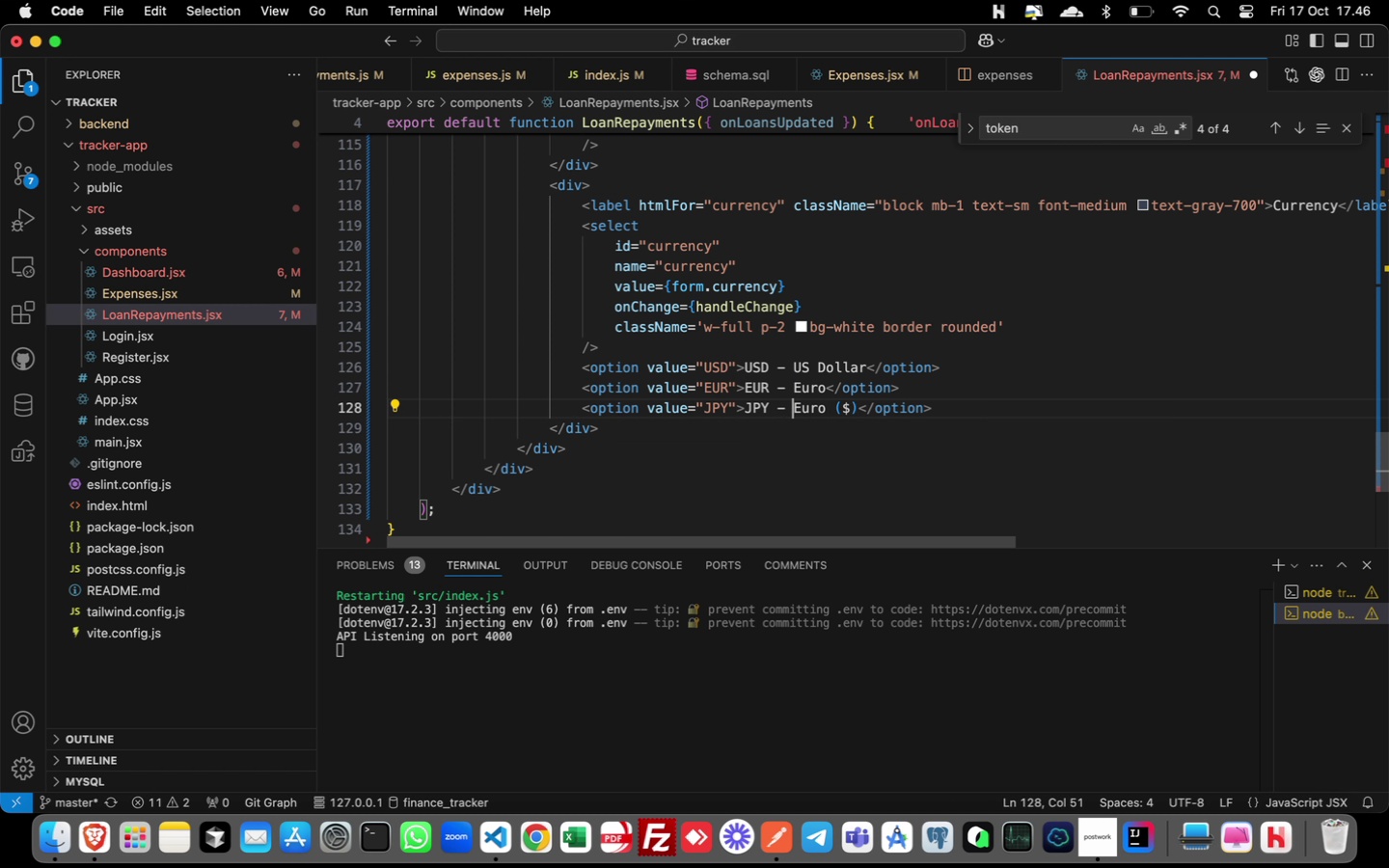 
key(ArrowRight)
 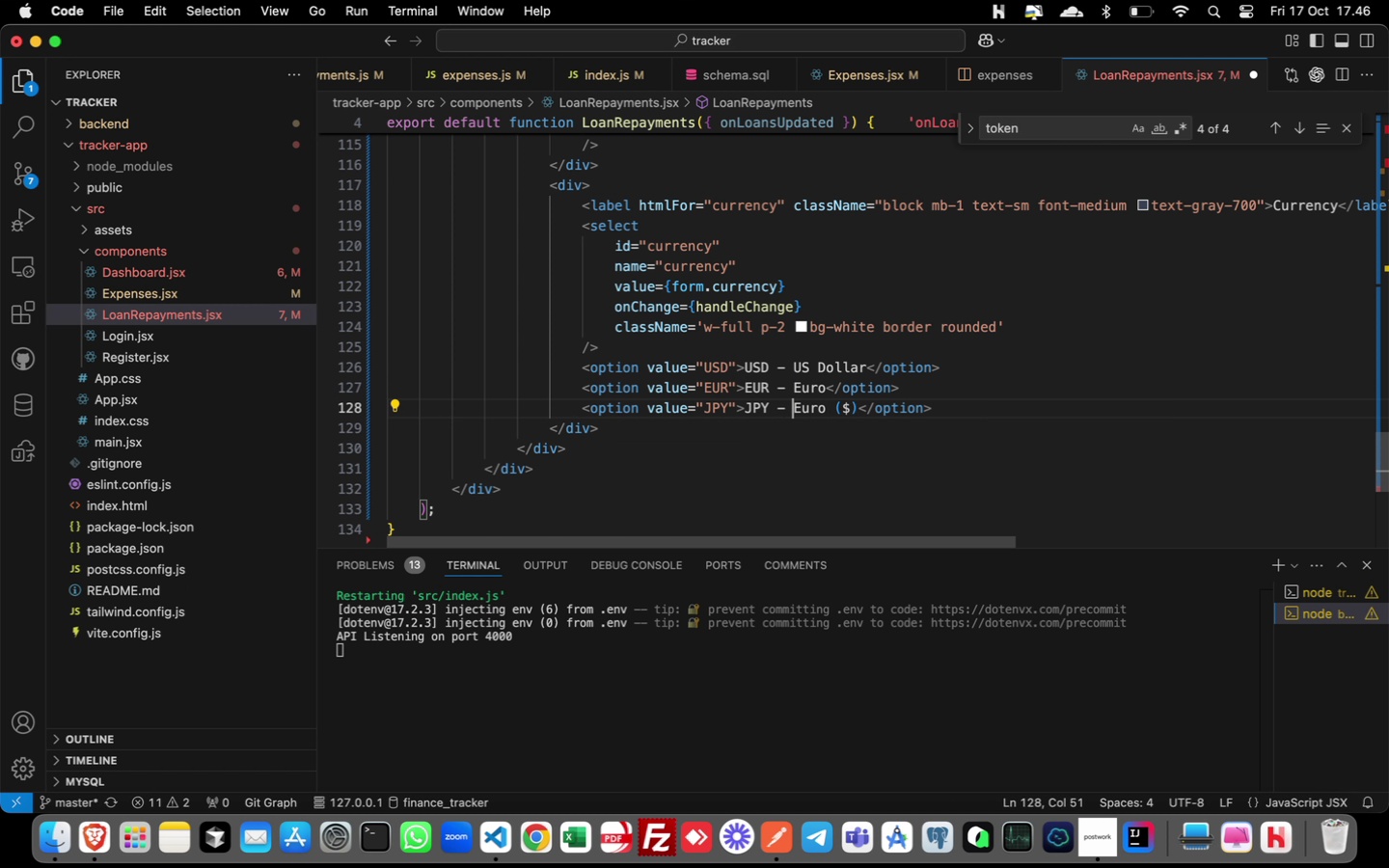 
key(ArrowRight)
 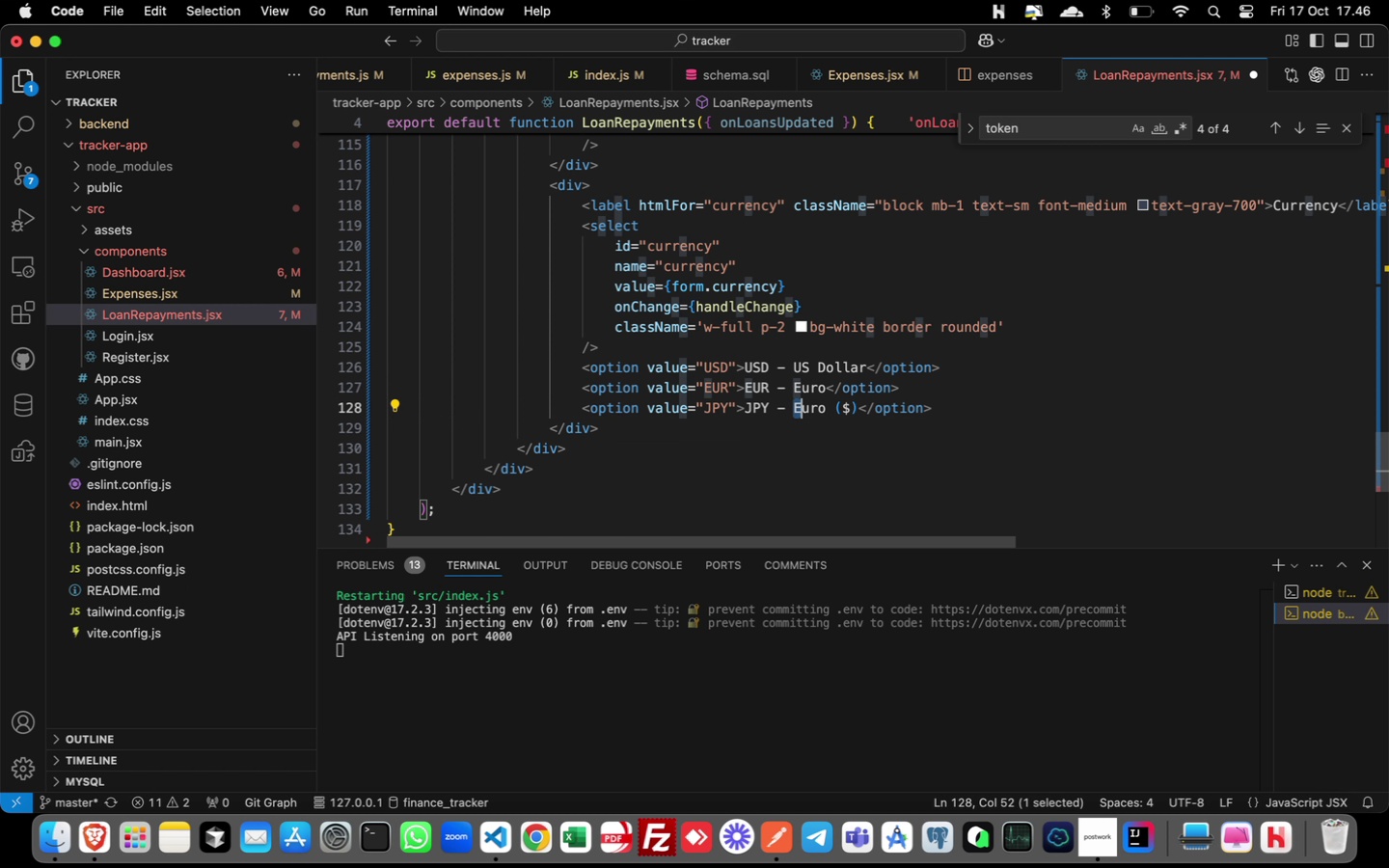 
key(Shift+ArrowRight)
 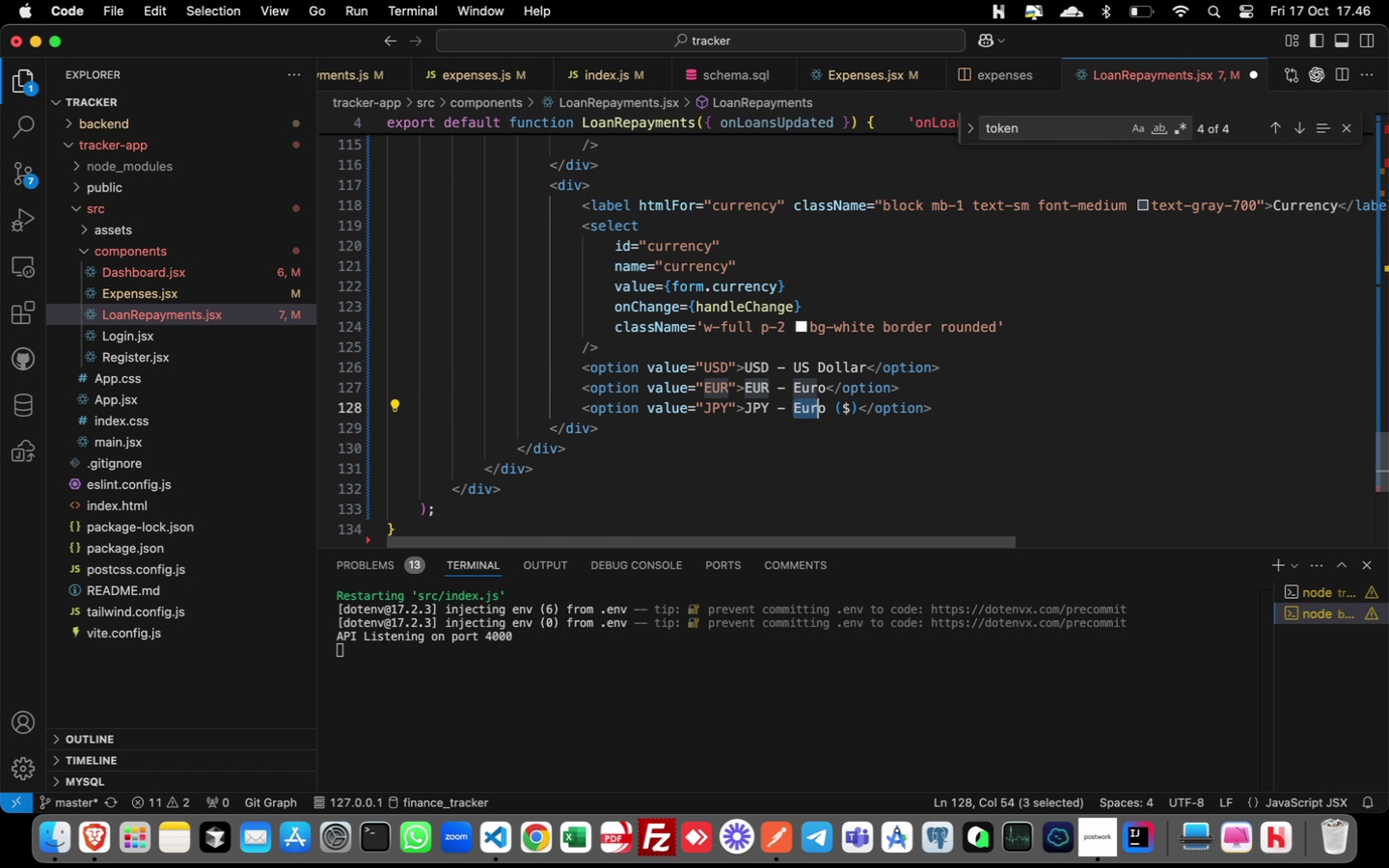 
key(Shift+ArrowRight)
 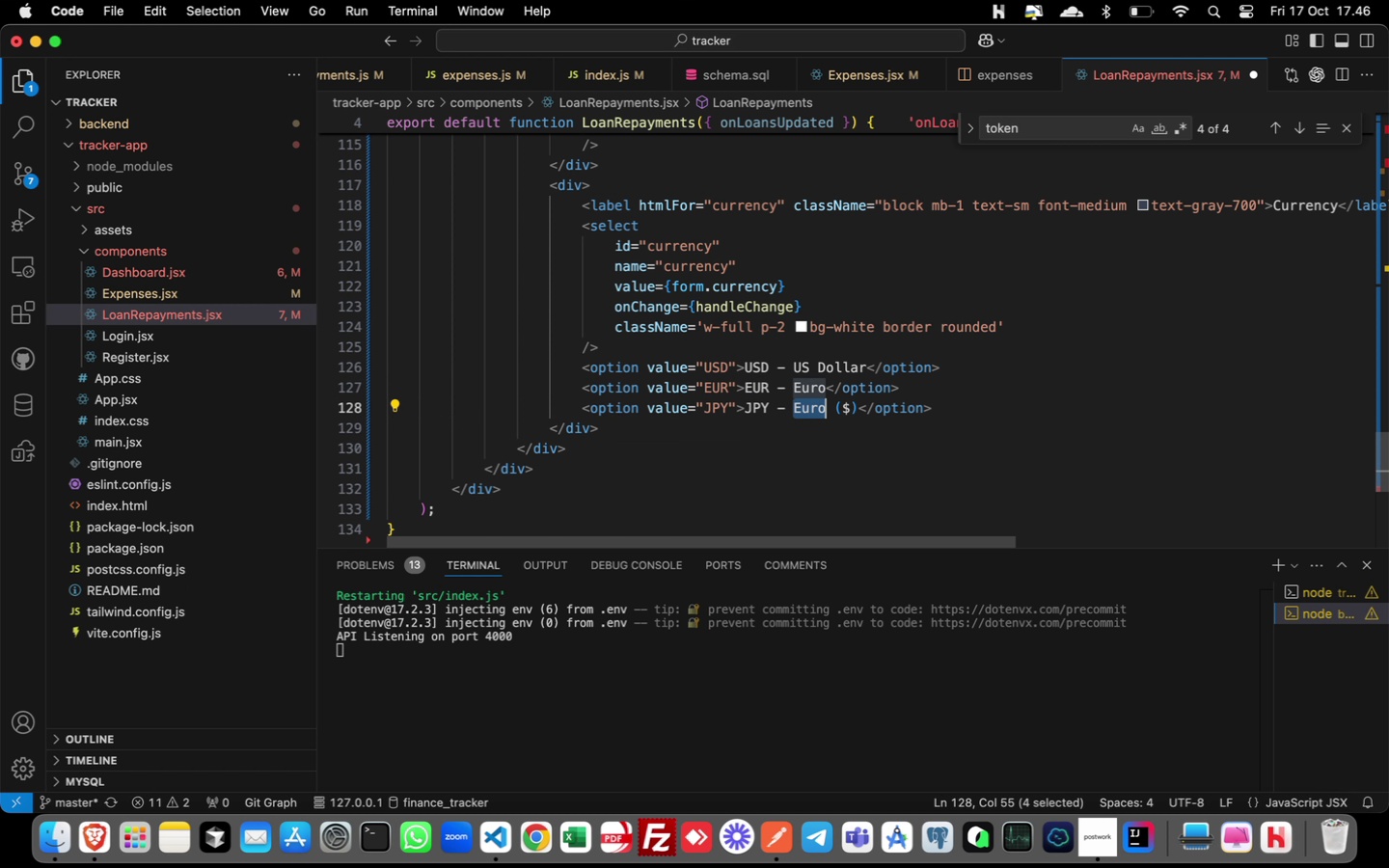 
key(Shift+ArrowRight)
 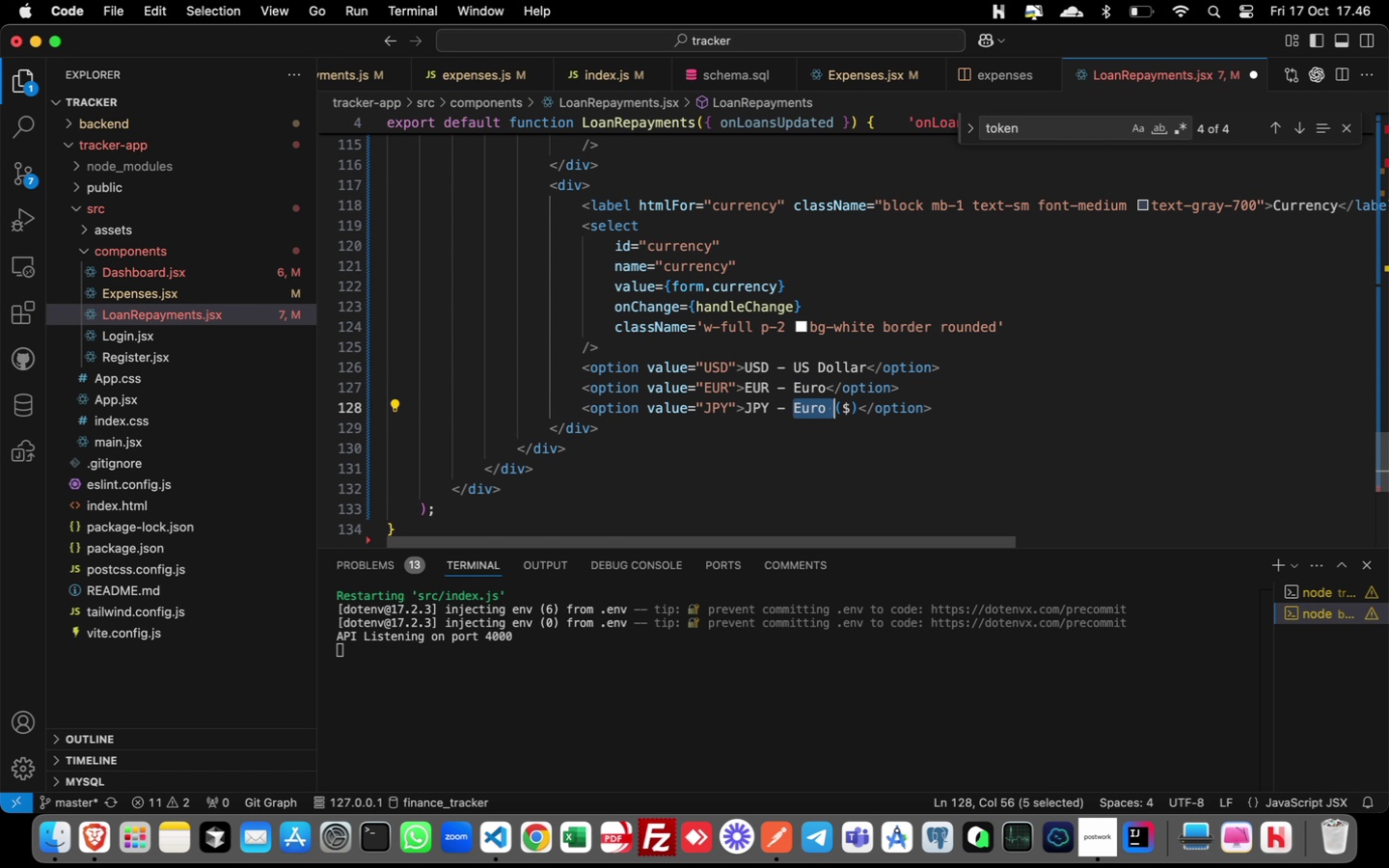 
key(Shift+ArrowRight)
 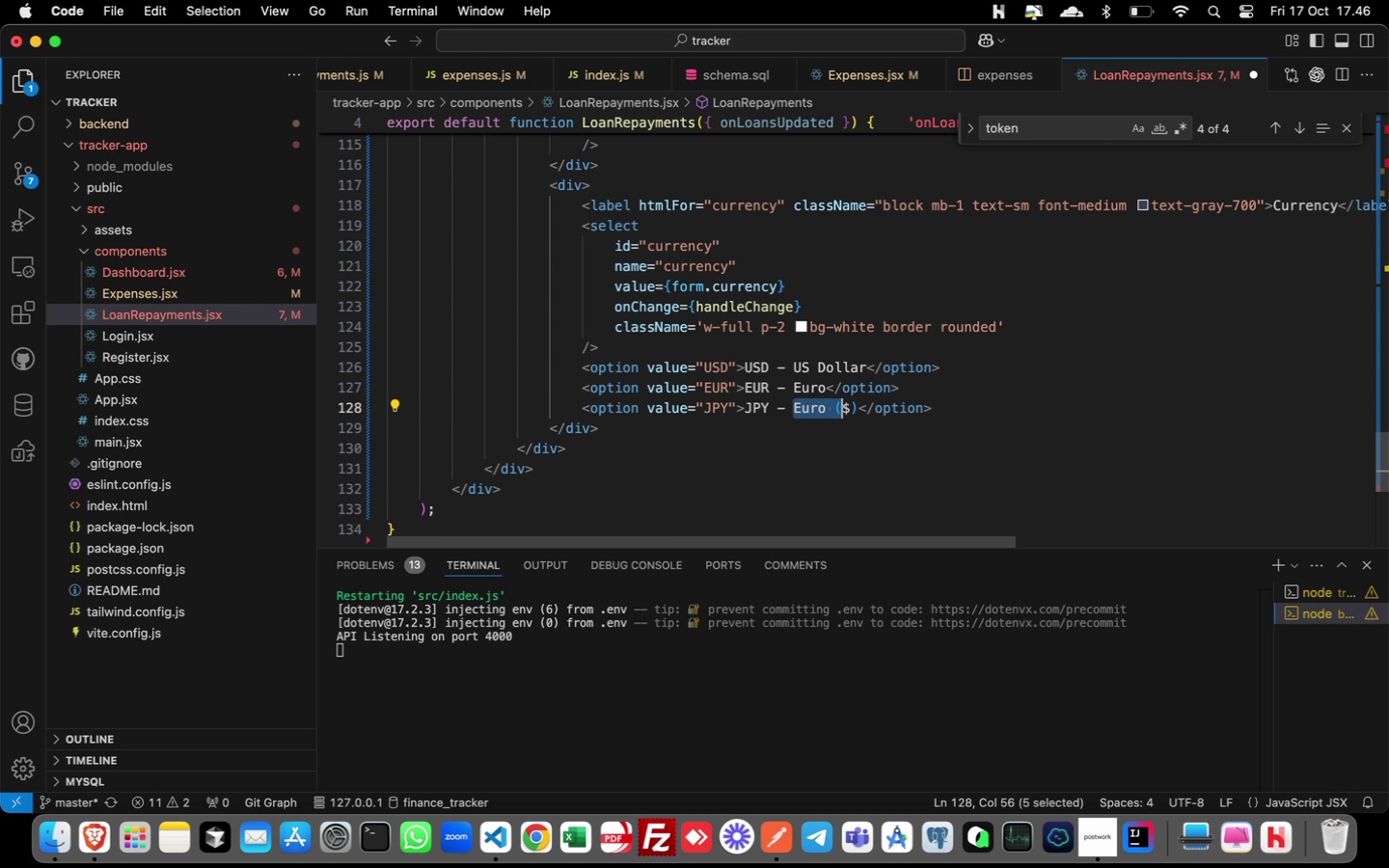 
key(Shift+ArrowRight)
 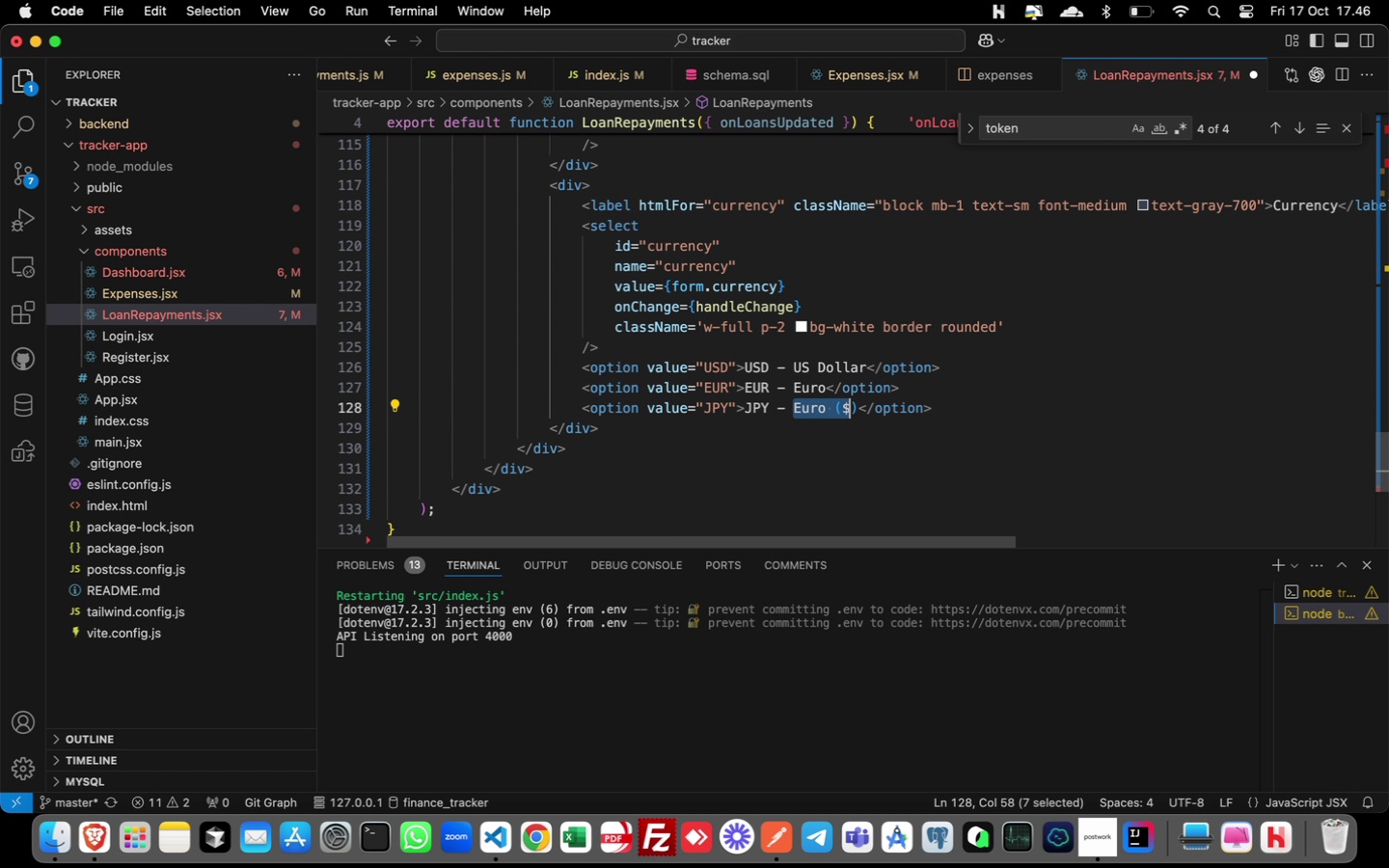 
key(Shift+ArrowRight)
 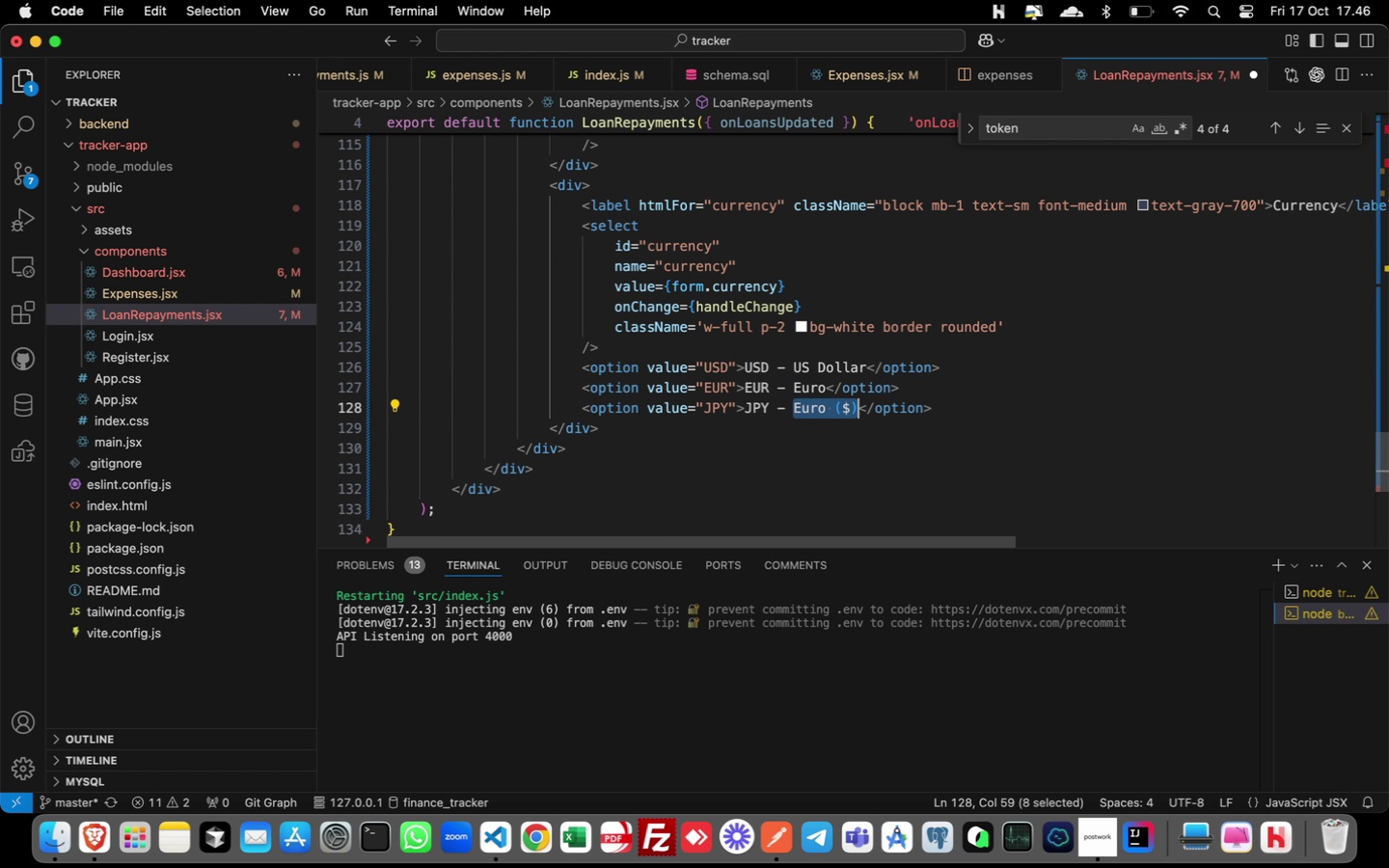 
key(Shift+ArrowRight)
 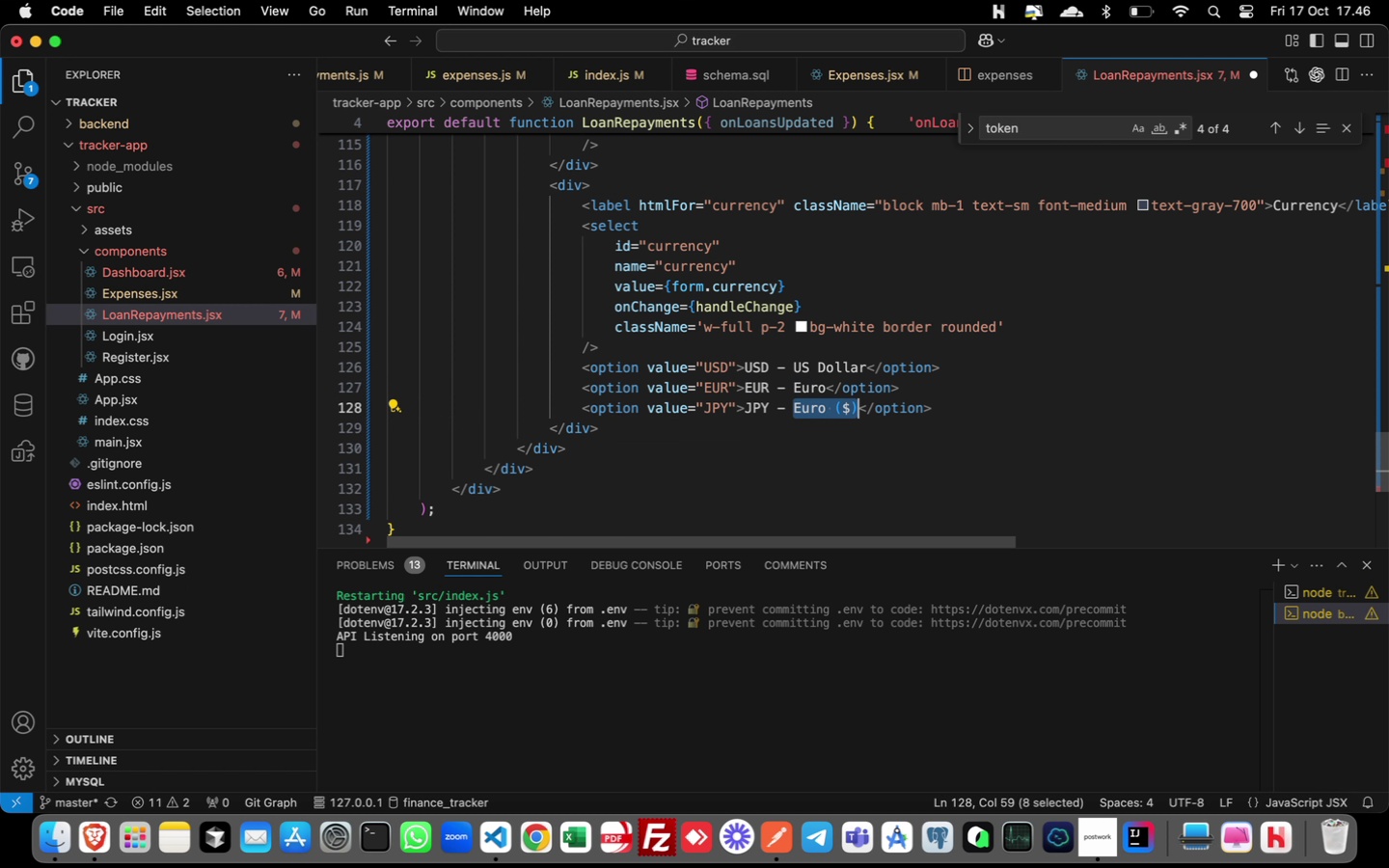 
key(Shift+ArrowRight)
 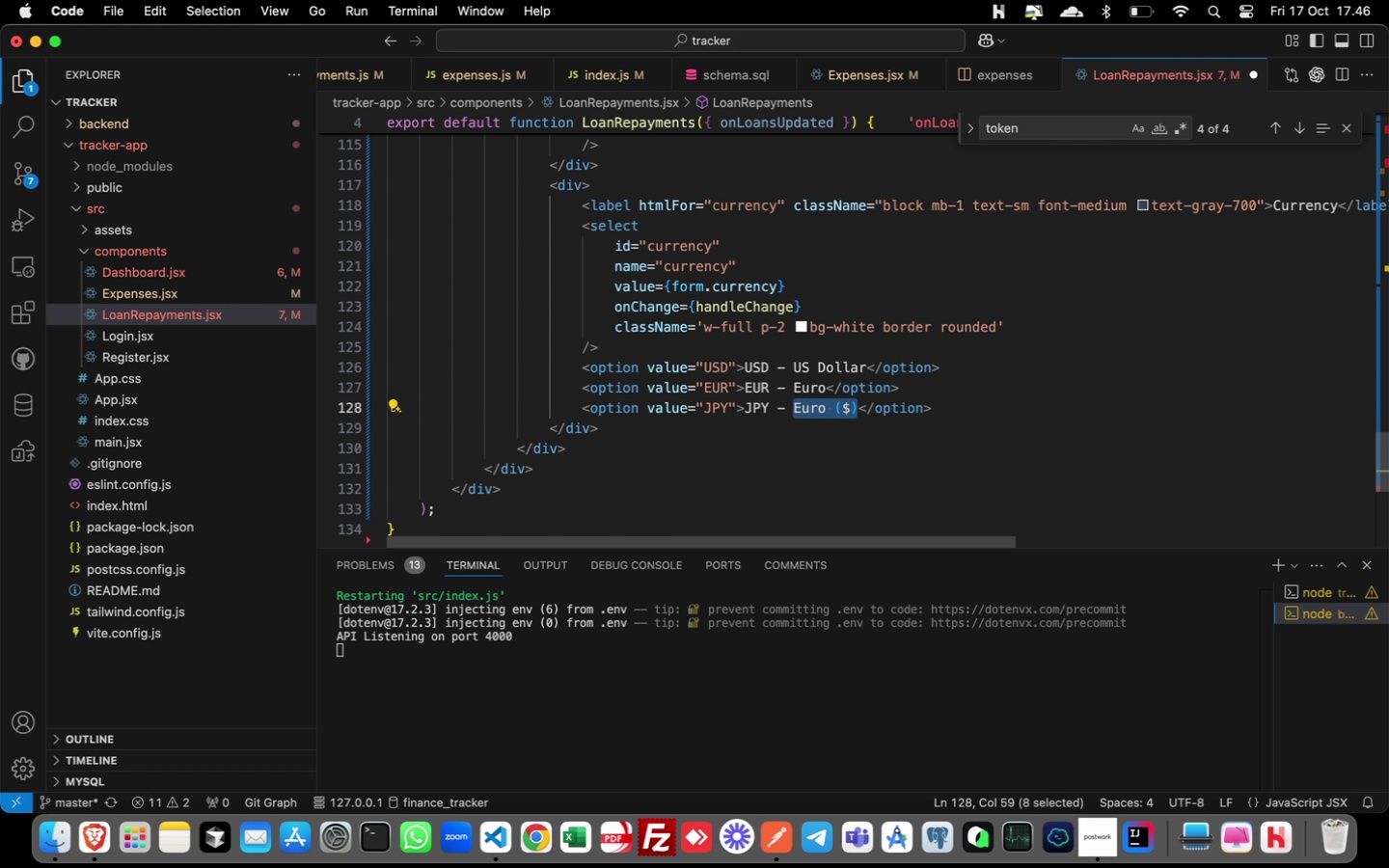 
type(K)
key(Backspace)
type(Japanes Yesn)
key(Backspace)
key(Backspace)
type(n)
 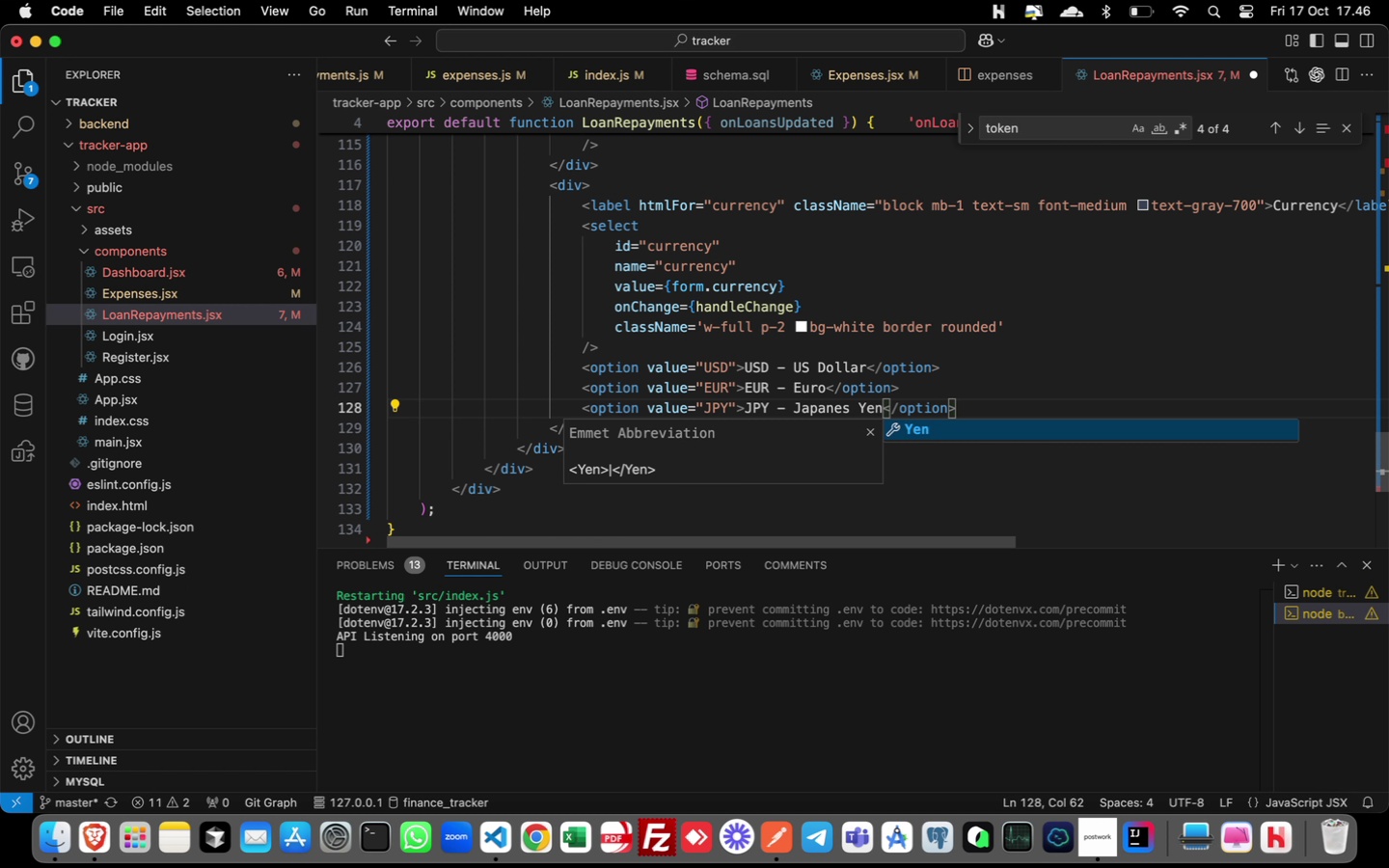 
left_click([970, 405])
 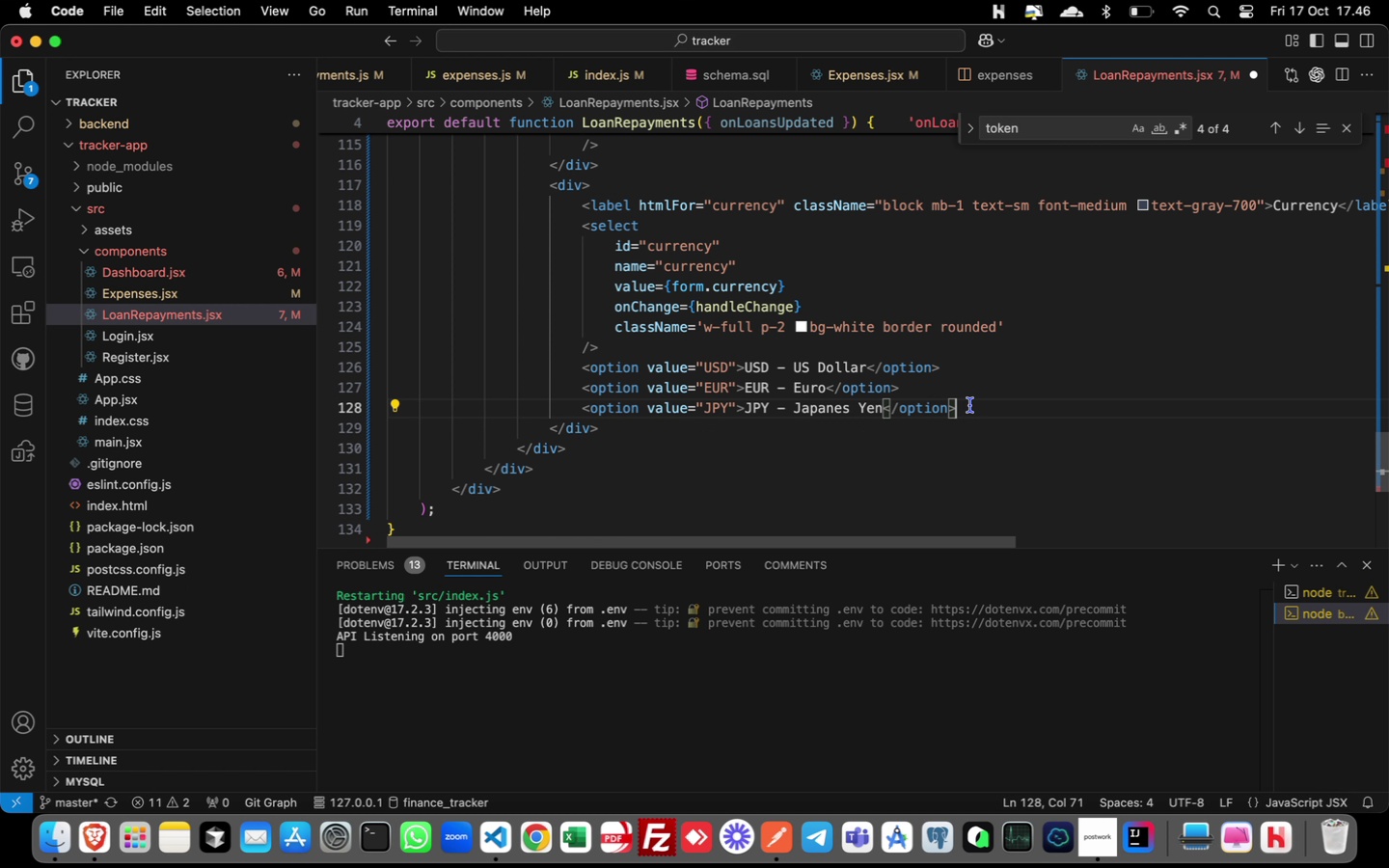 
key(Alt+Shift+ArrowDown)
 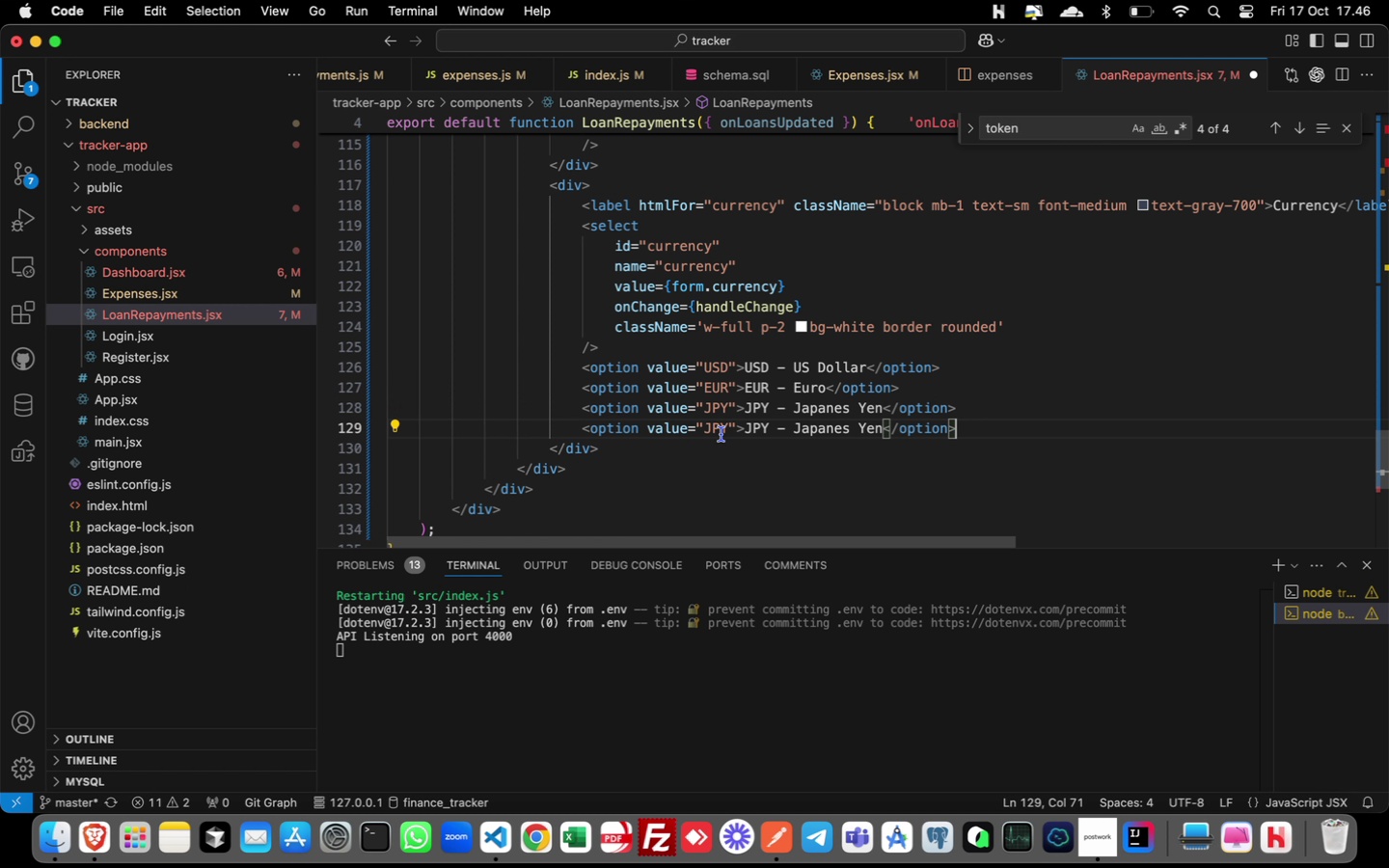 
double_click([717, 430])
 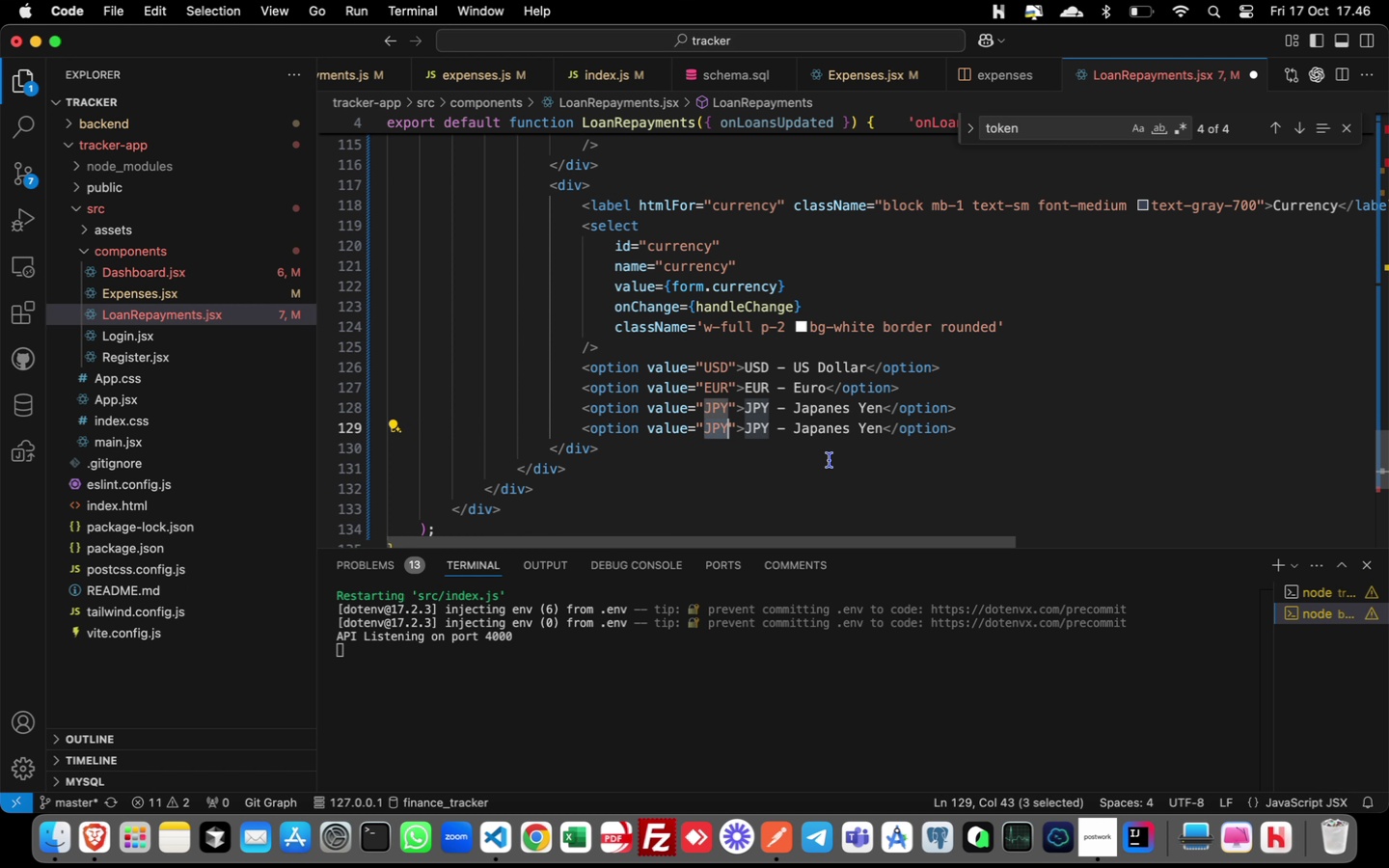 
type(GBP)
 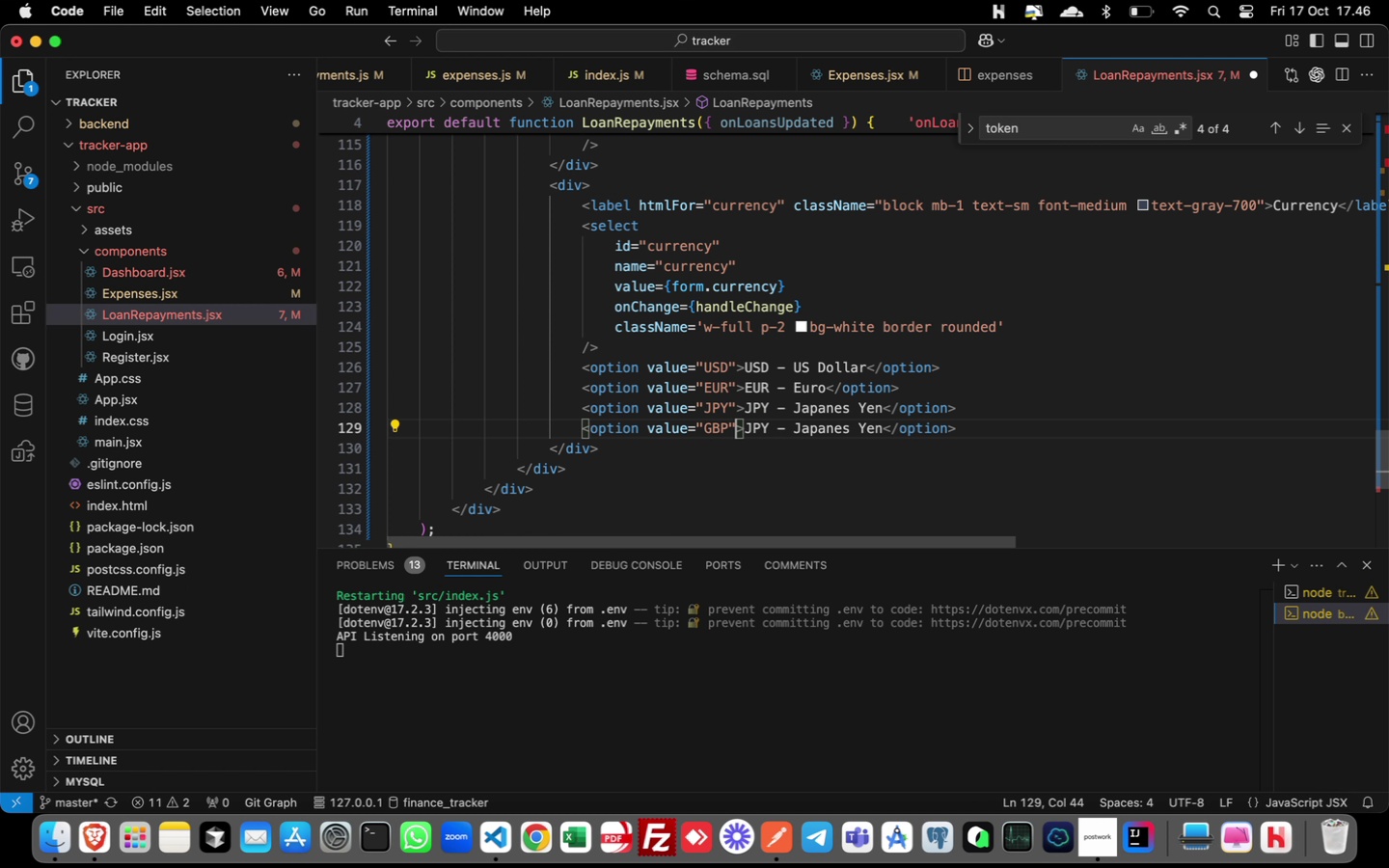 
key(ArrowRight)
 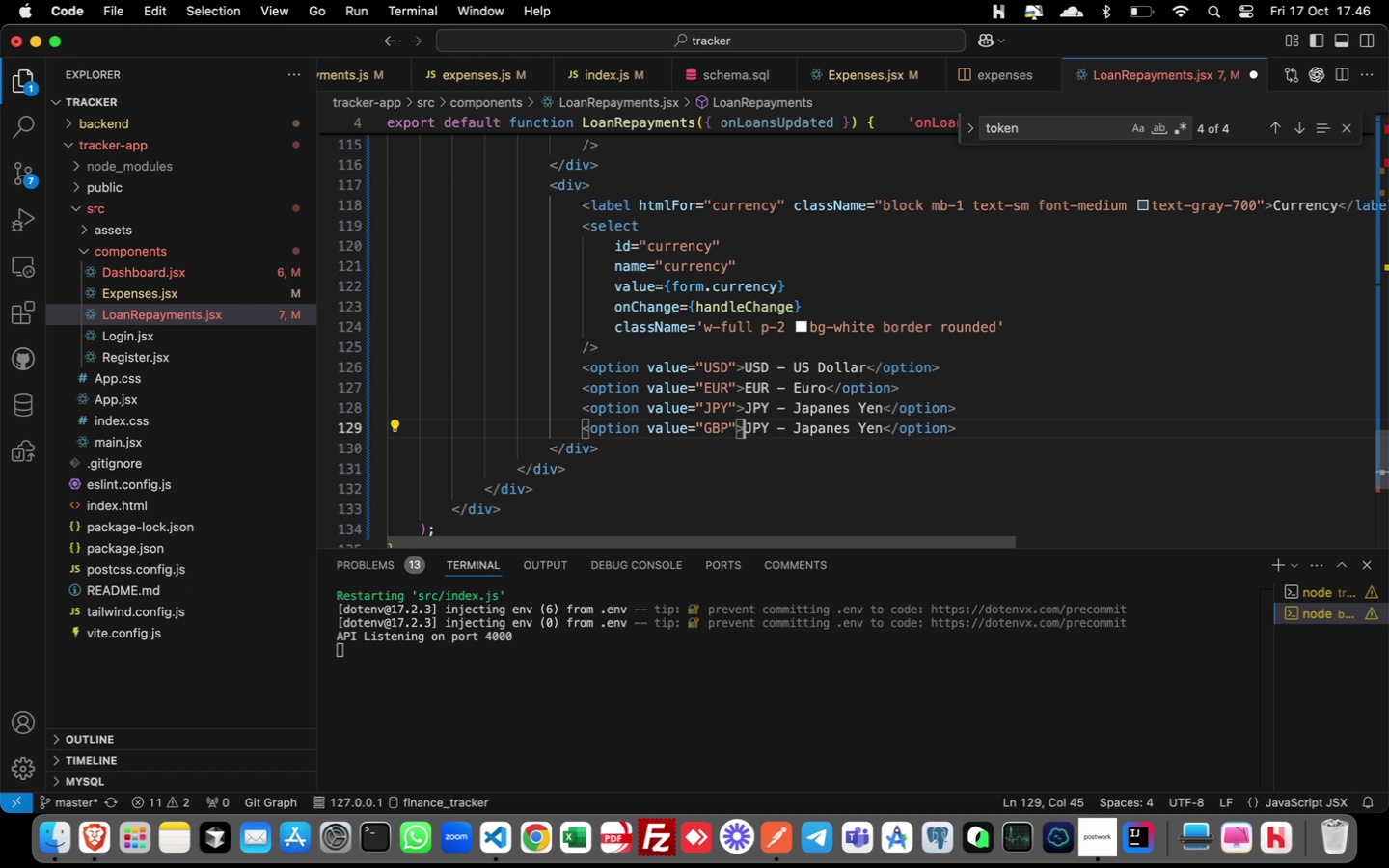 
key(ArrowRight)
 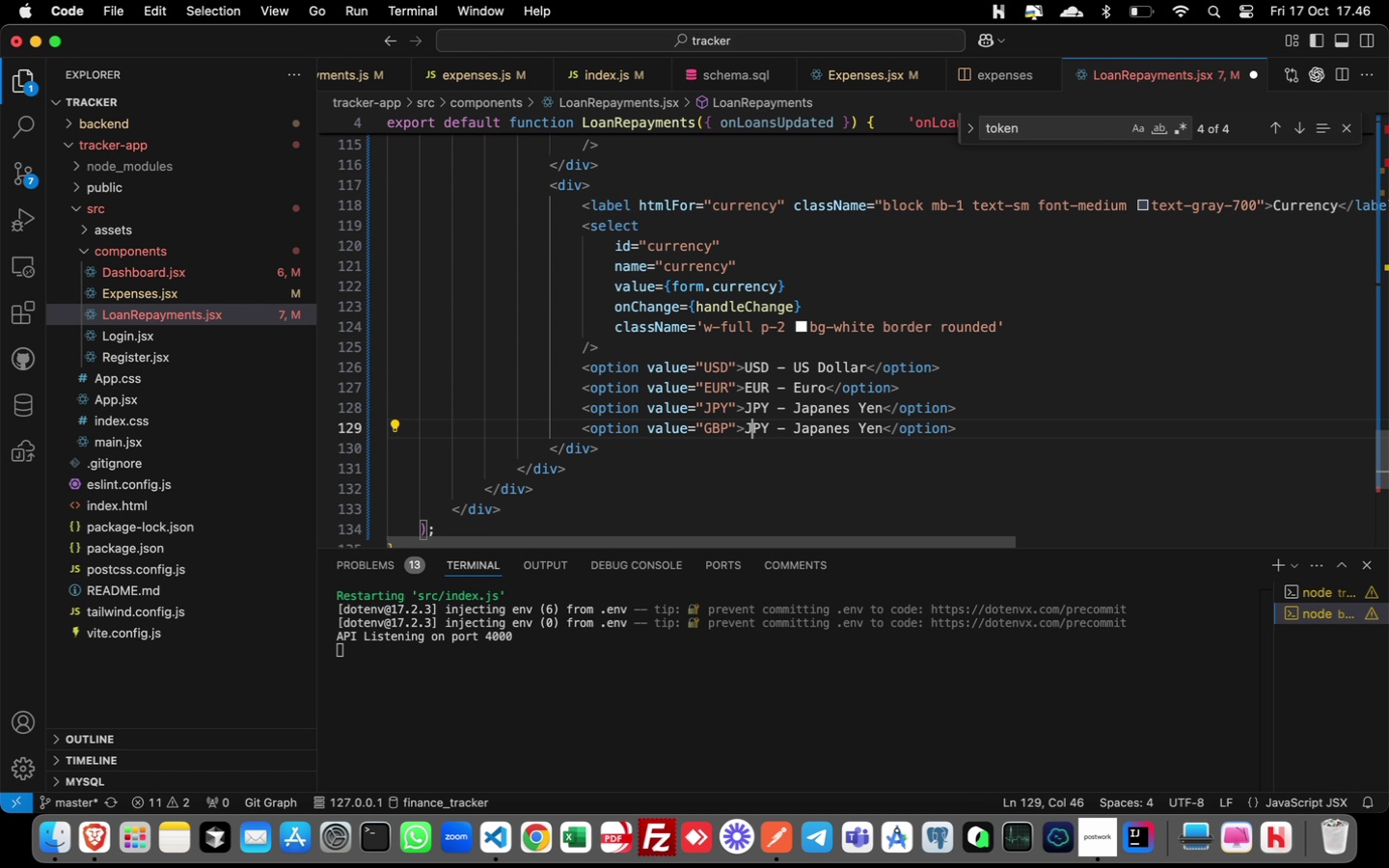 
key(ArrowRight)
 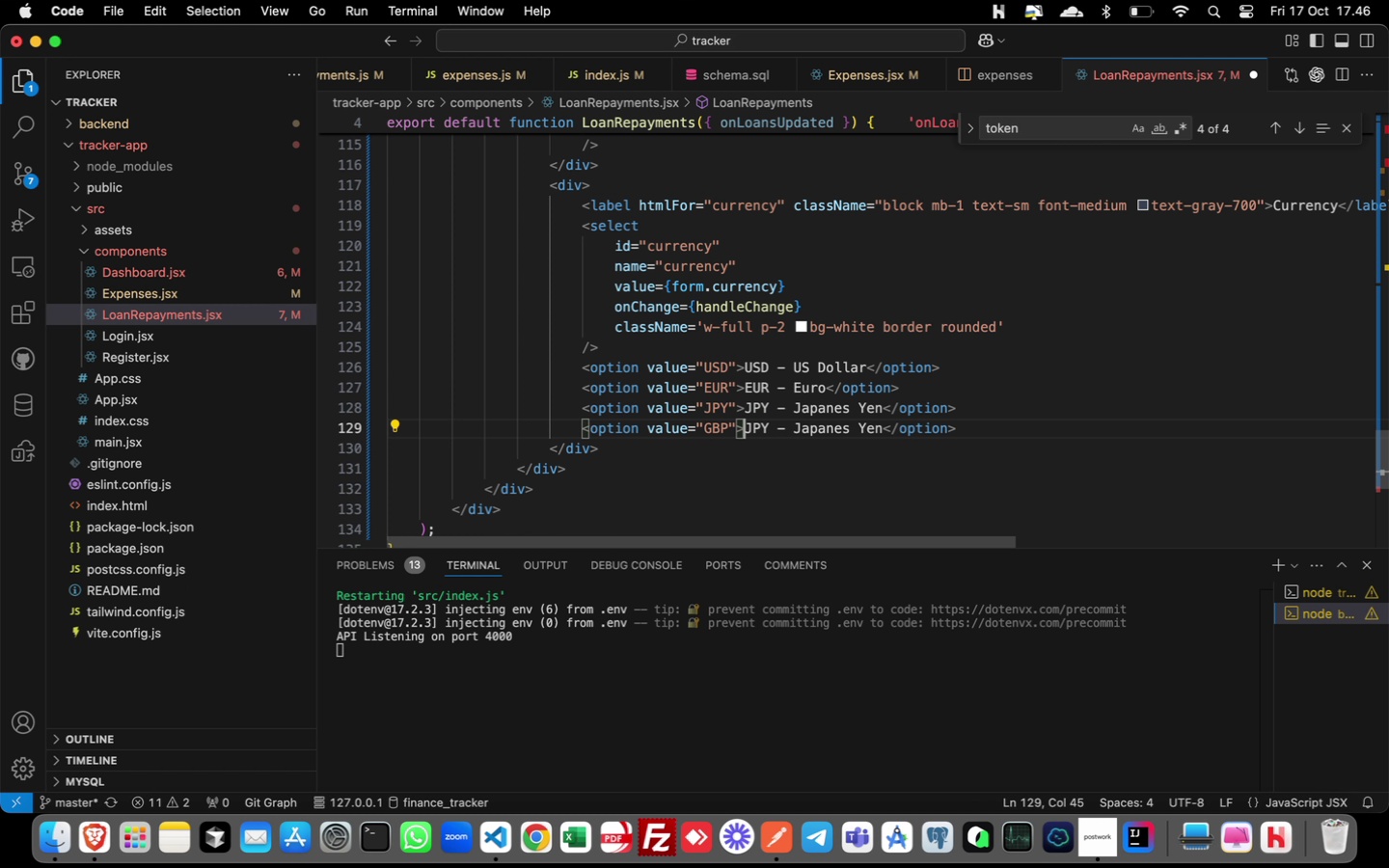 
key(ArrowLeft)
 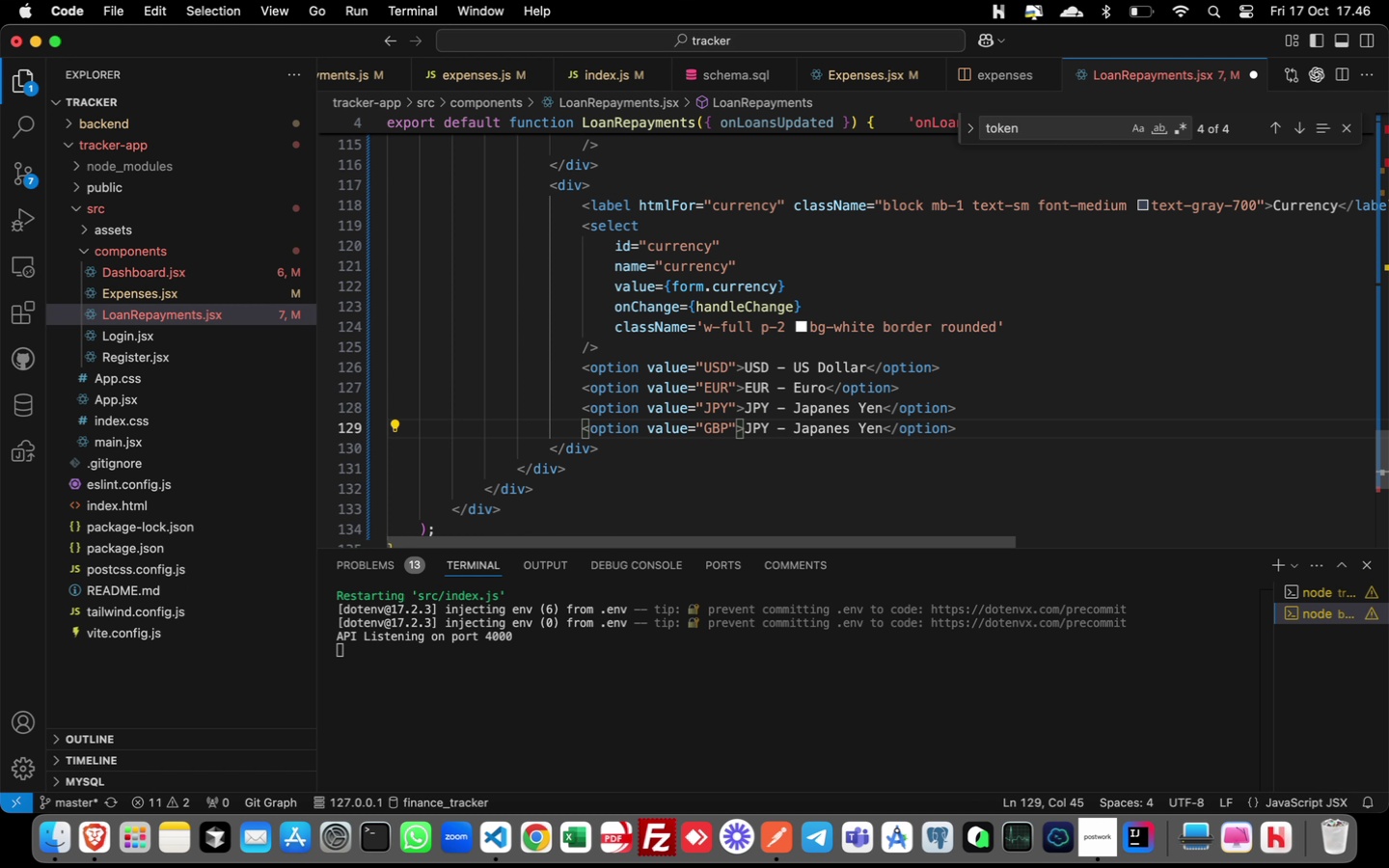 
key(Shift+ArrowRight)
 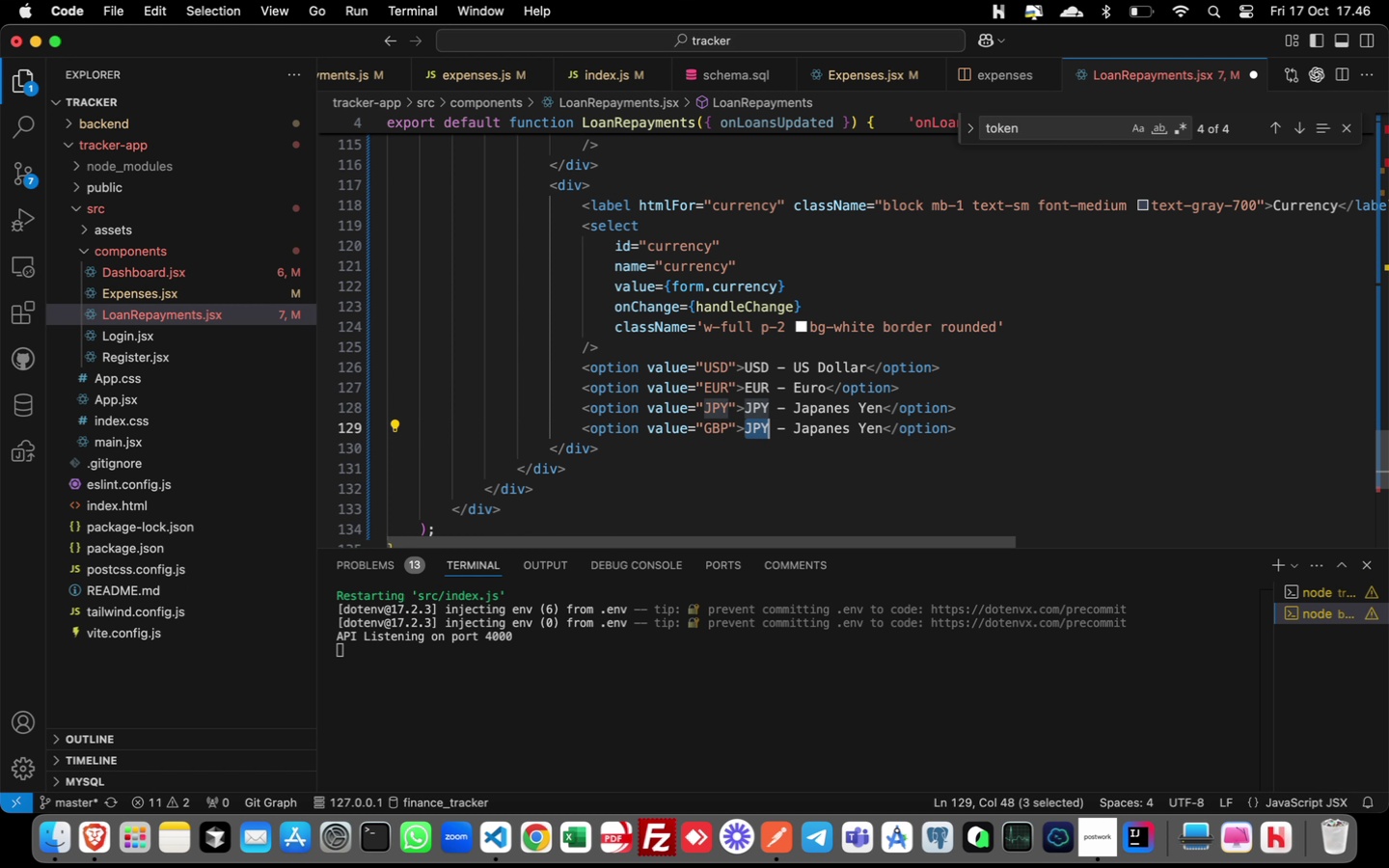 
key(Shift+ArrowRight)
 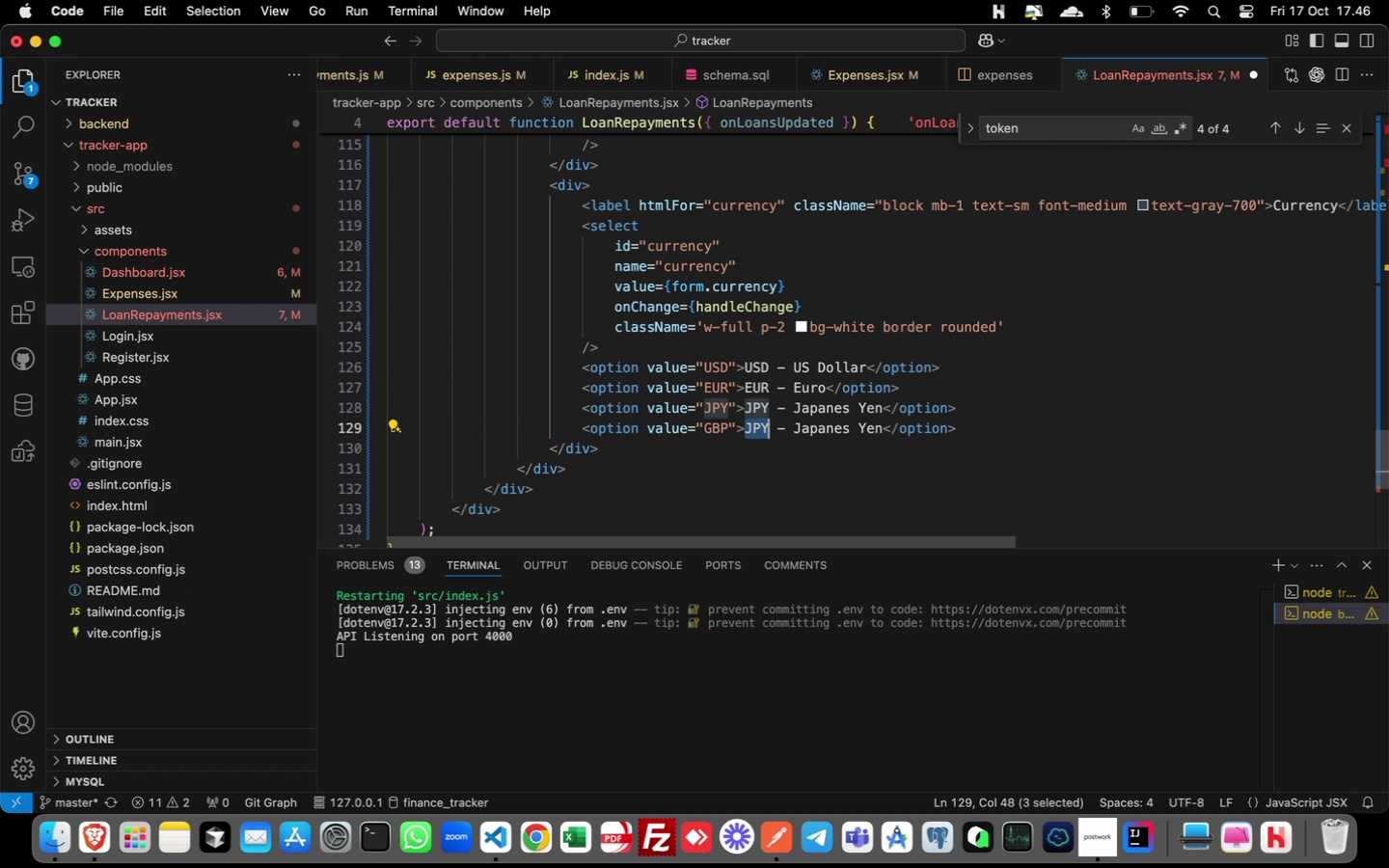 
key(Shift+ArrowRight)
 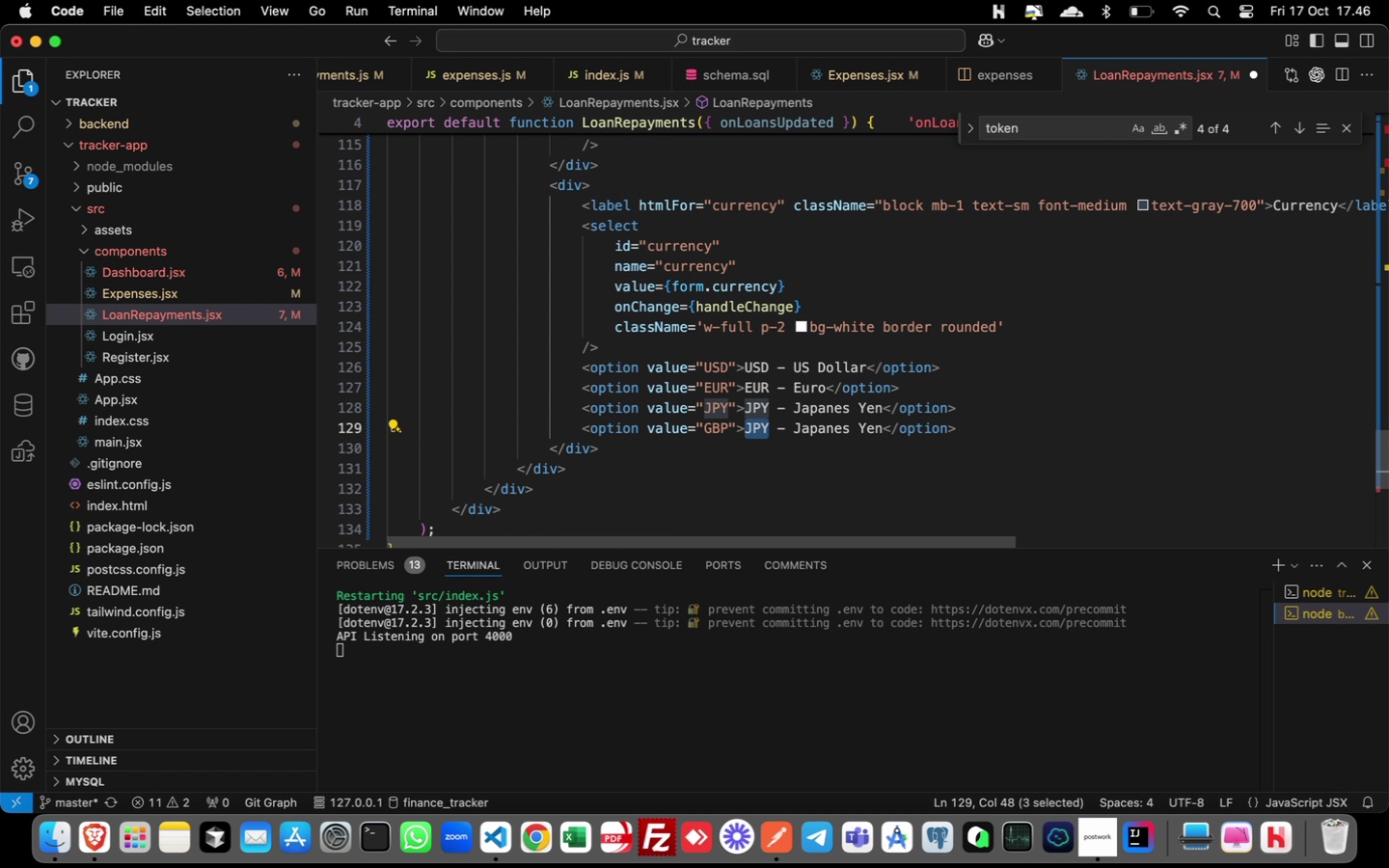 
type(GBP)
 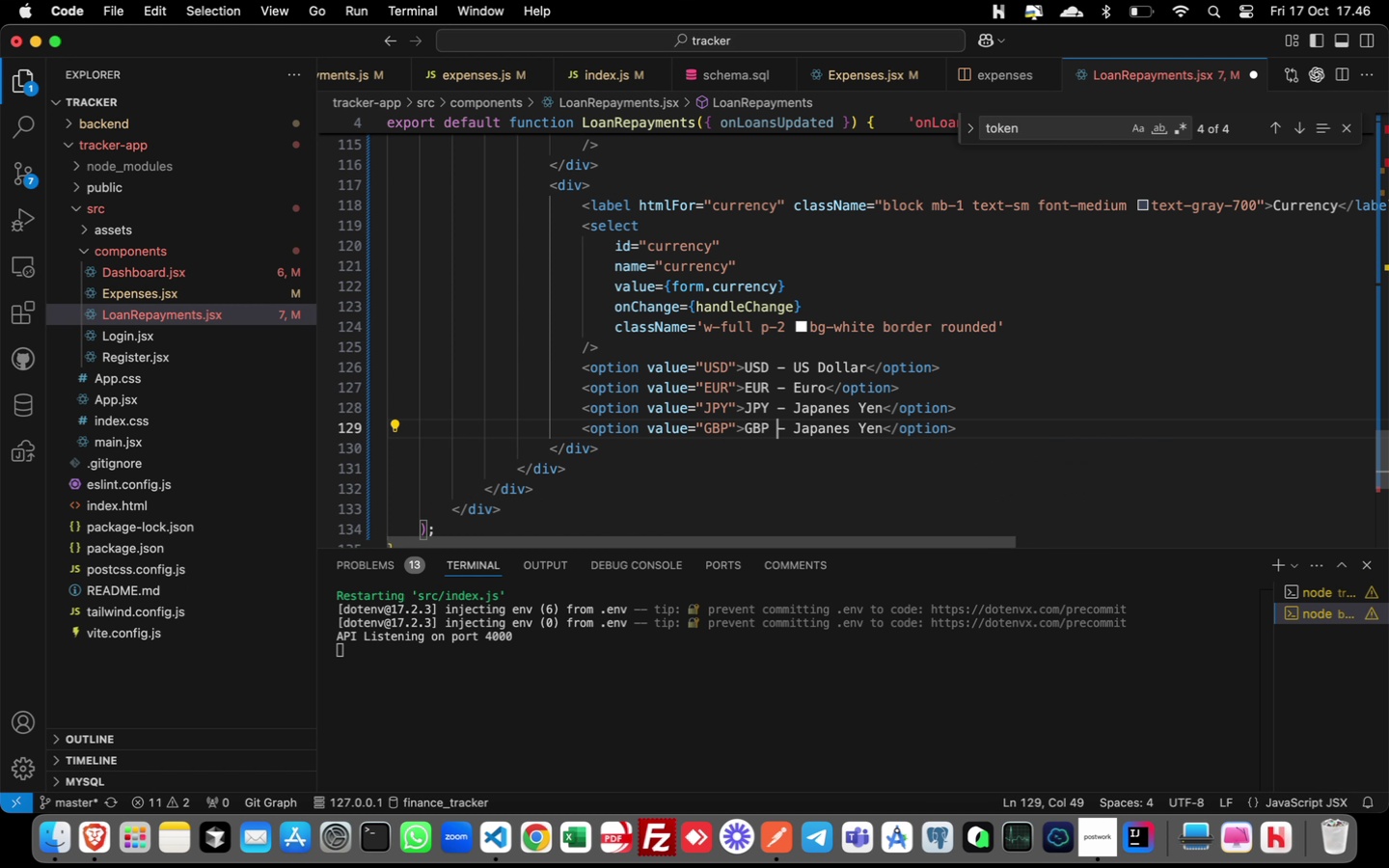 
key(ArrowRight)
 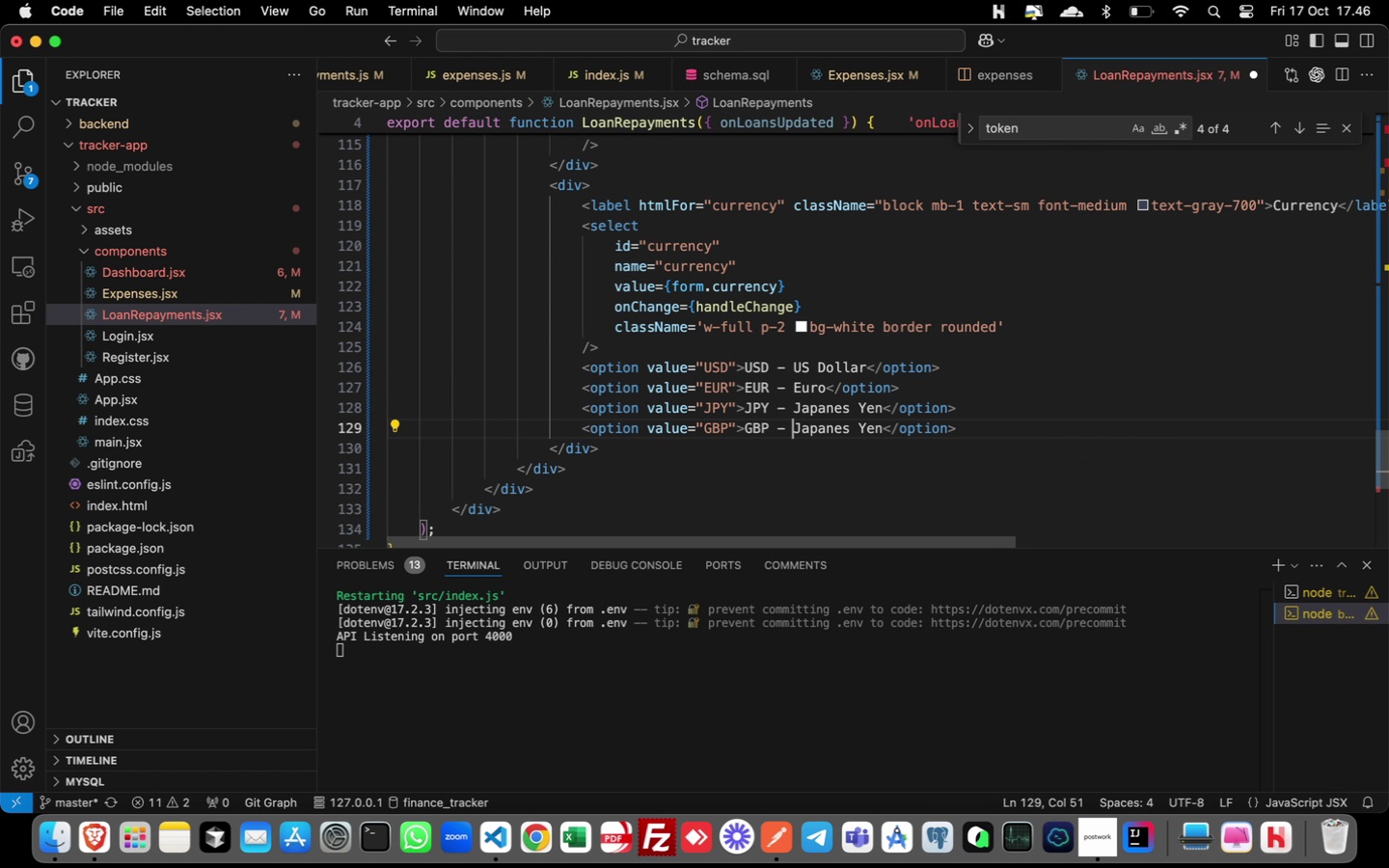 
key(ArrowRight)
 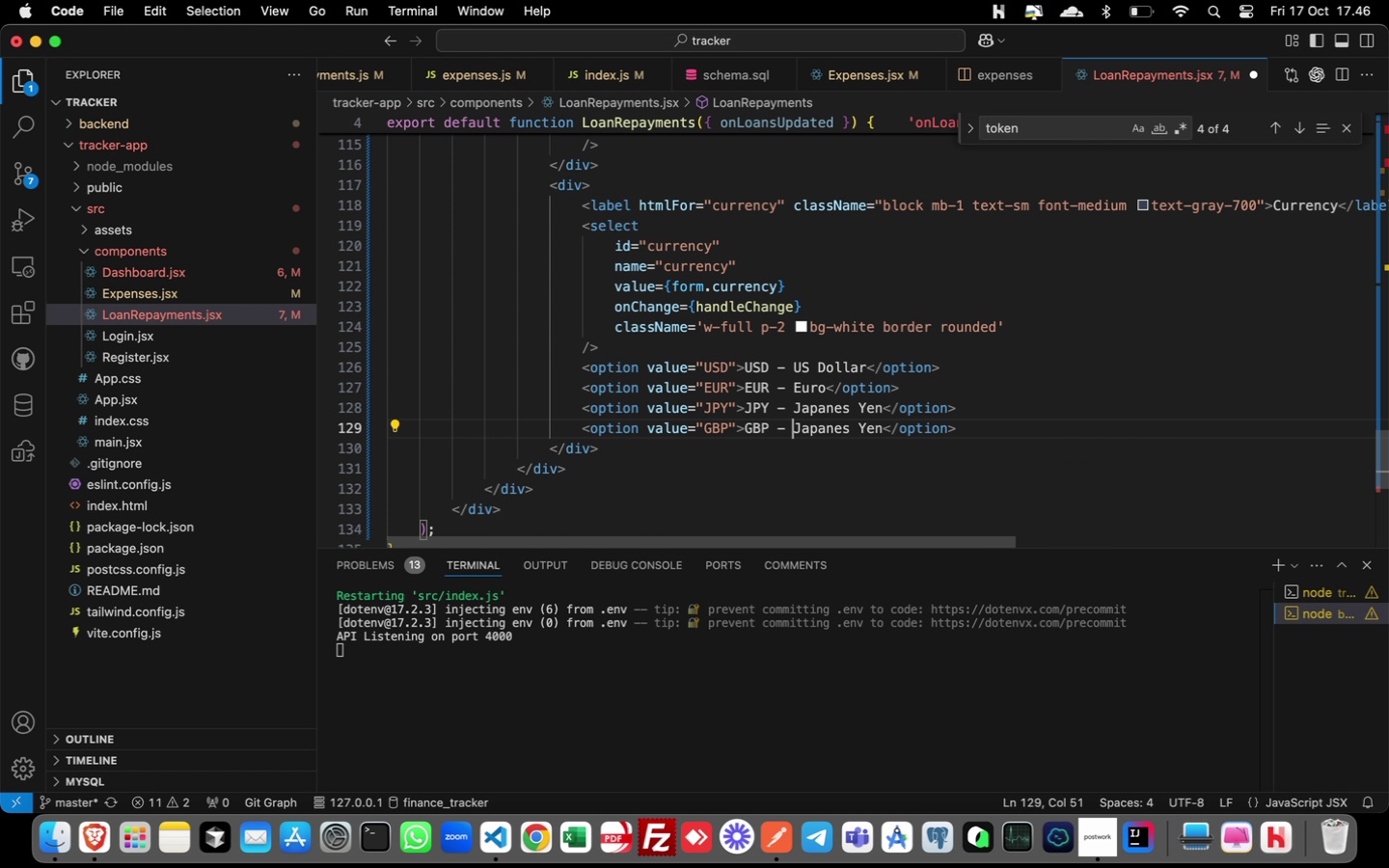 
key(ArrowRight)
 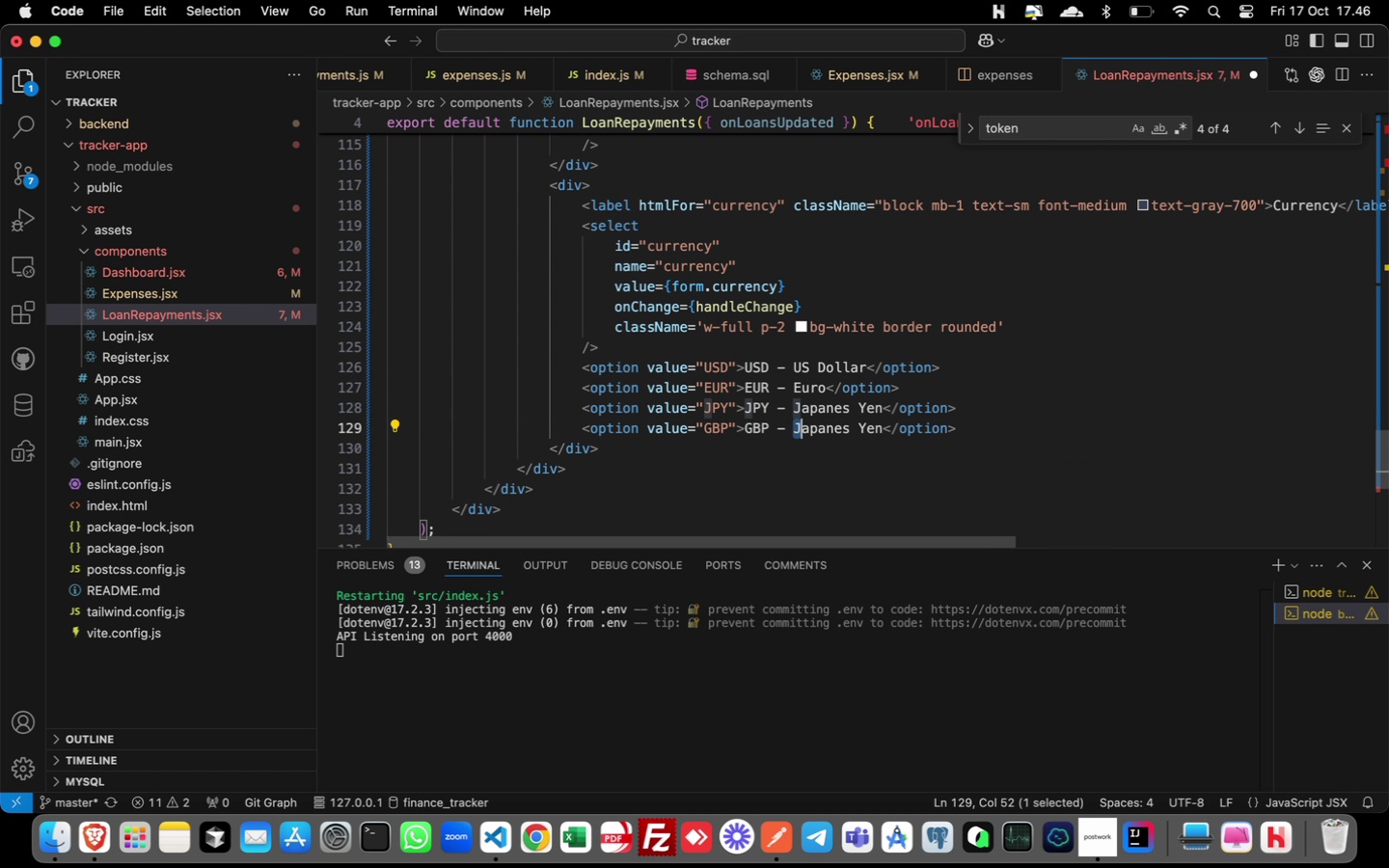 
key(Shift+ArrowRight)
 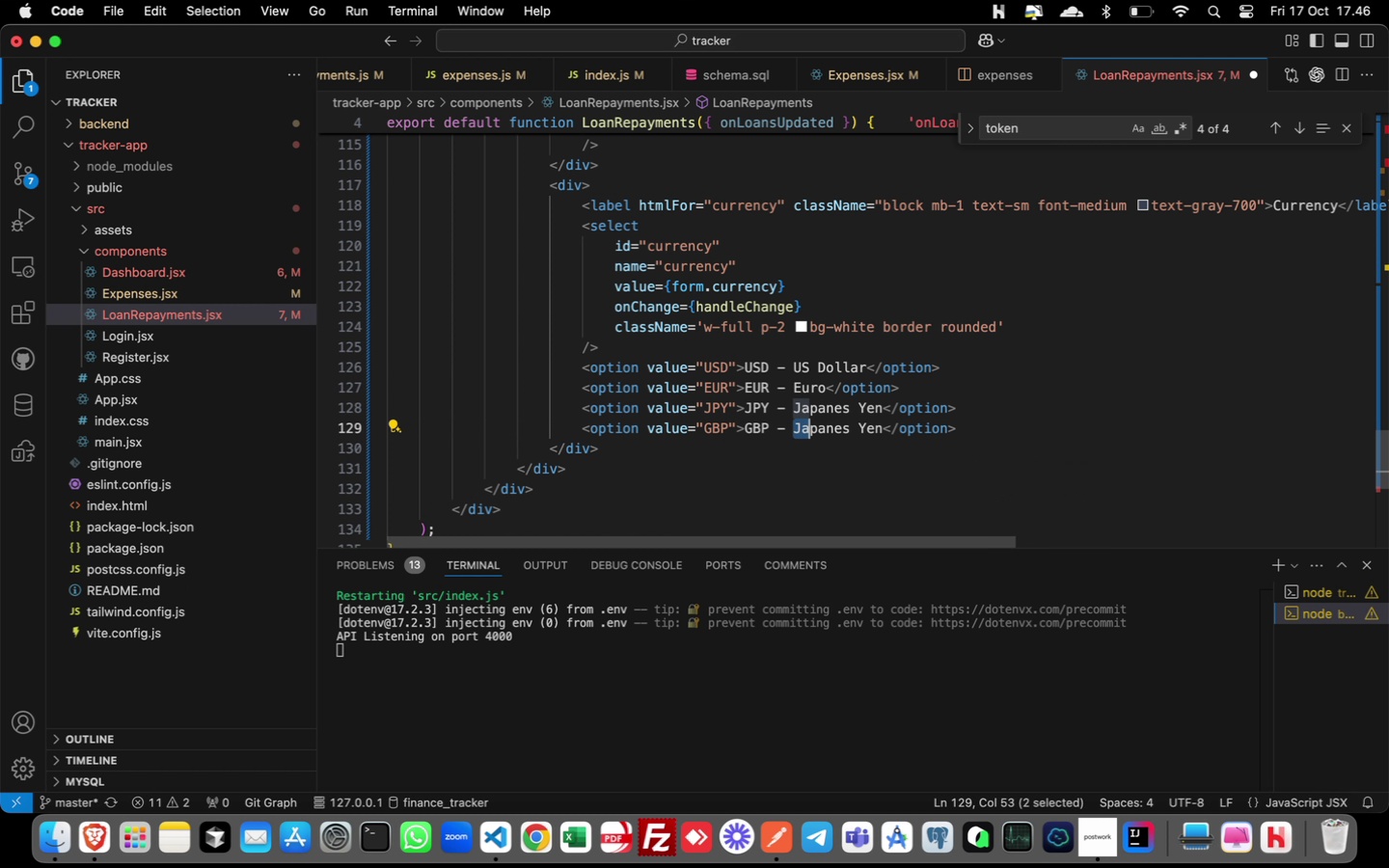 
hold_key(key=ArrowRight, duration=1.19)
 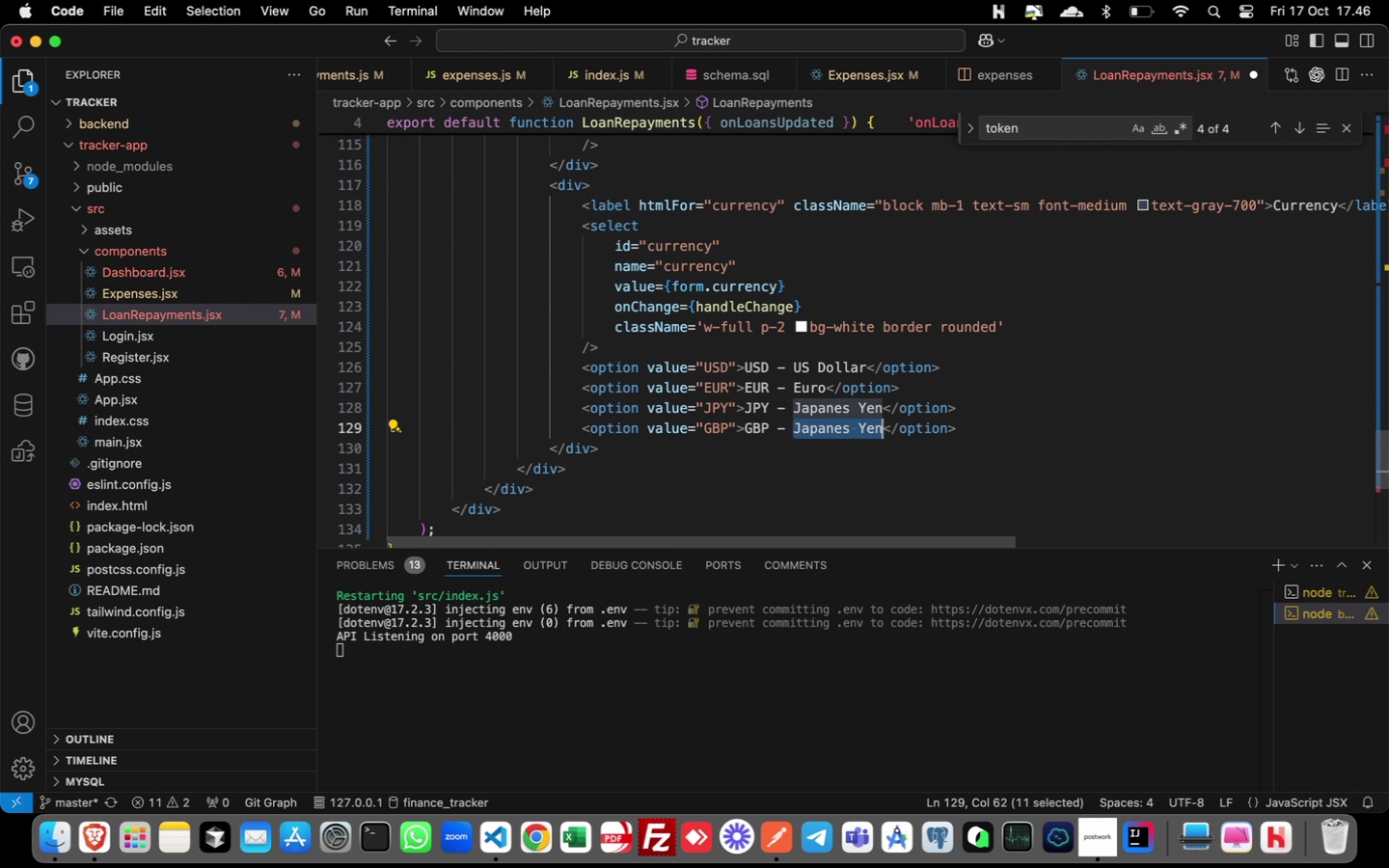 
key(Shift+ArrowRight)
 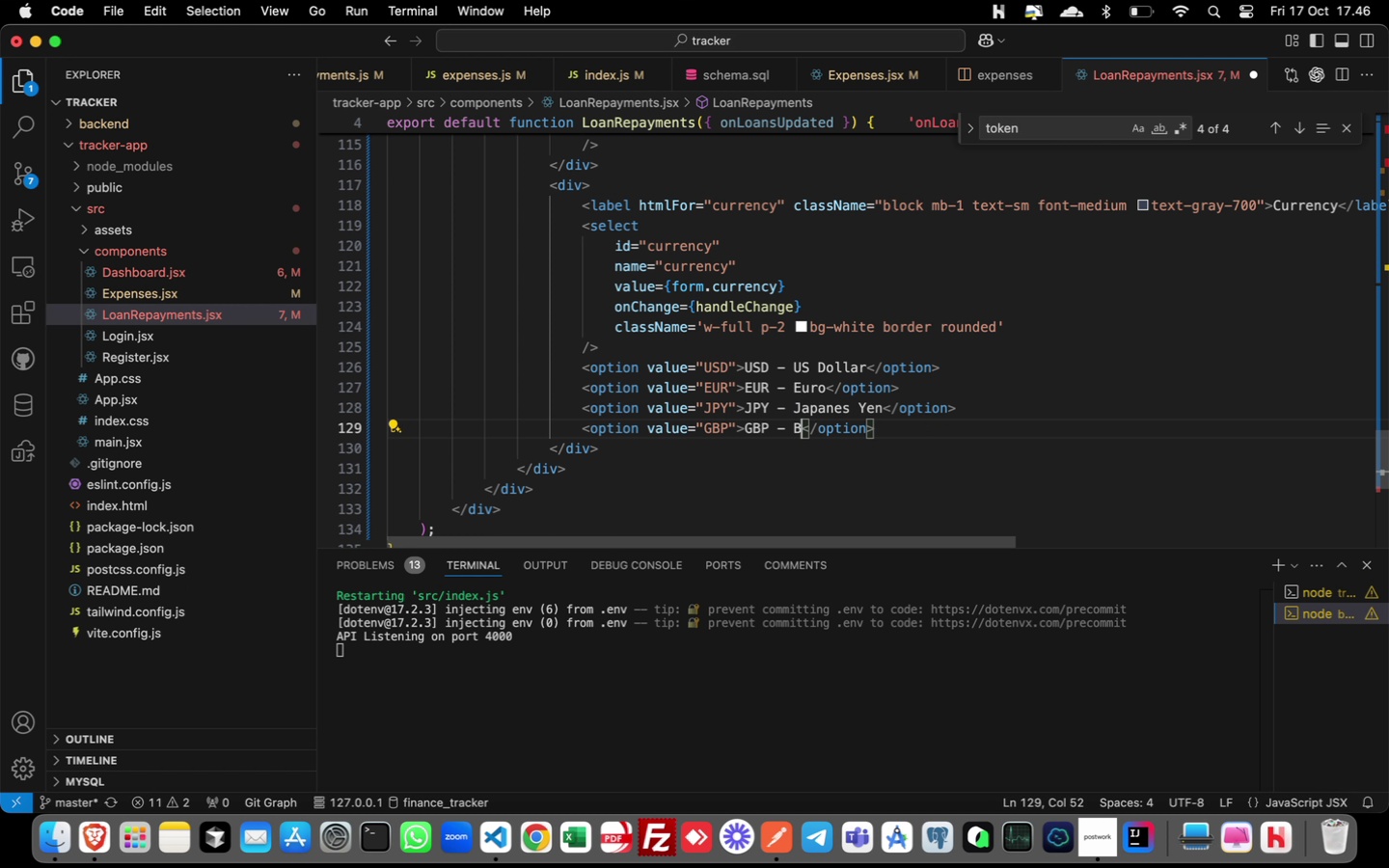 
type(British)
 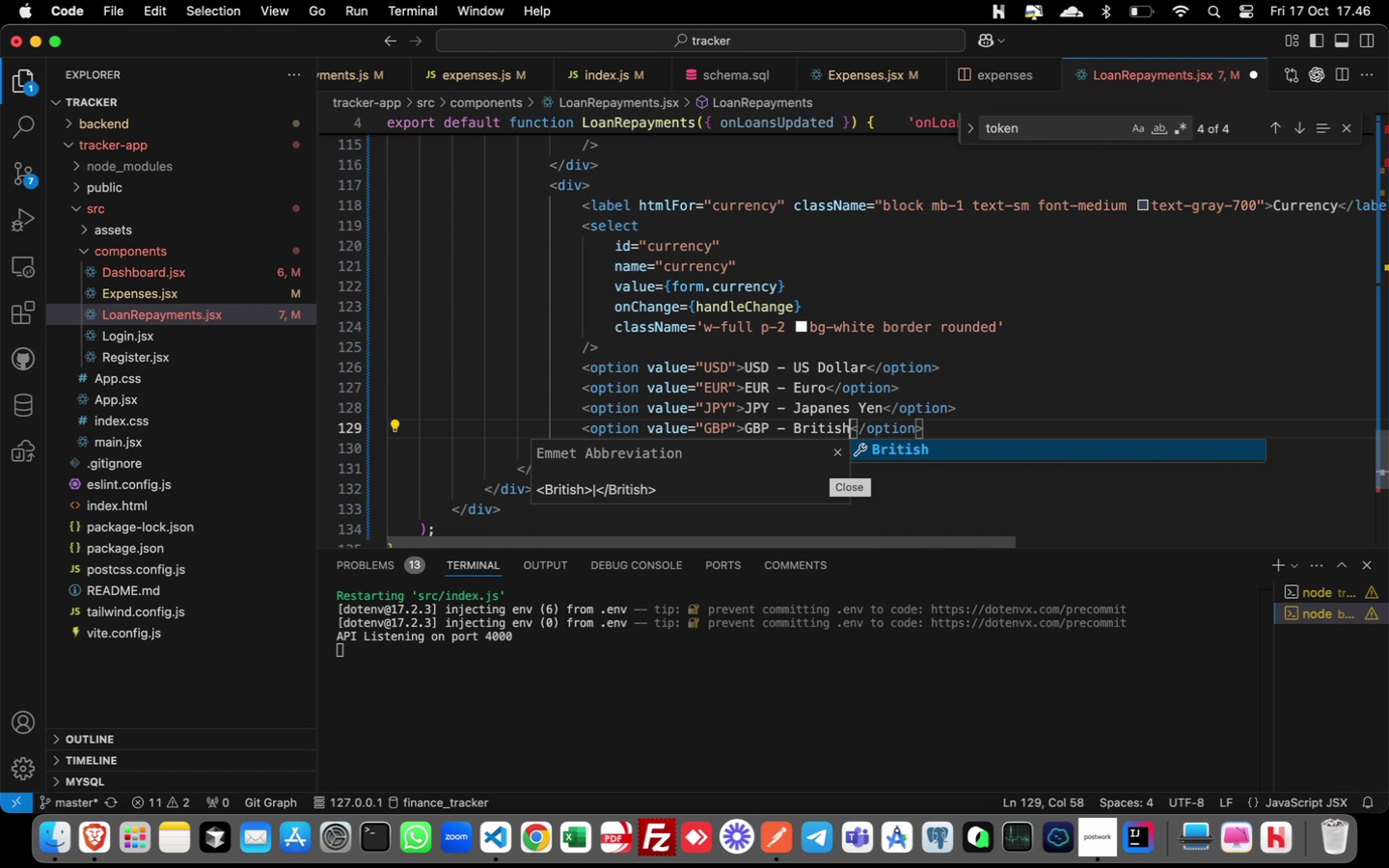 
key(Space)
 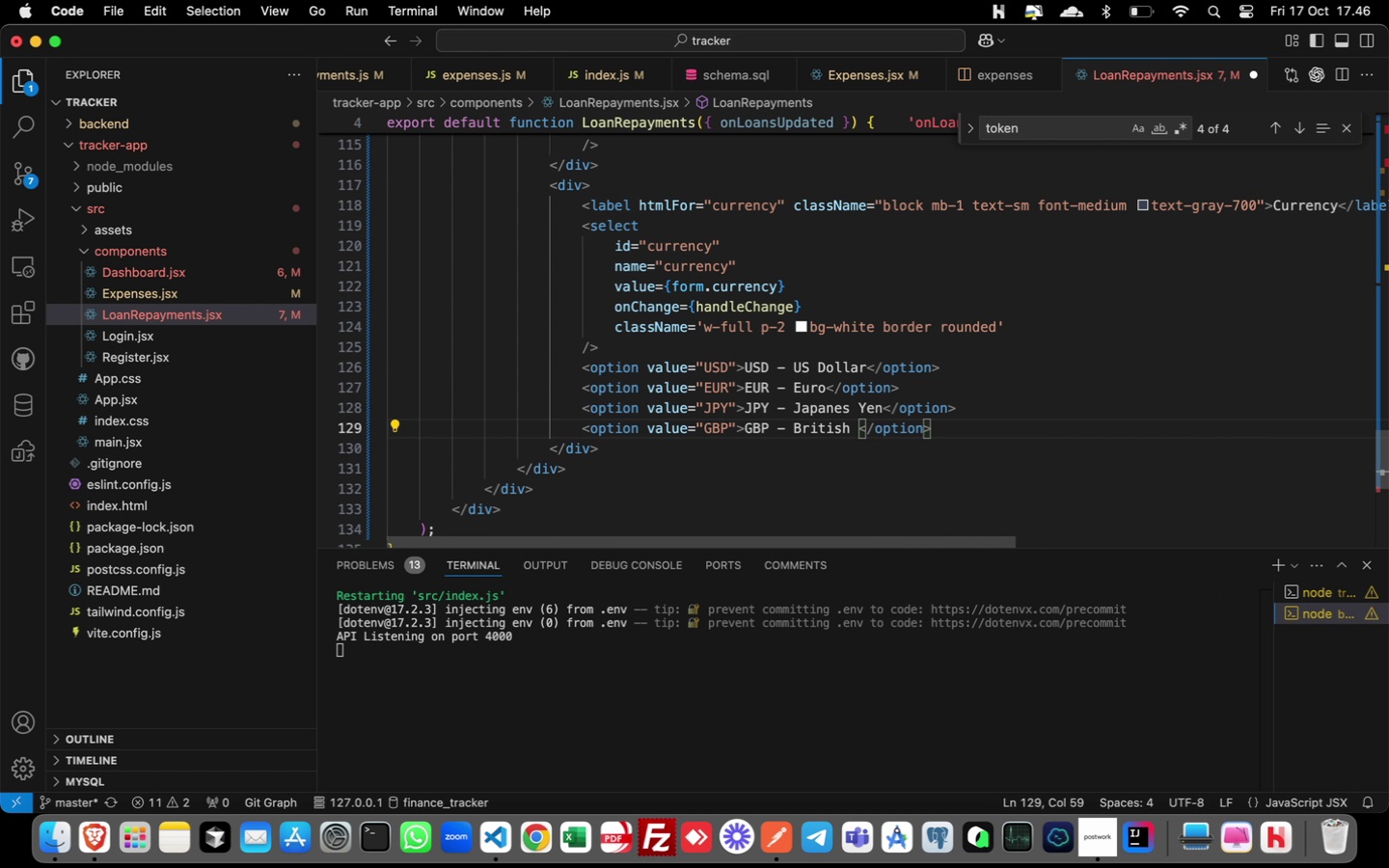 
type(Pound)
 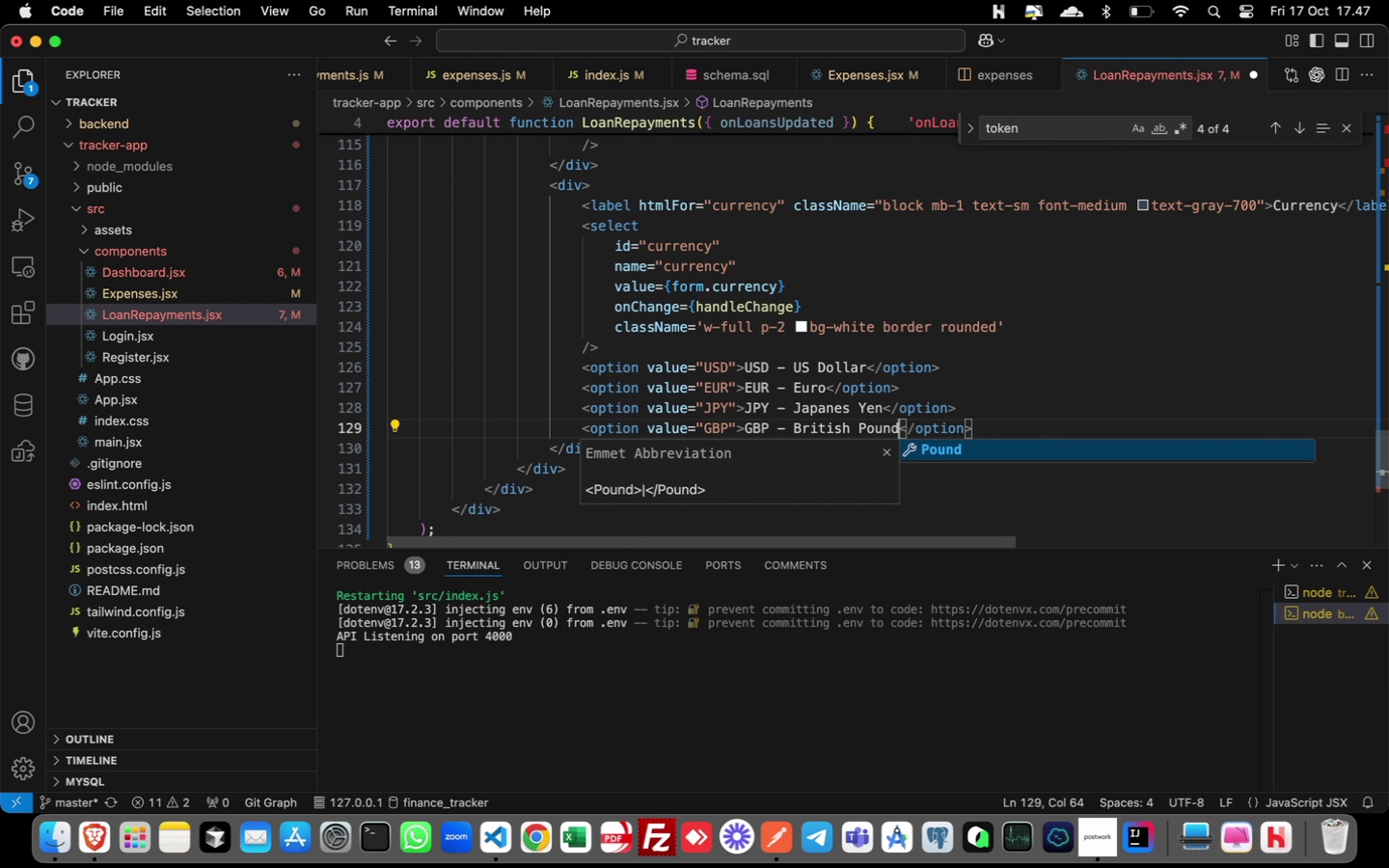 
key(Alt+Shift+ArrowDown)
 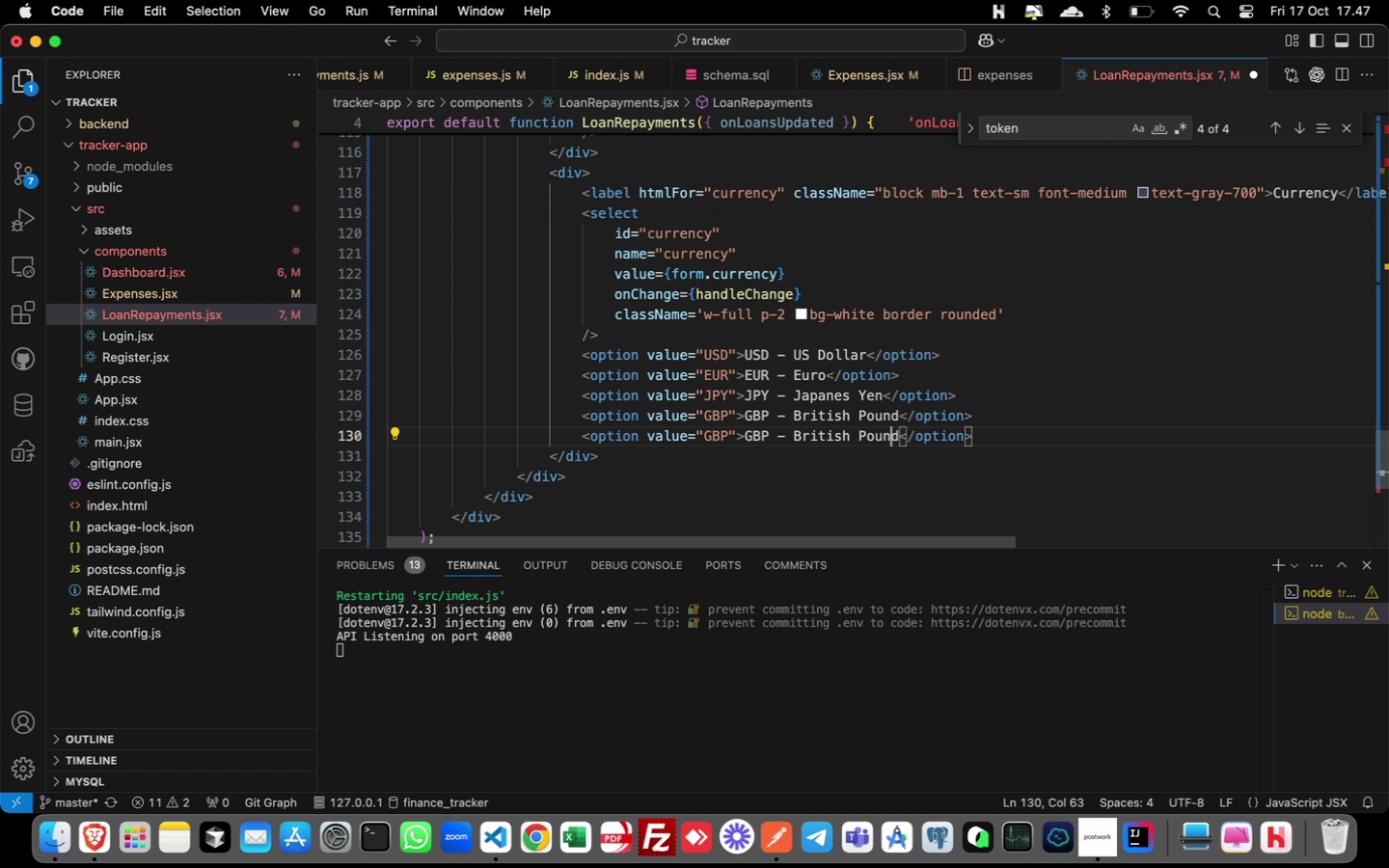 
key(ArrowLeft)
 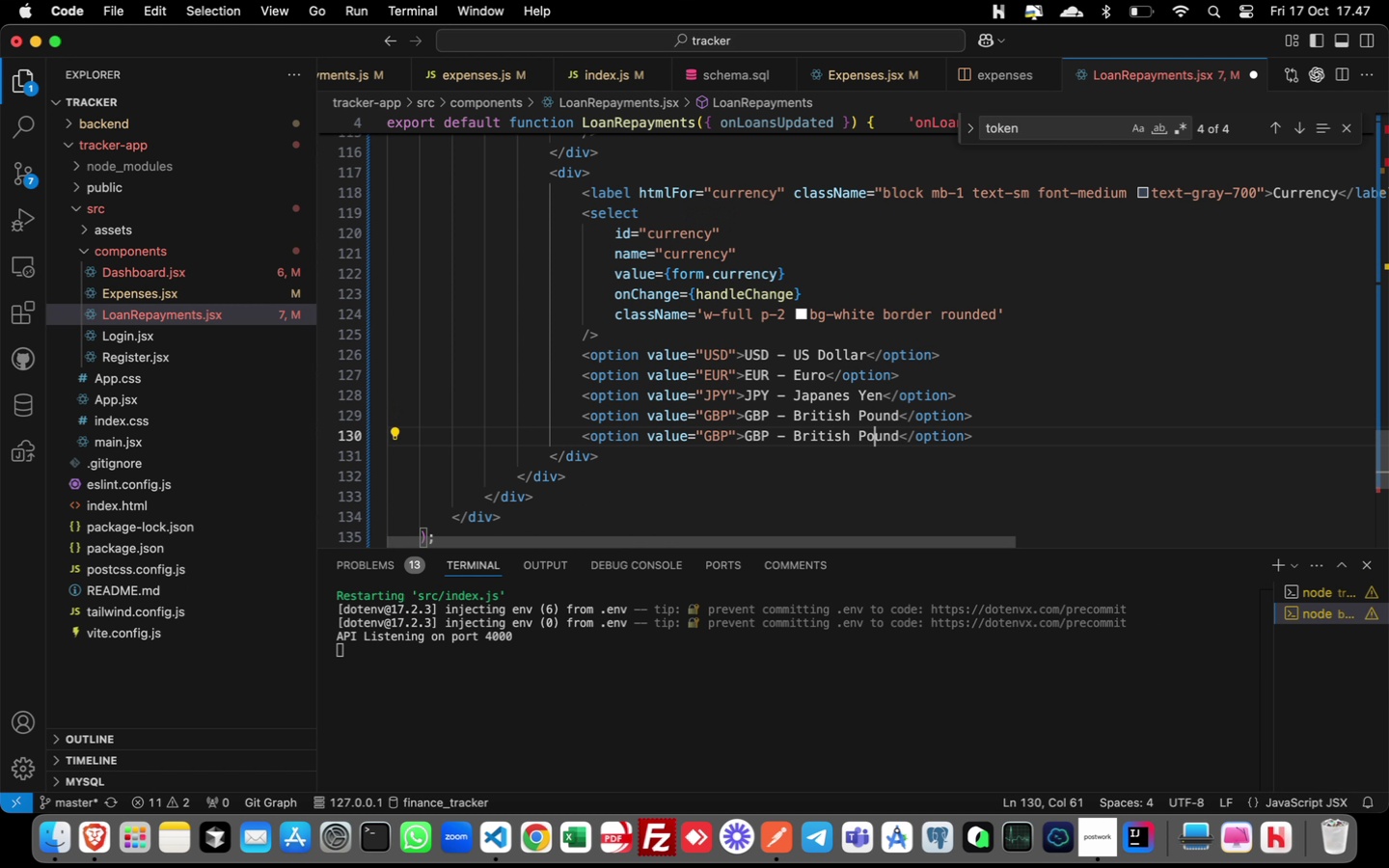 
hold_key(key=ArrowLeft, duration=1.11)
 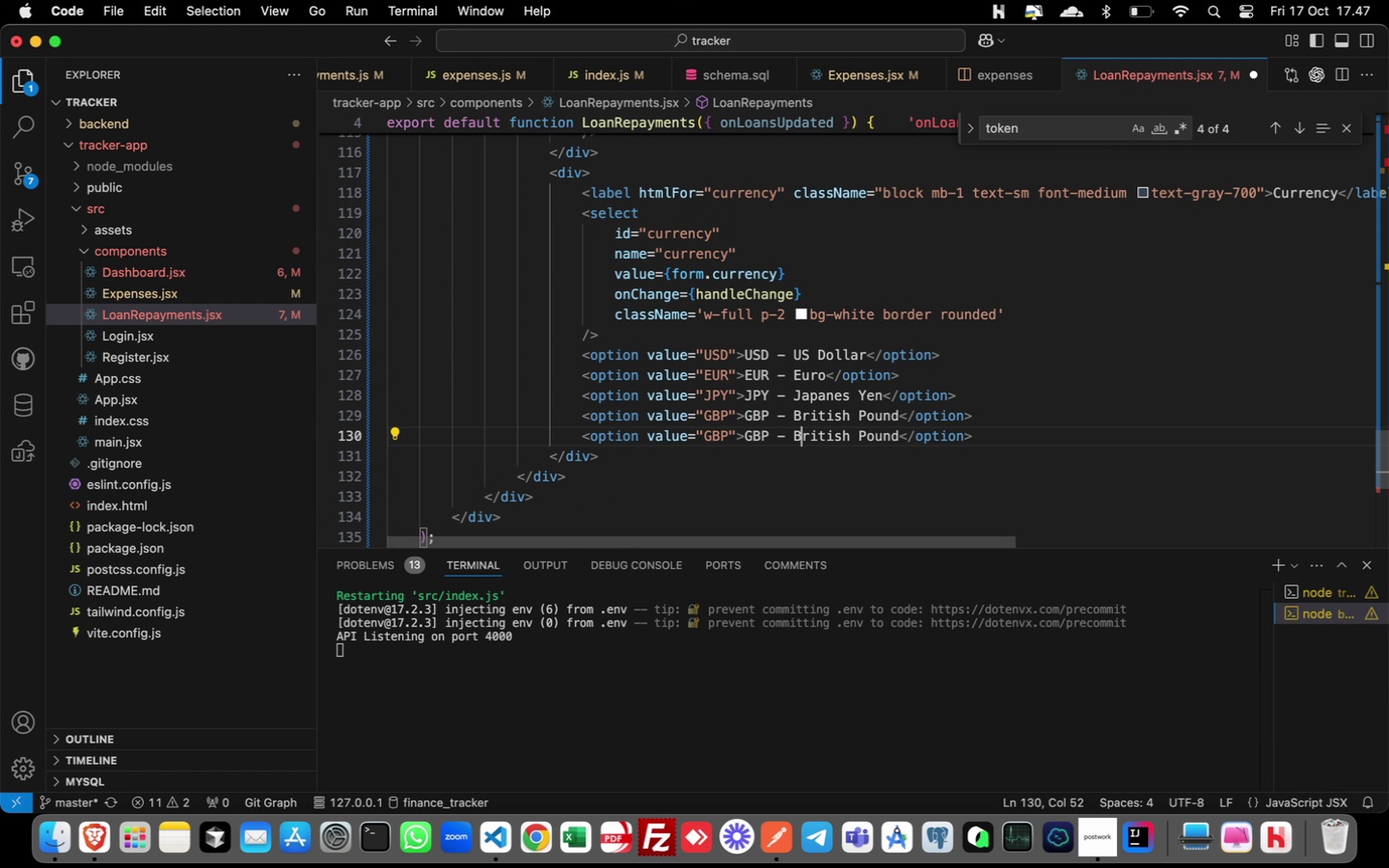 
key(ArrowLeft)
 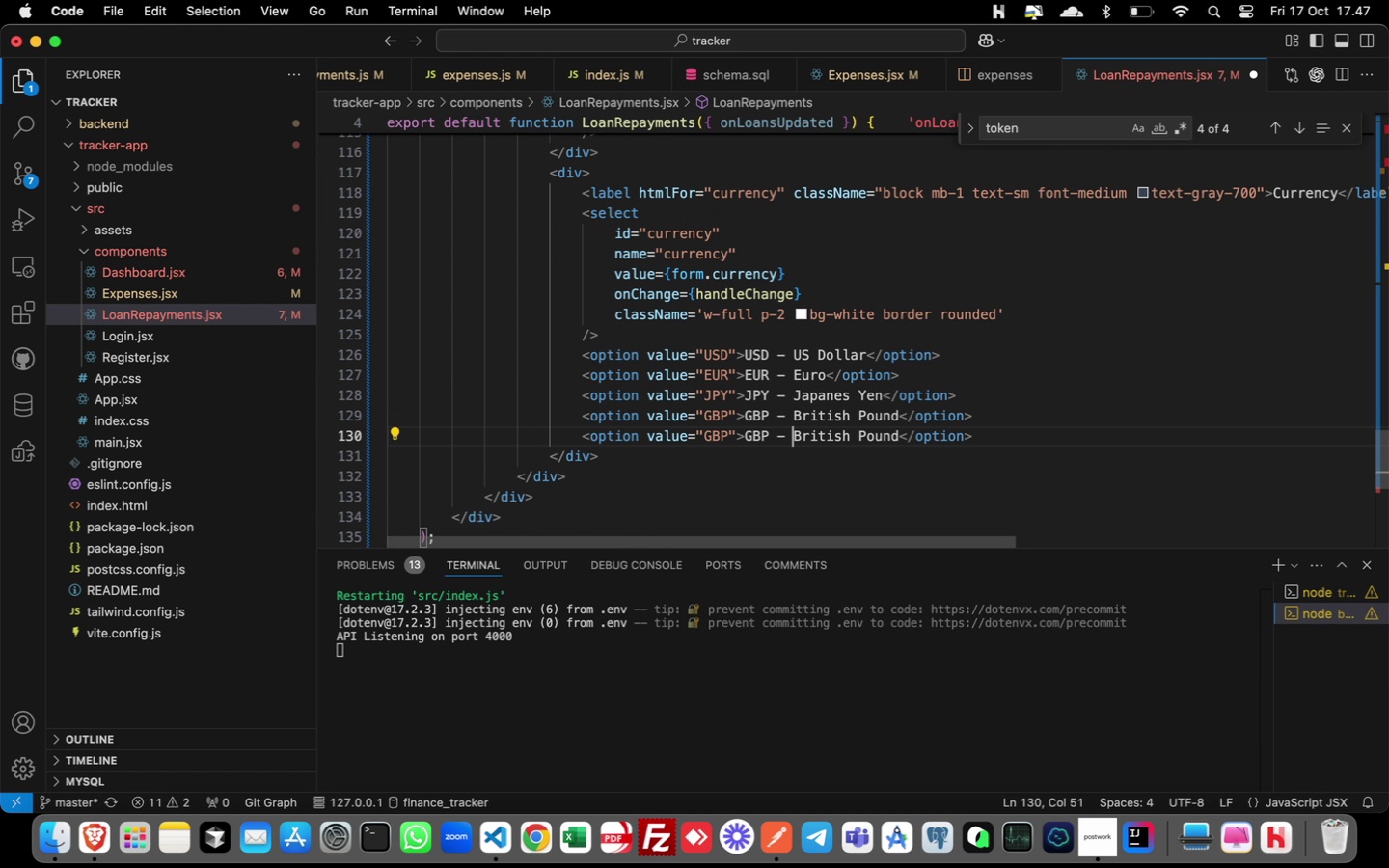 
key(ArrowLeft)
 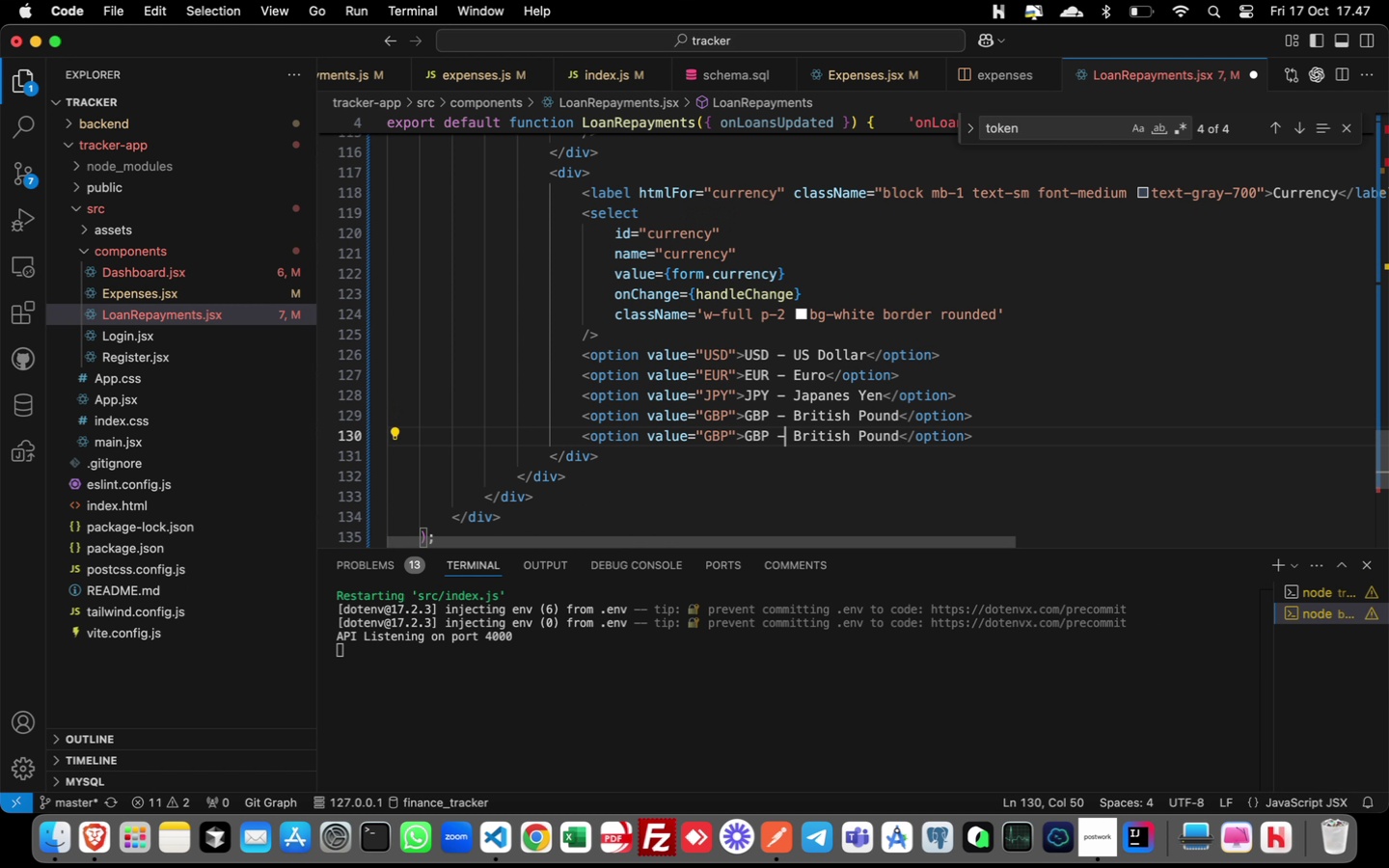 
key(ArrowLeft)
 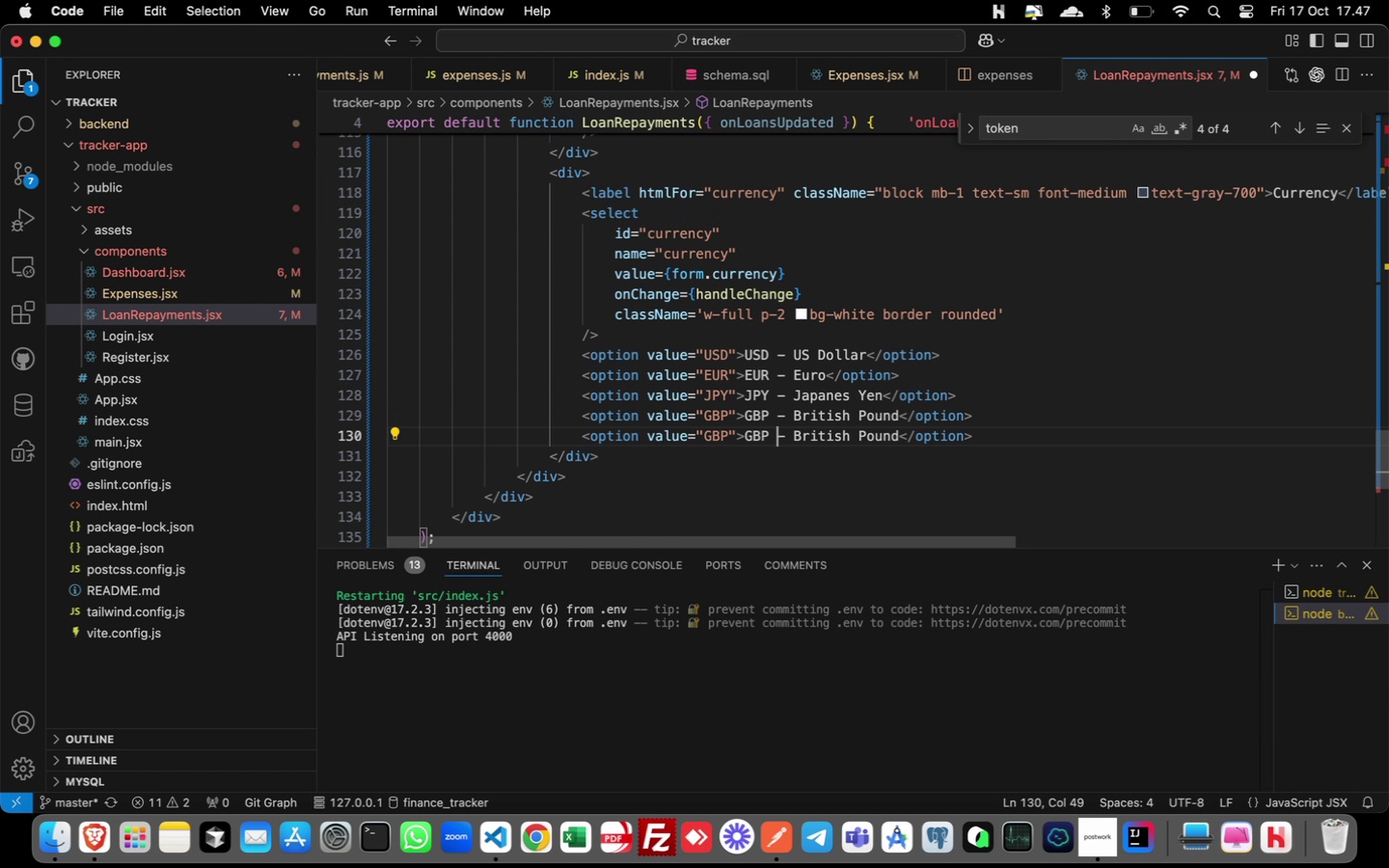 
key(ArrowLeft)
 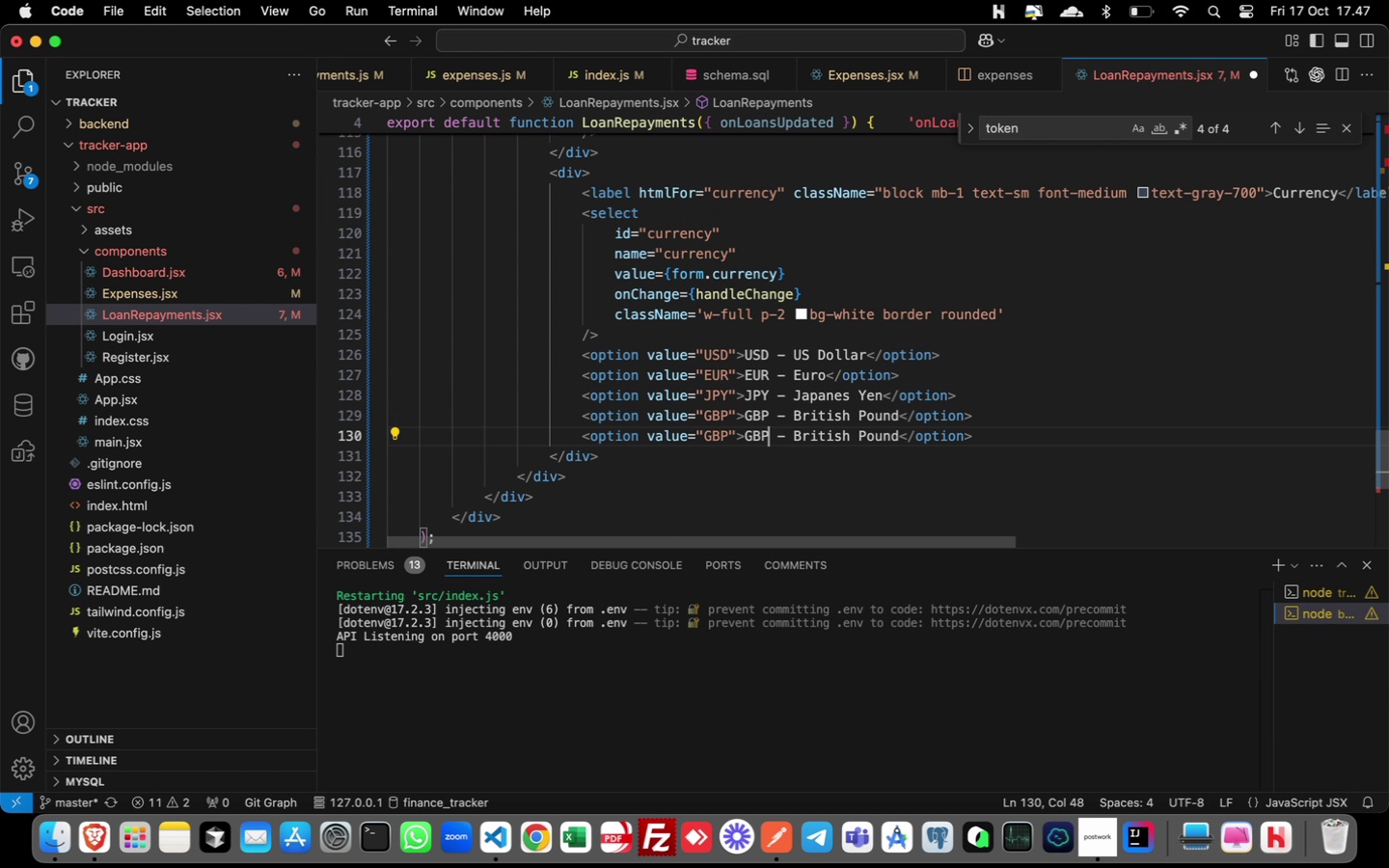 
key(ArrowLeft)
 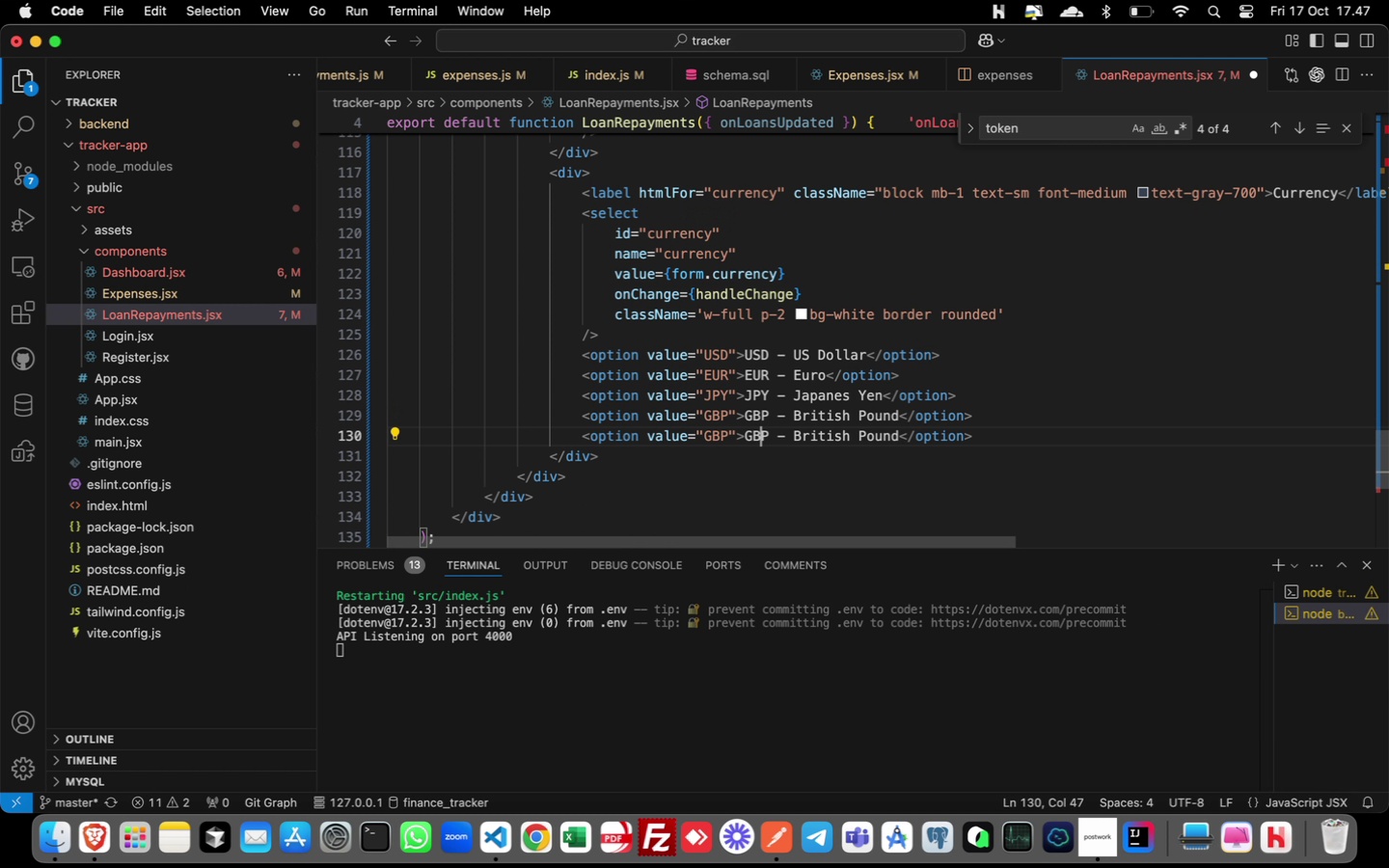 
key(ArrowLeft)
 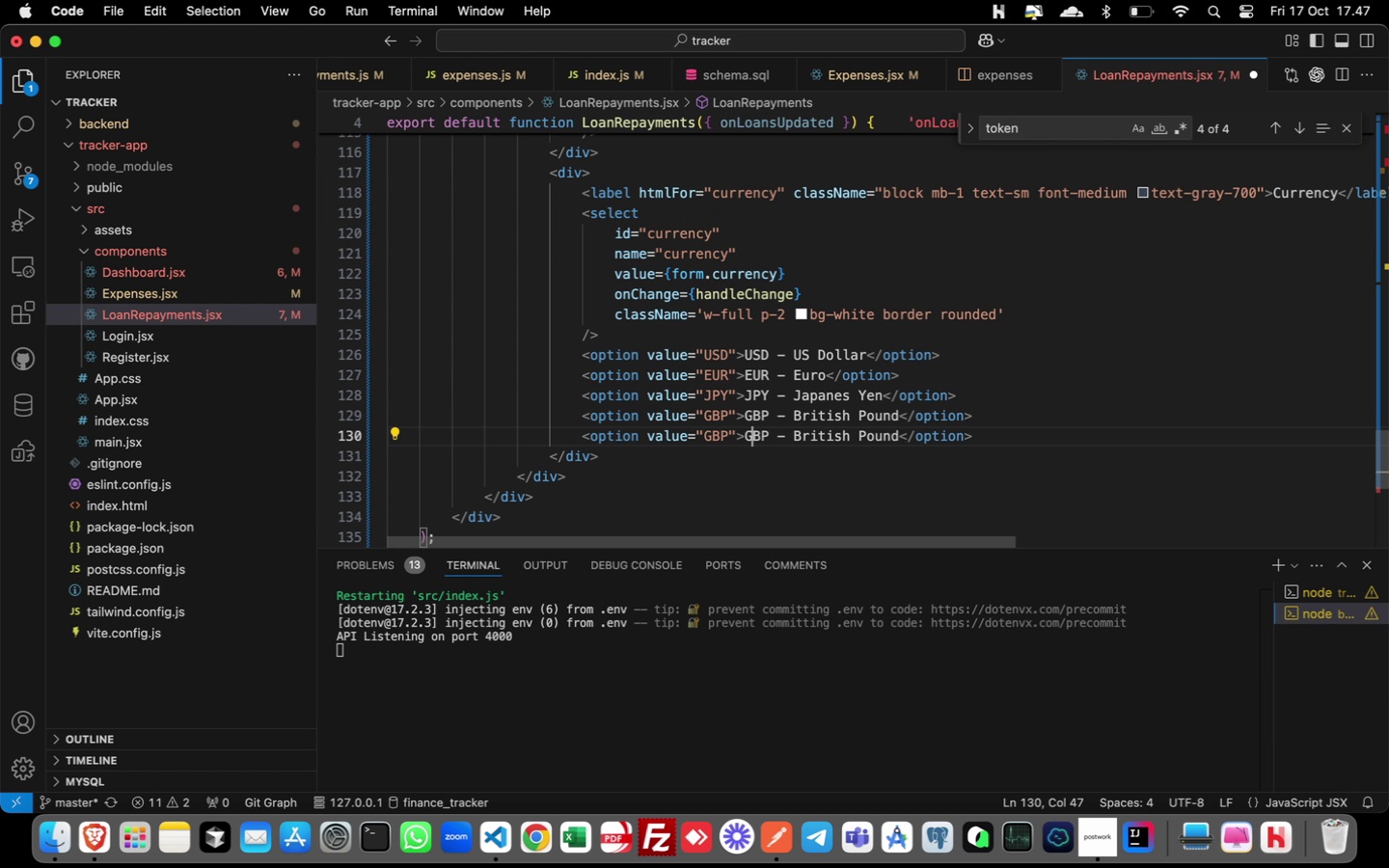 
key(ArrowLeft)
 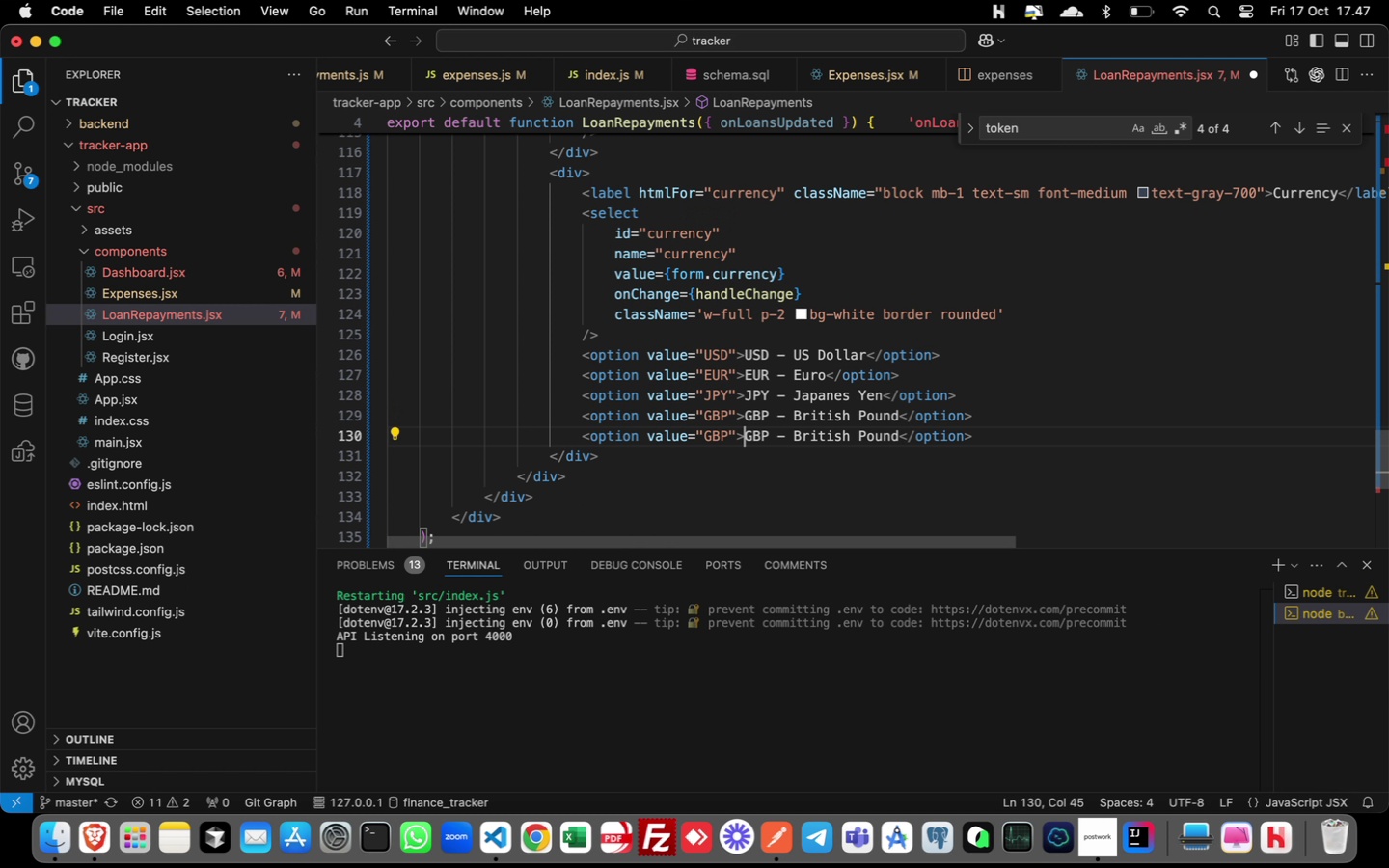 
key(ArrowLeft)
 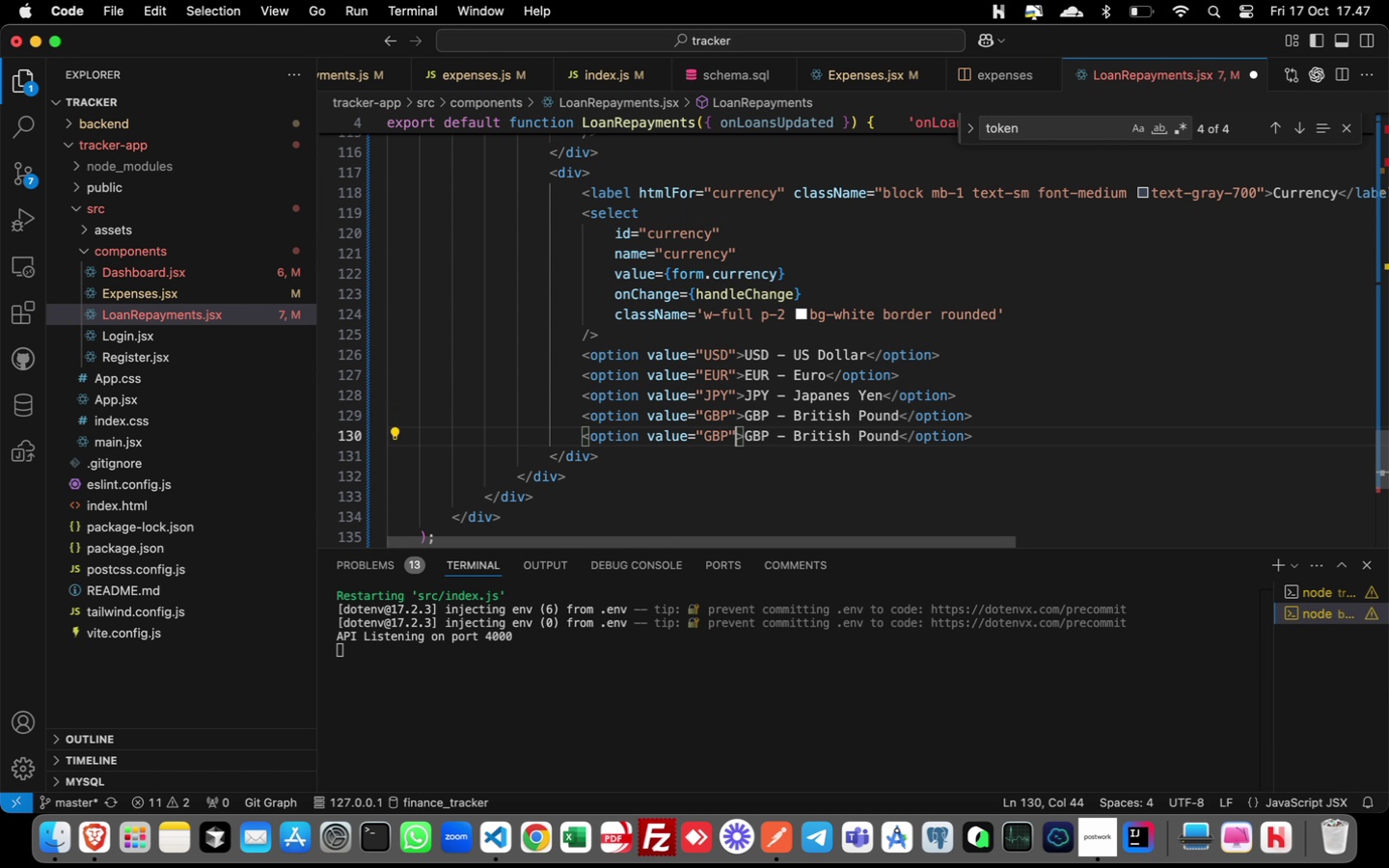 
key(ArrowLeft)
 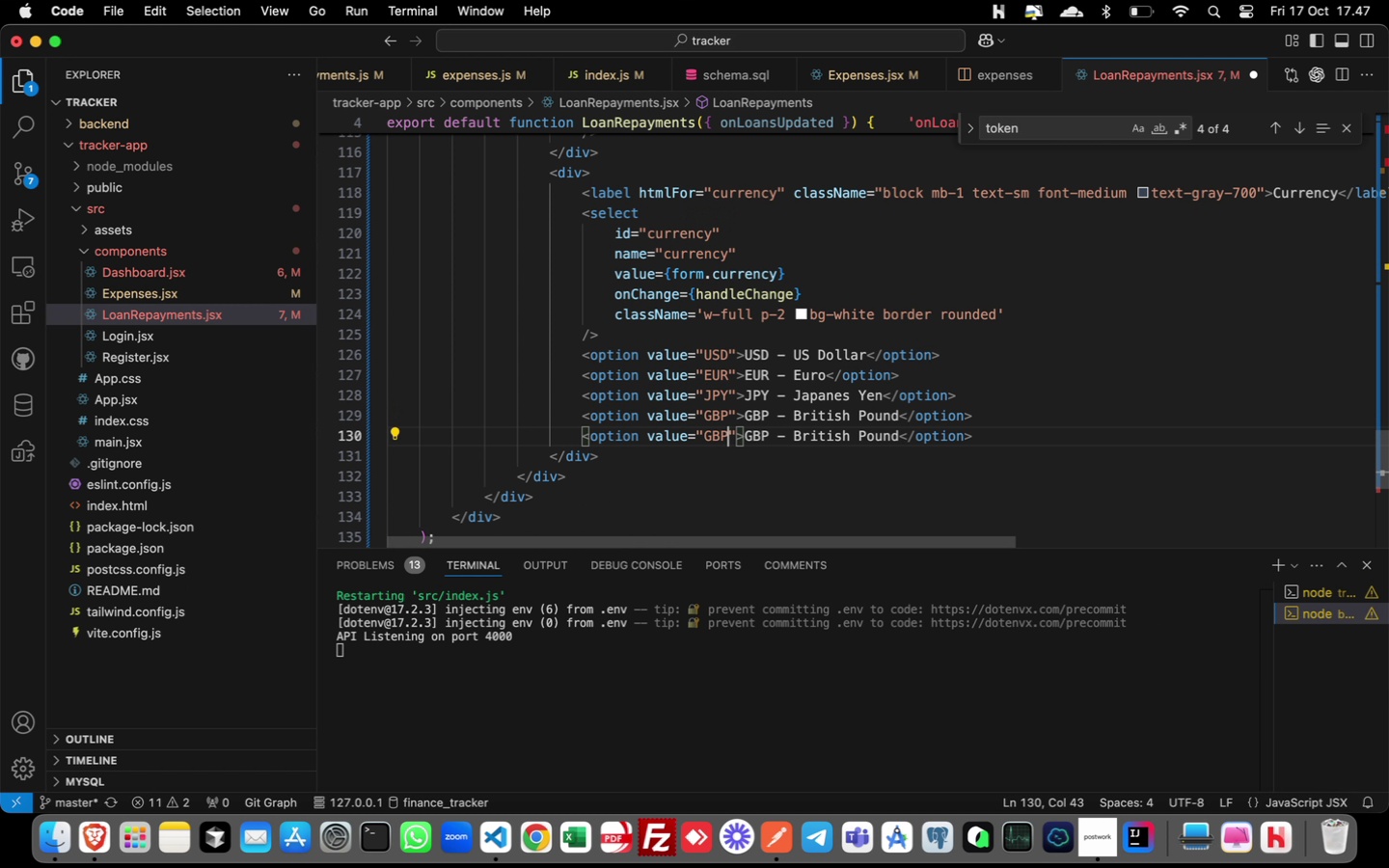 
key(ArrowLeft)
 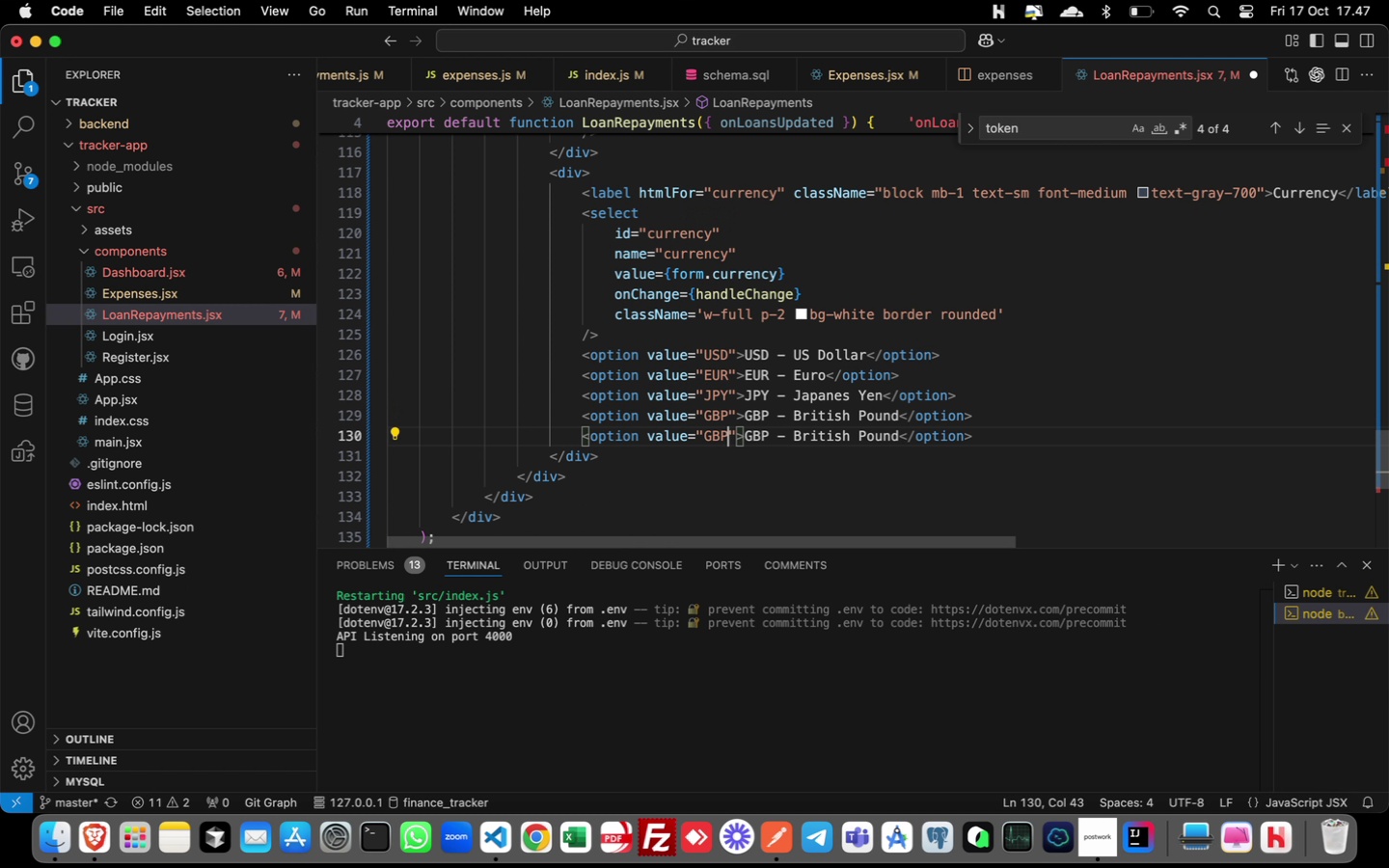 
key(ArrowLeft)
 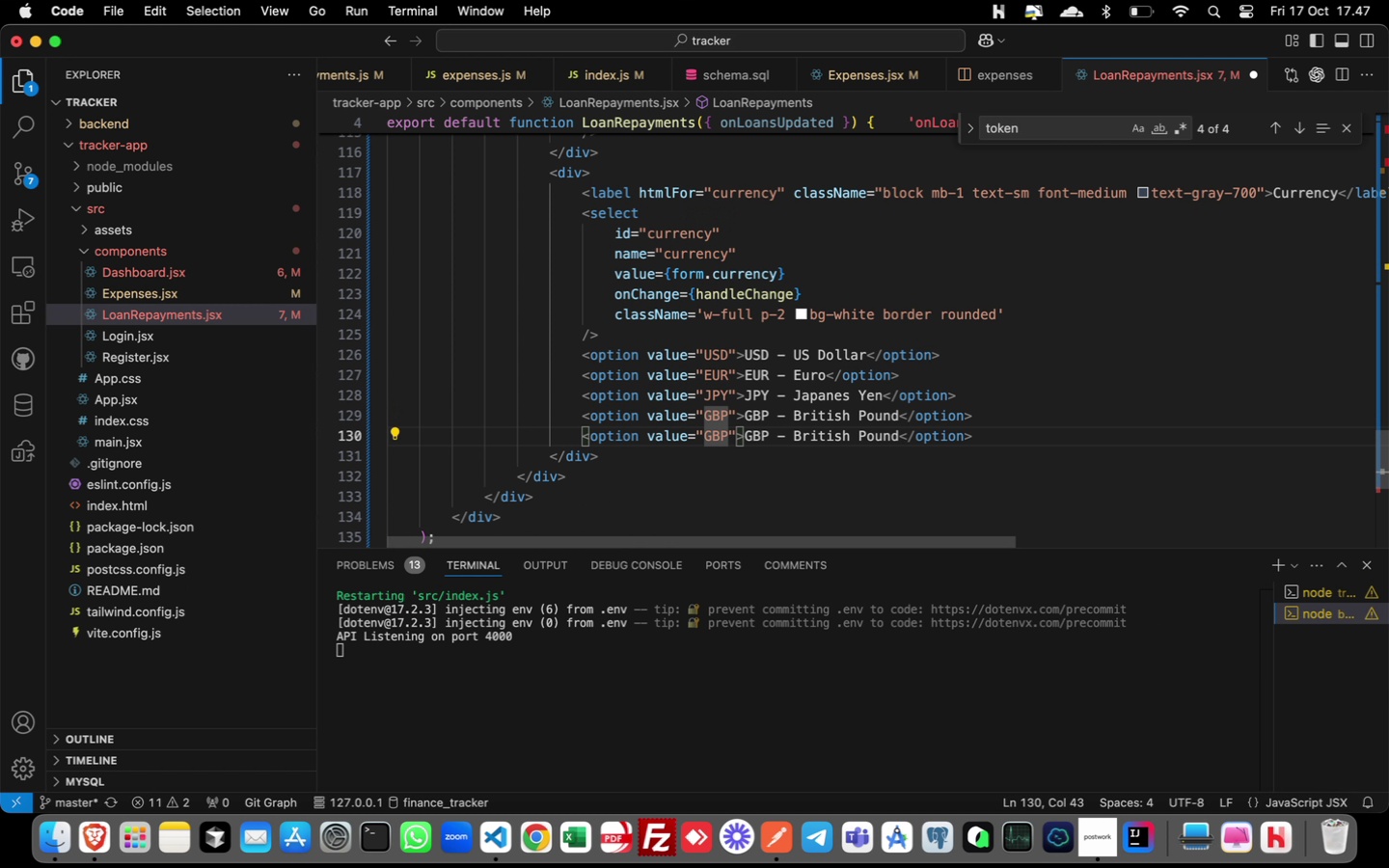 
key(Shift+ArrowLeft)
 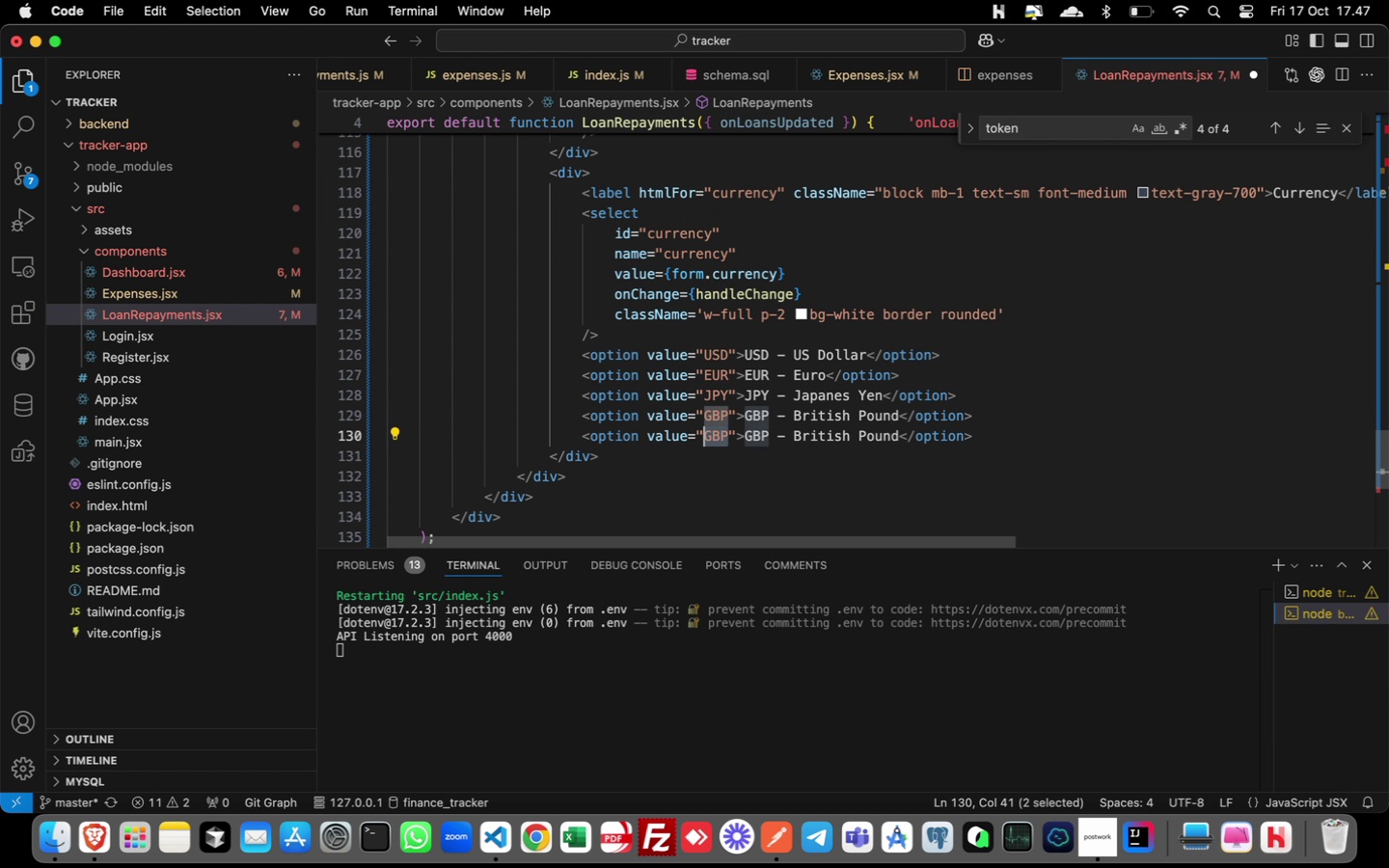 
key(Shift+ArrowLeft)
 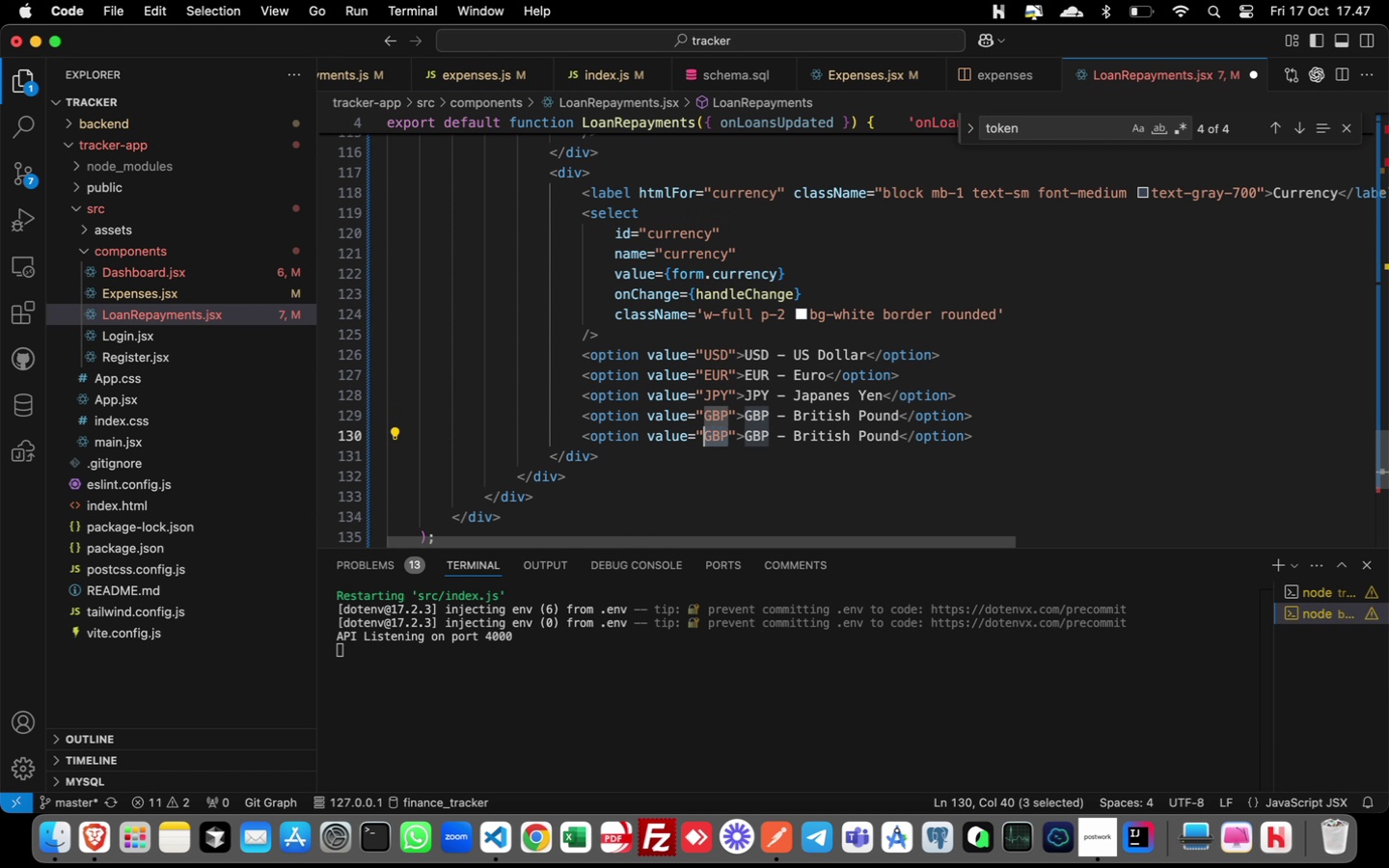 
key(Shift+ArrowLeft)
 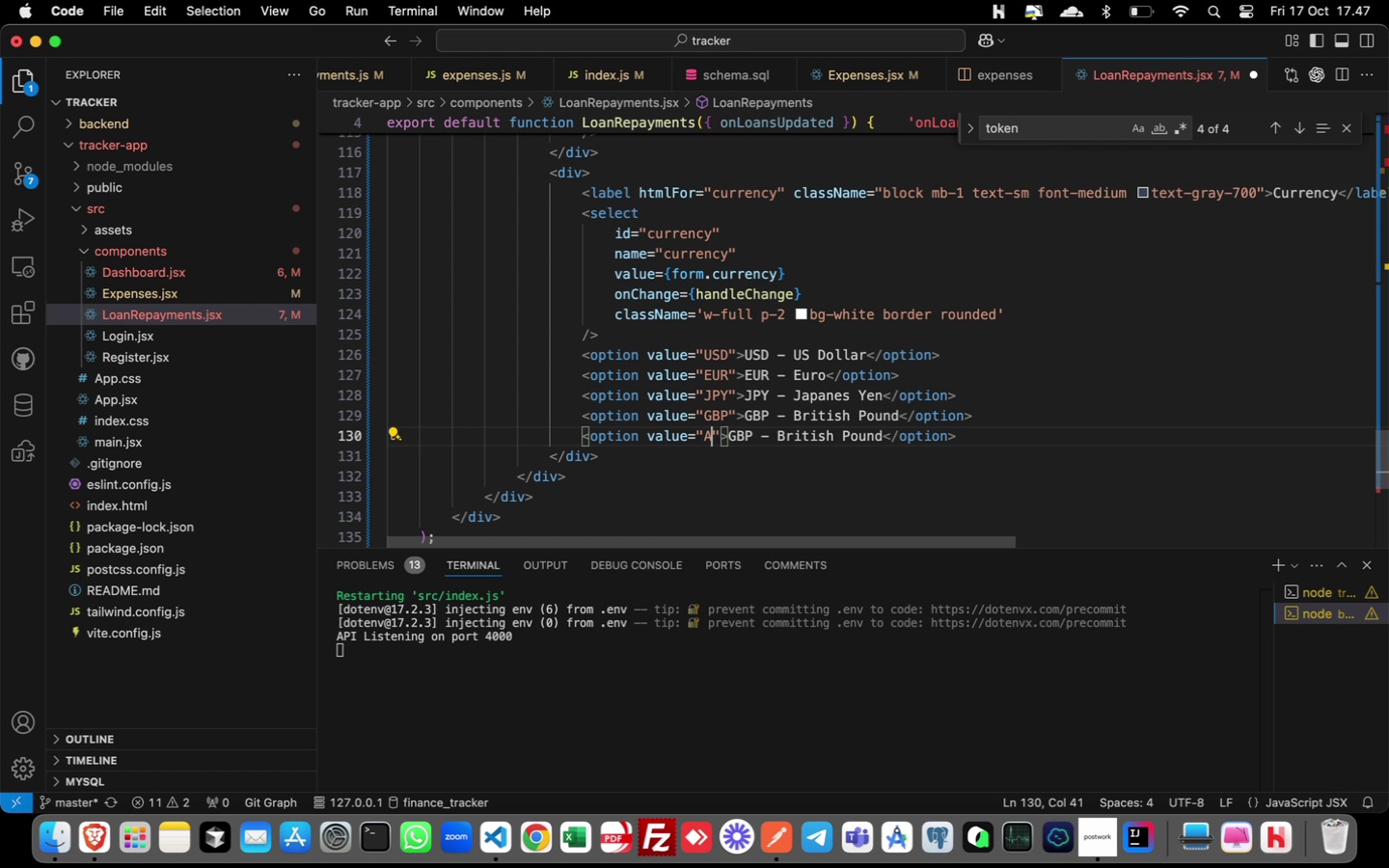 
type(AUD)
 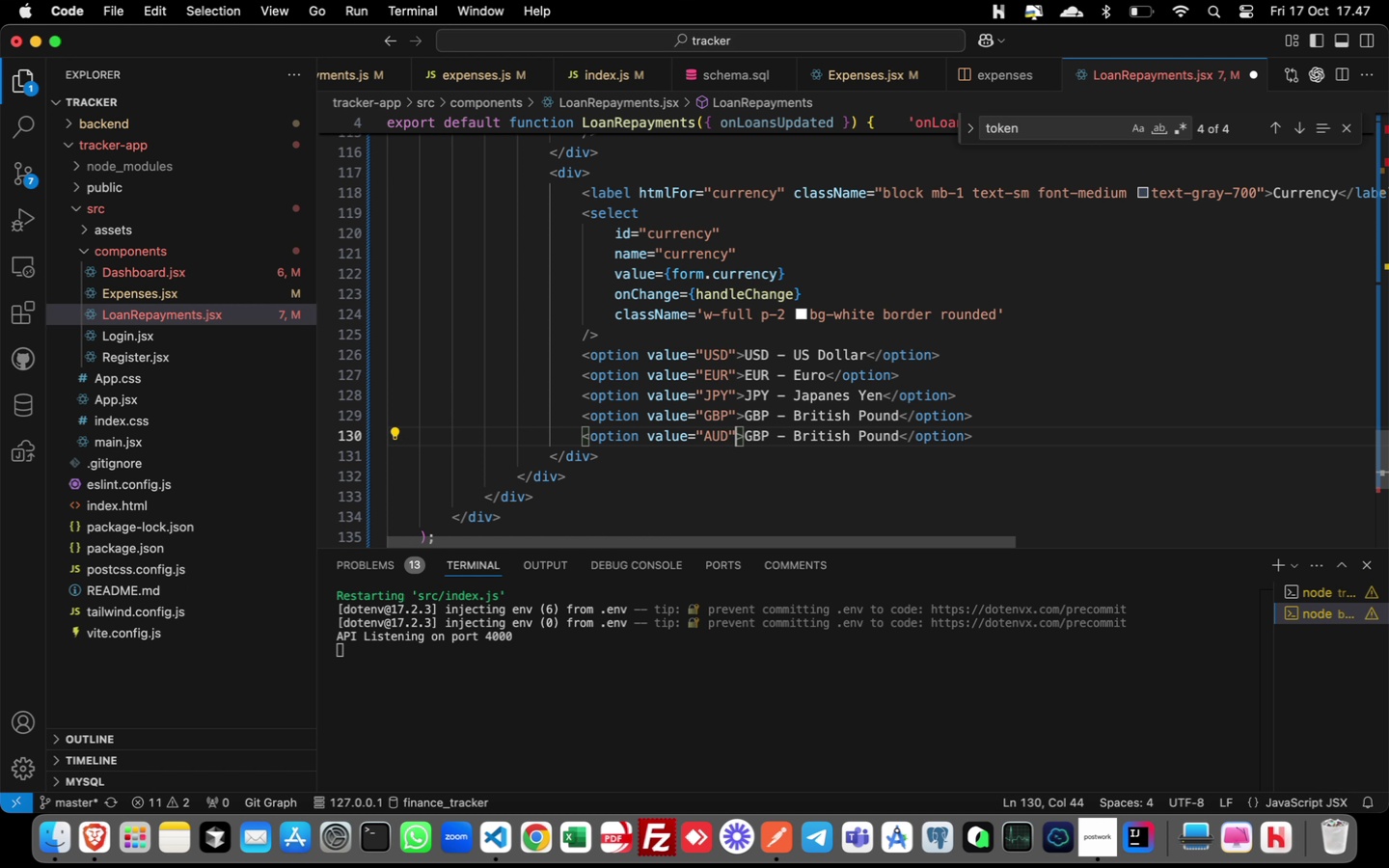 
key(ArrowRight)
 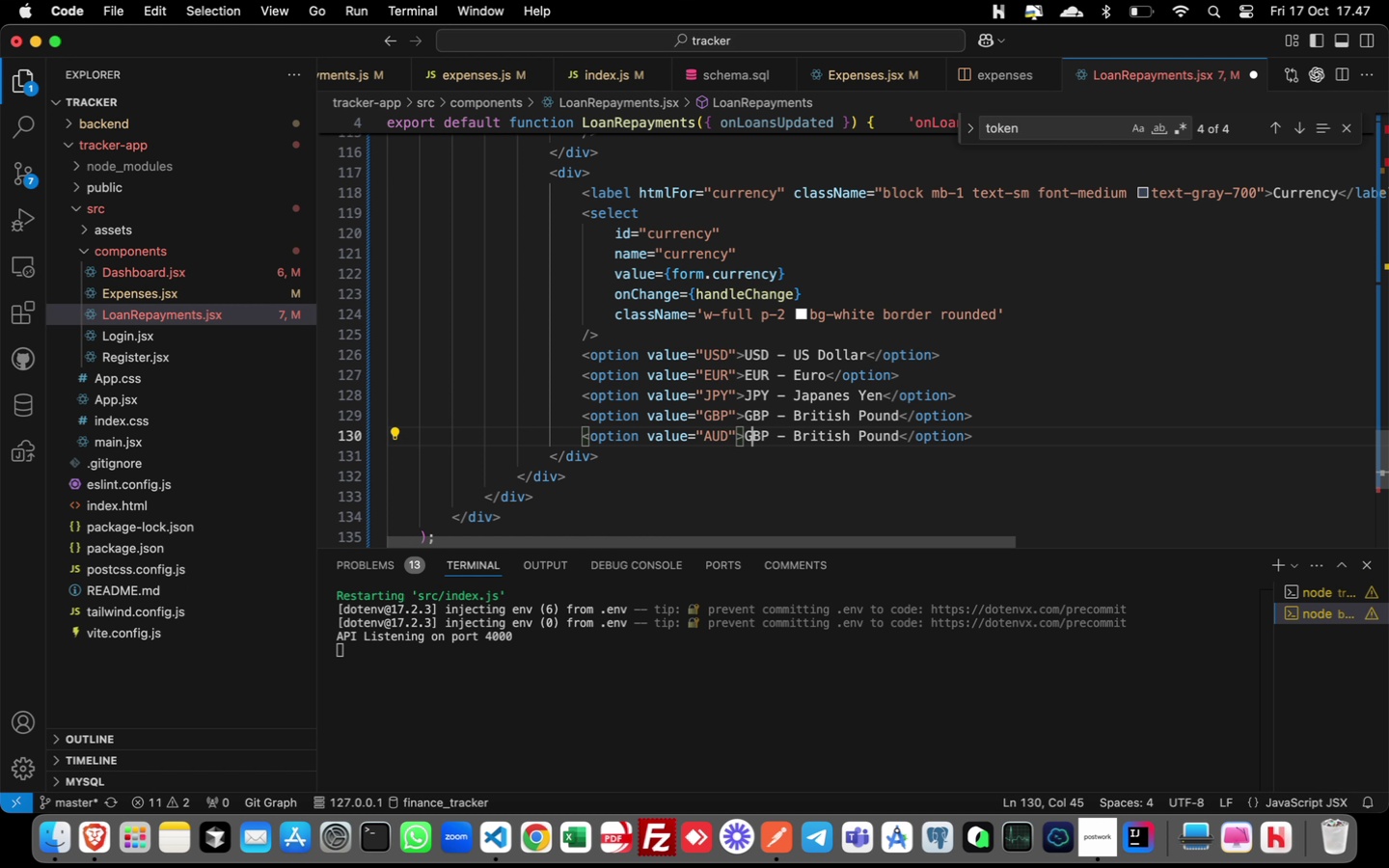 
key(ArrowRight)
 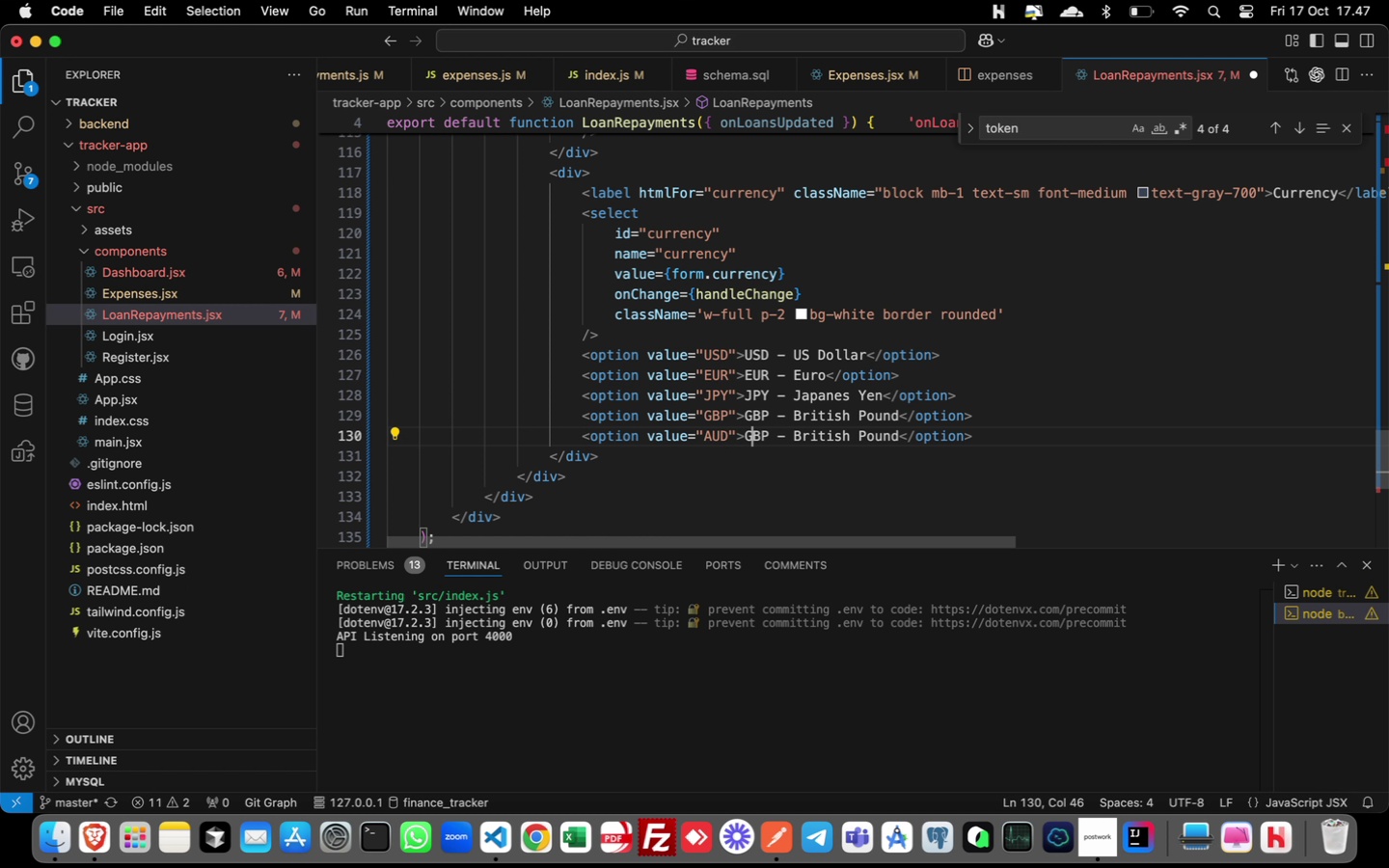 
key(ArrowRight)
 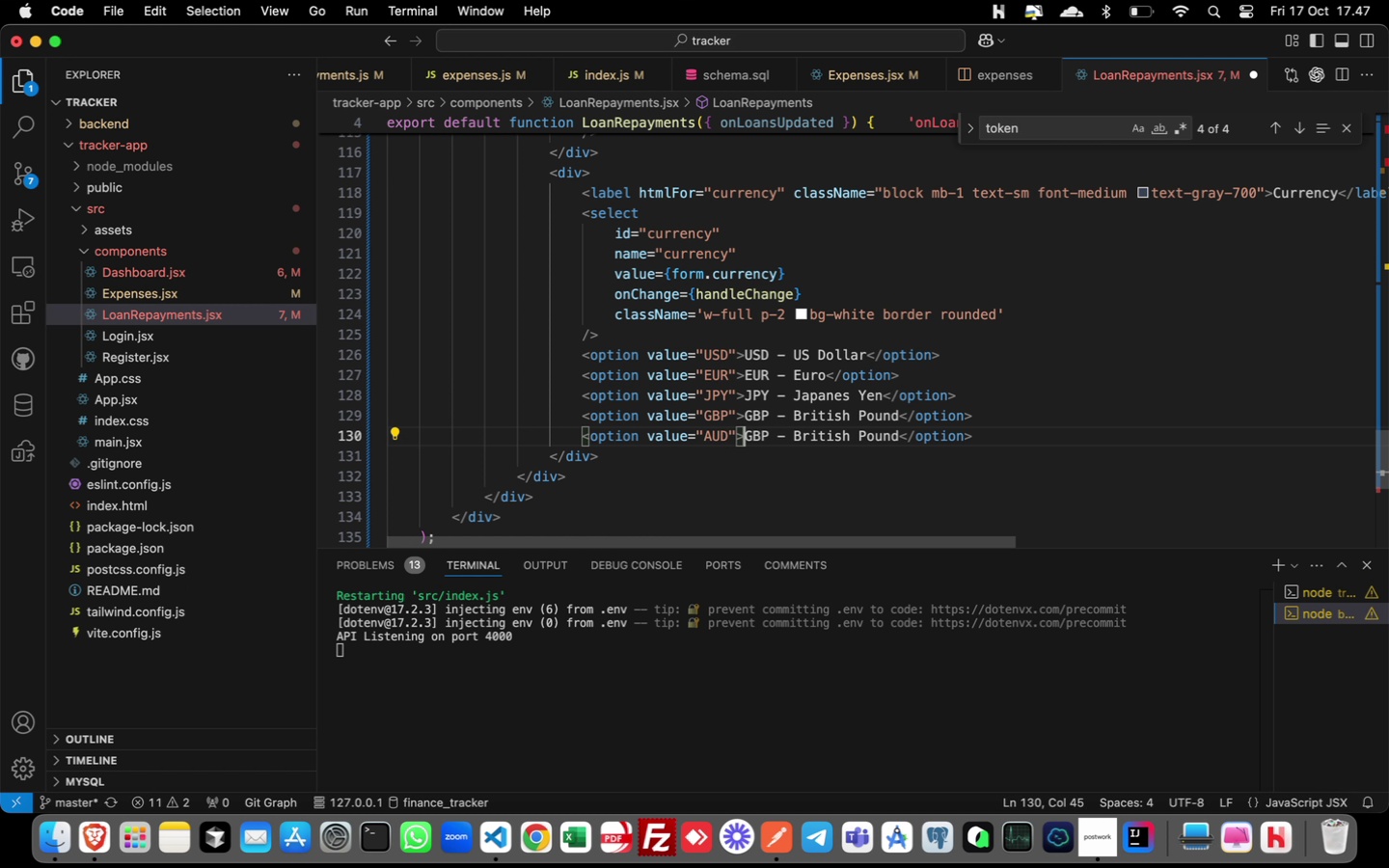 
key(ArrowLeft)
 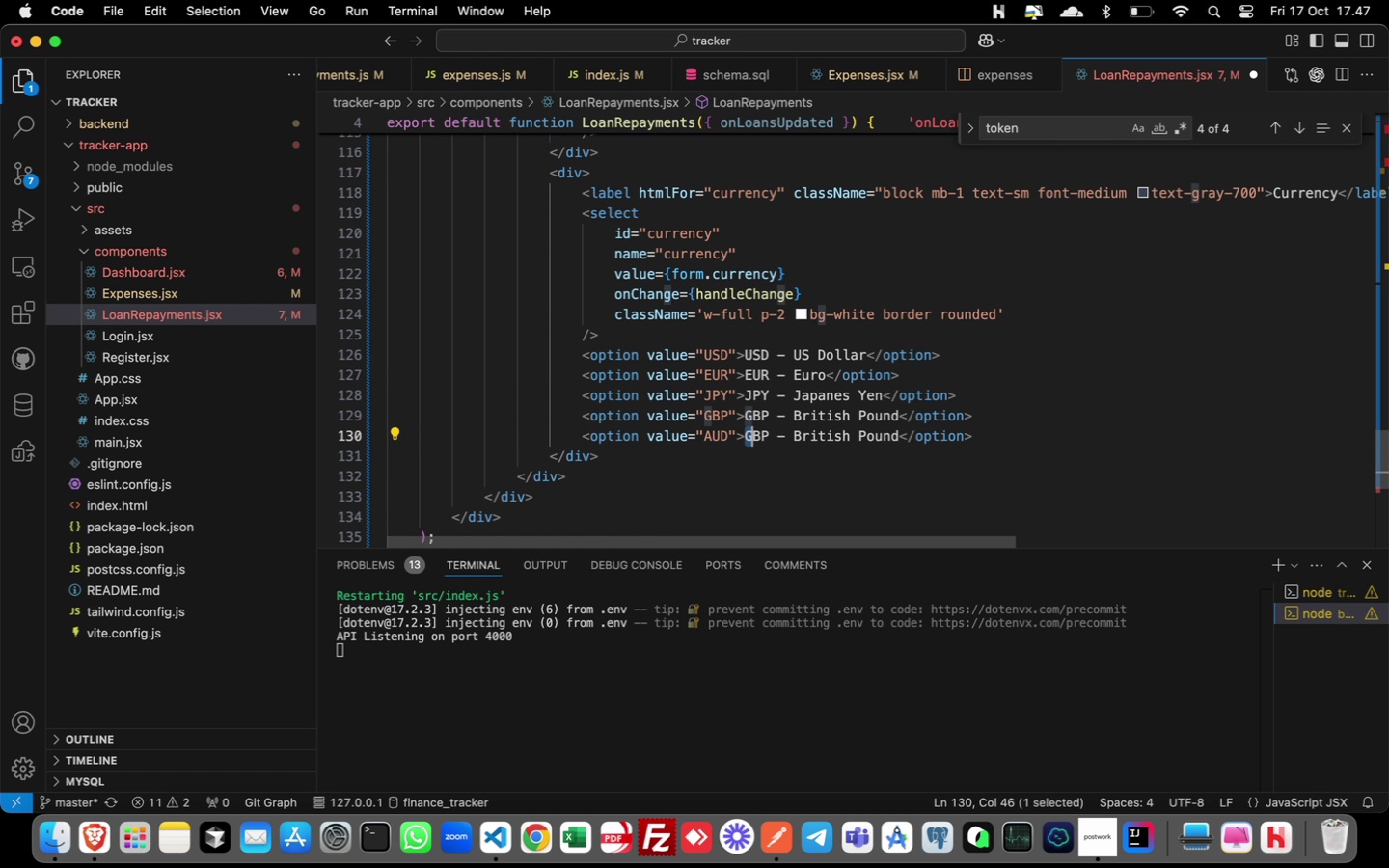 
key(Shift+ArrowRight)
 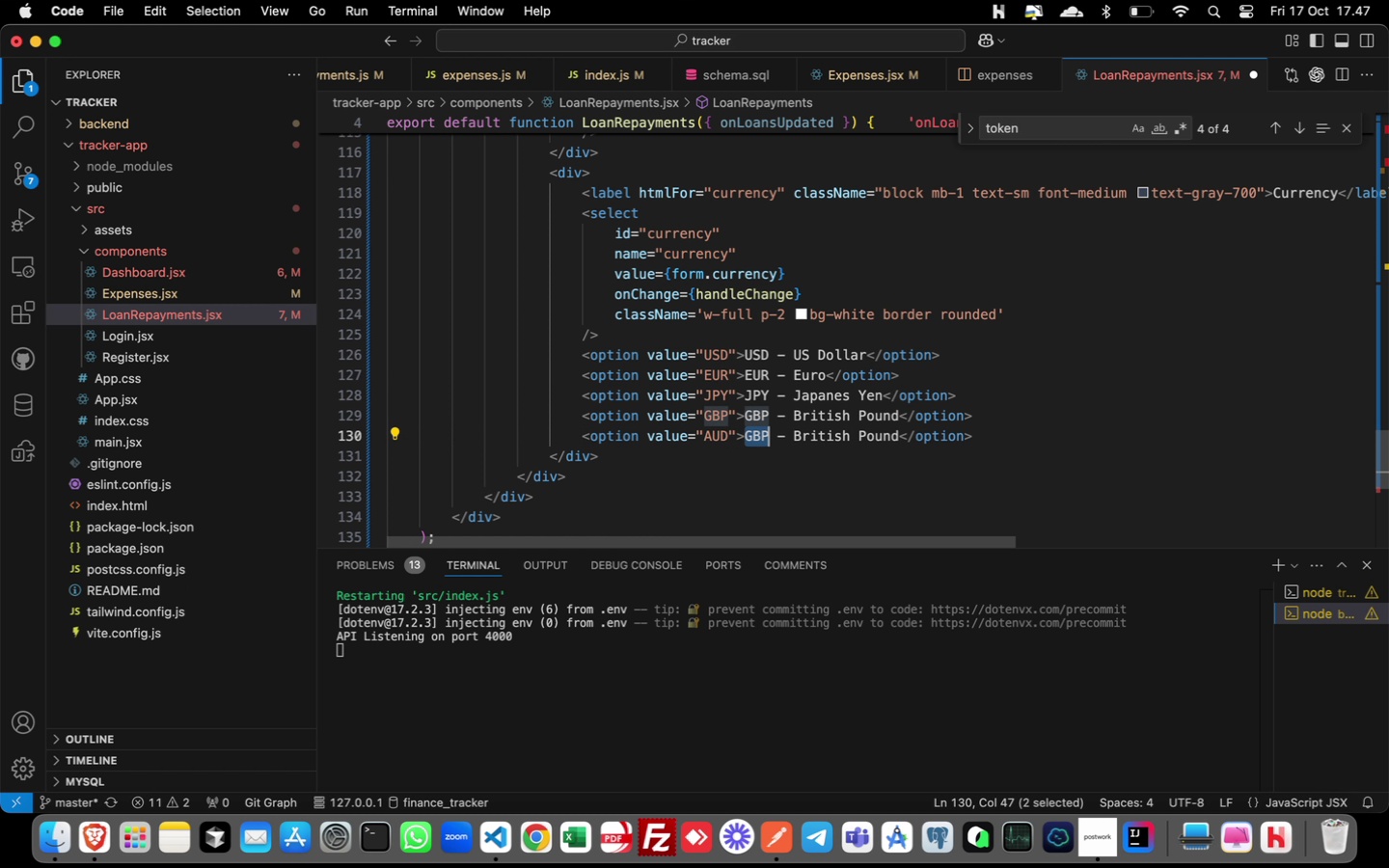 
key(Shift+ArrowRight)
 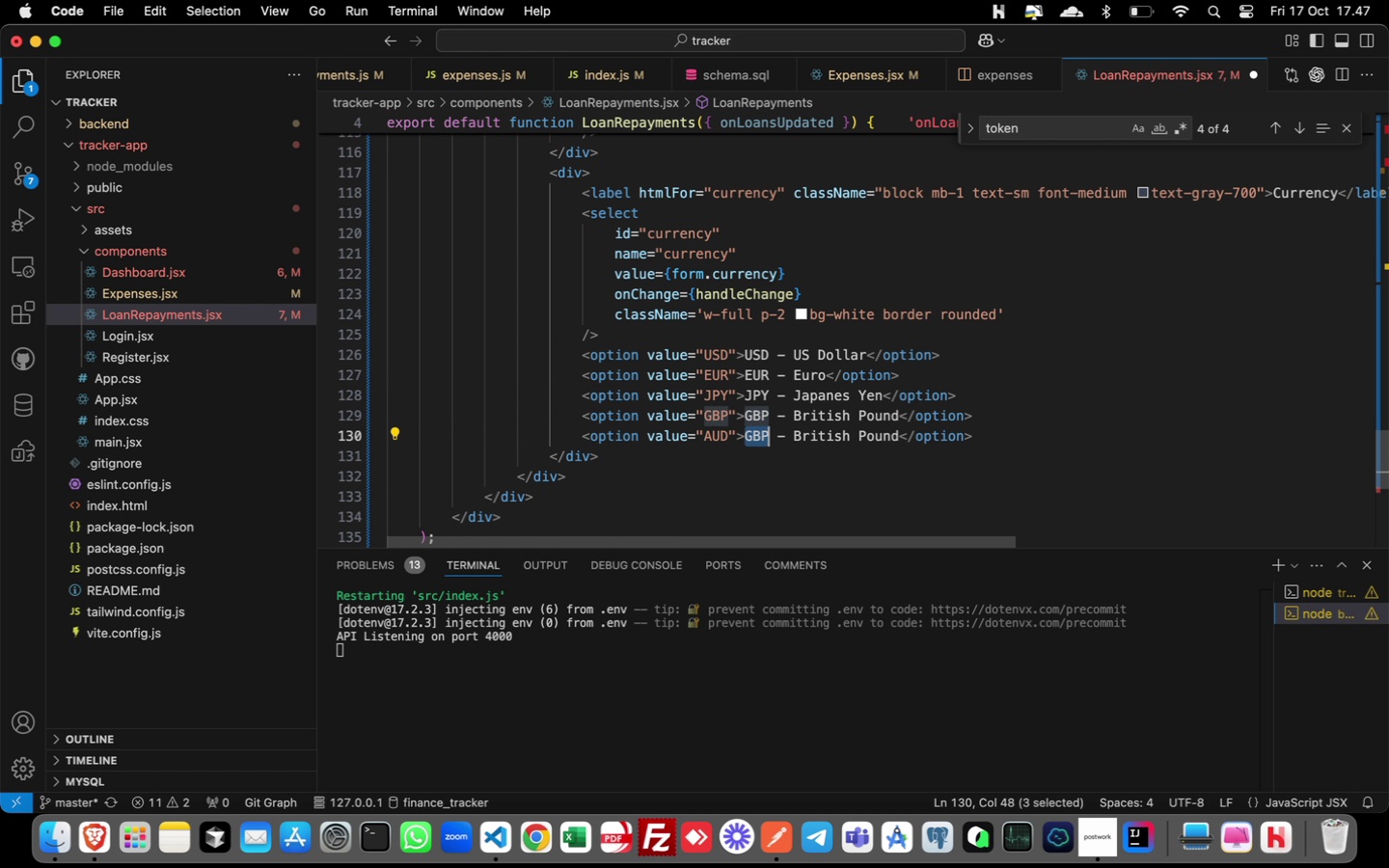 
key(Shift+ArrowRight)
 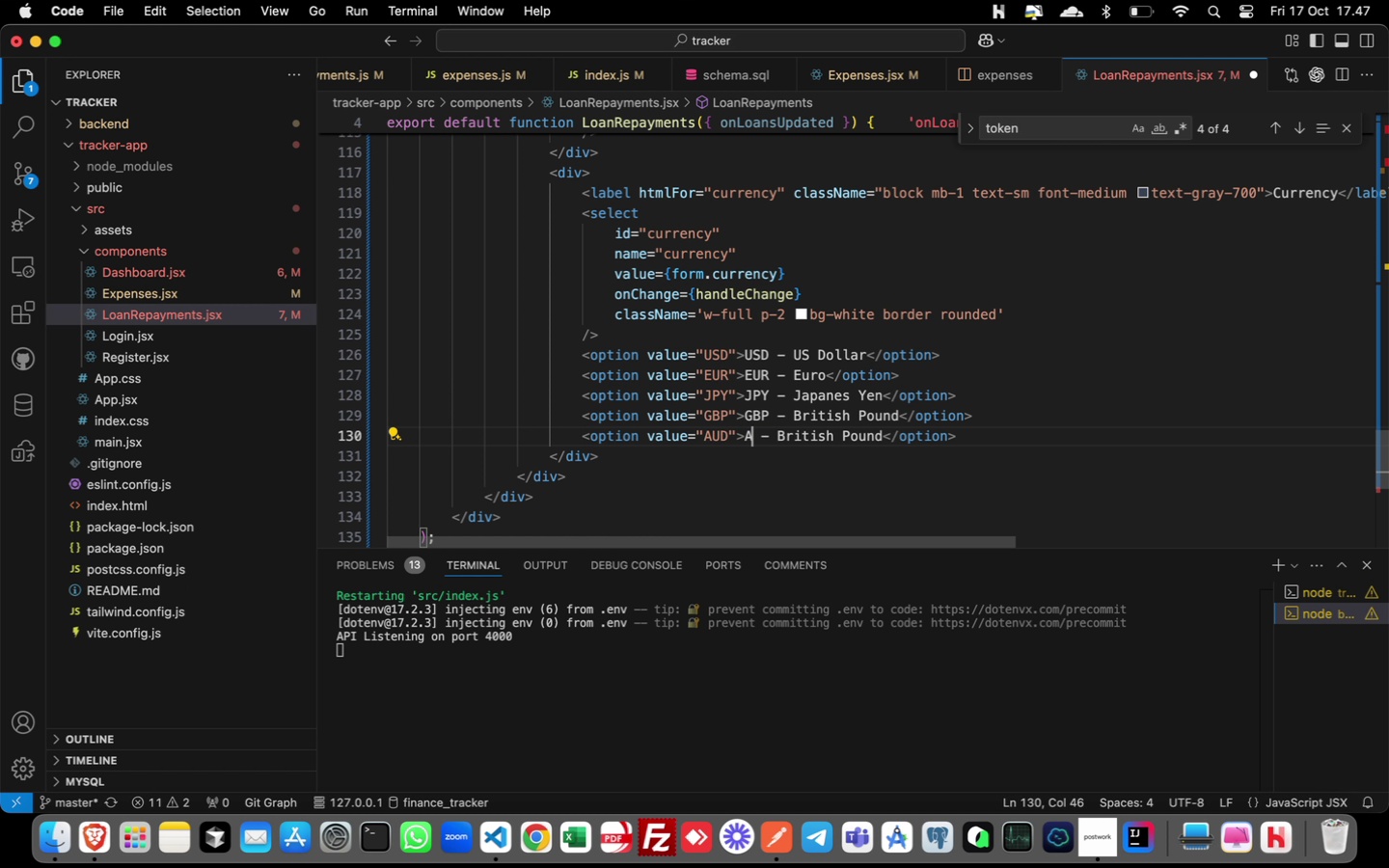 
hold_key(key=A, duration=0.3)
 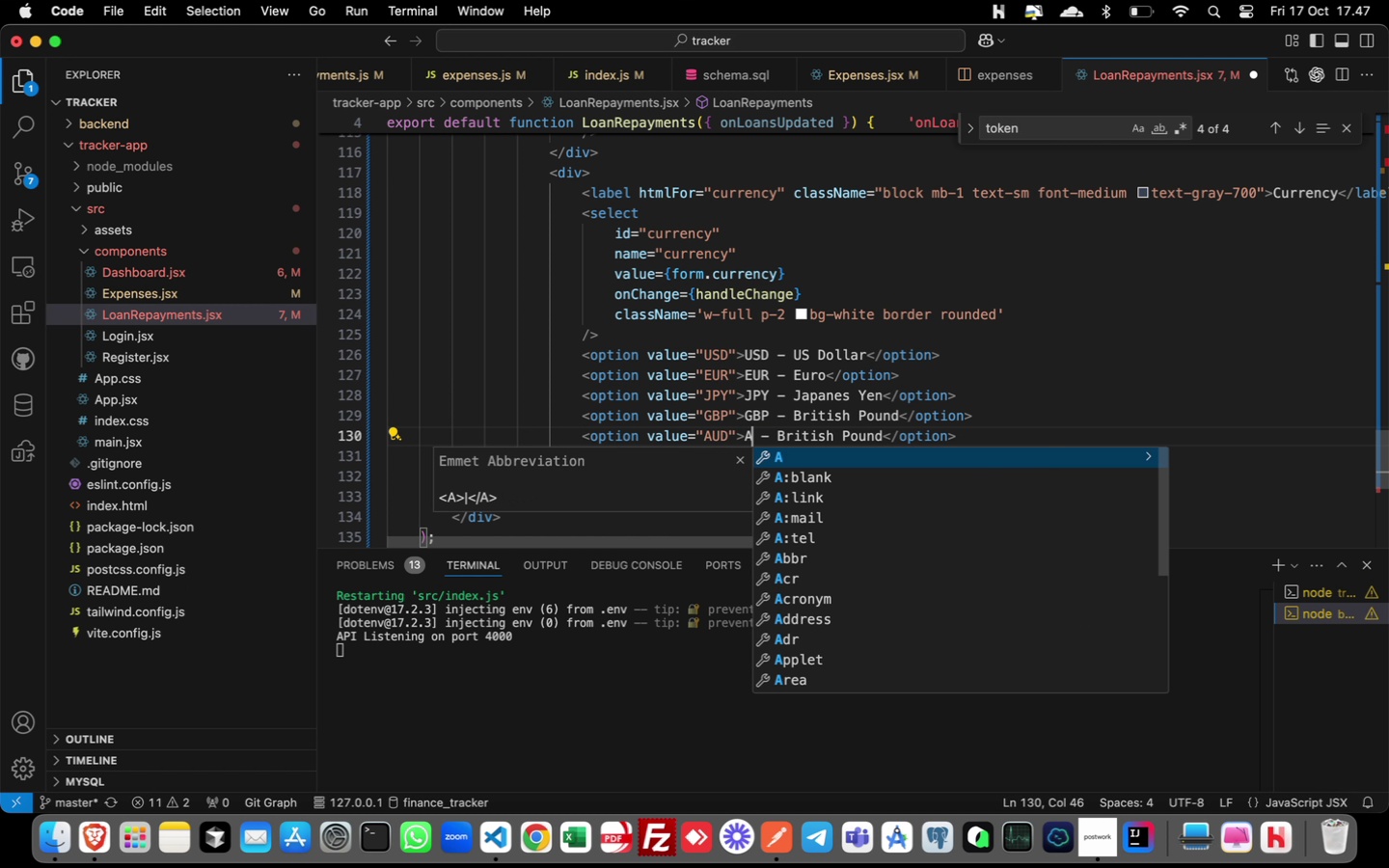 
type(UD)
 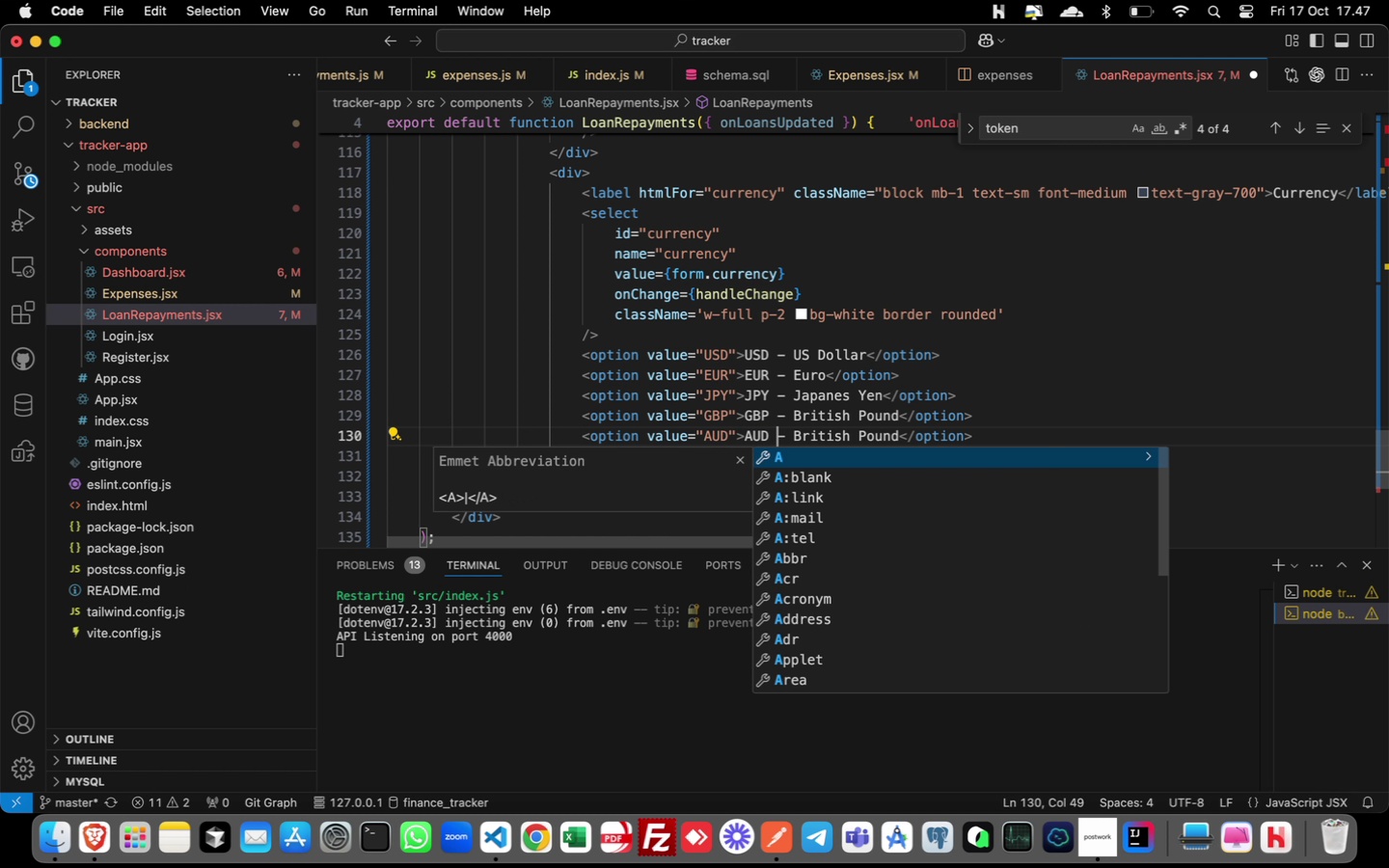 
key(ArrowRight)
 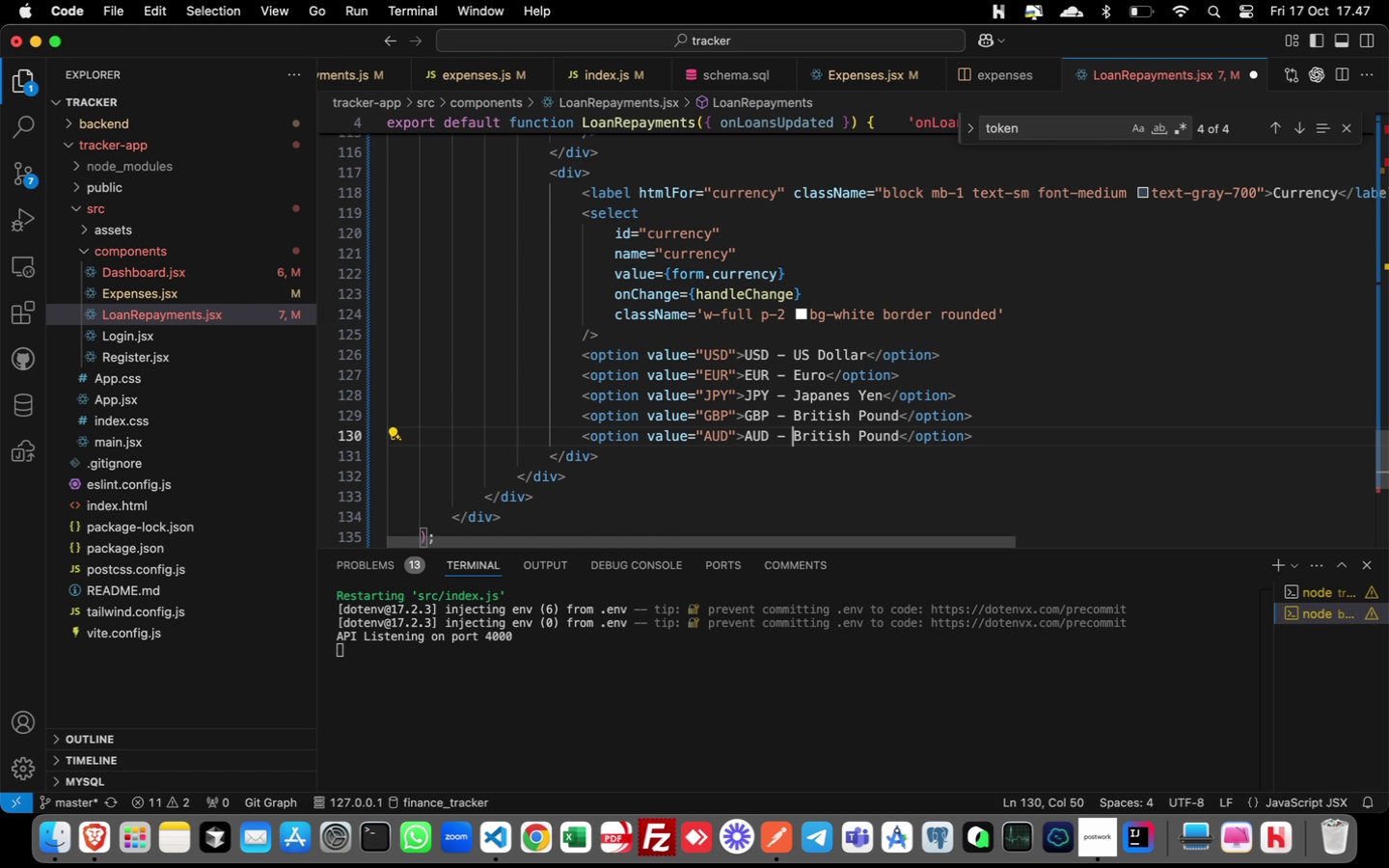 
key(ArrowRight)
 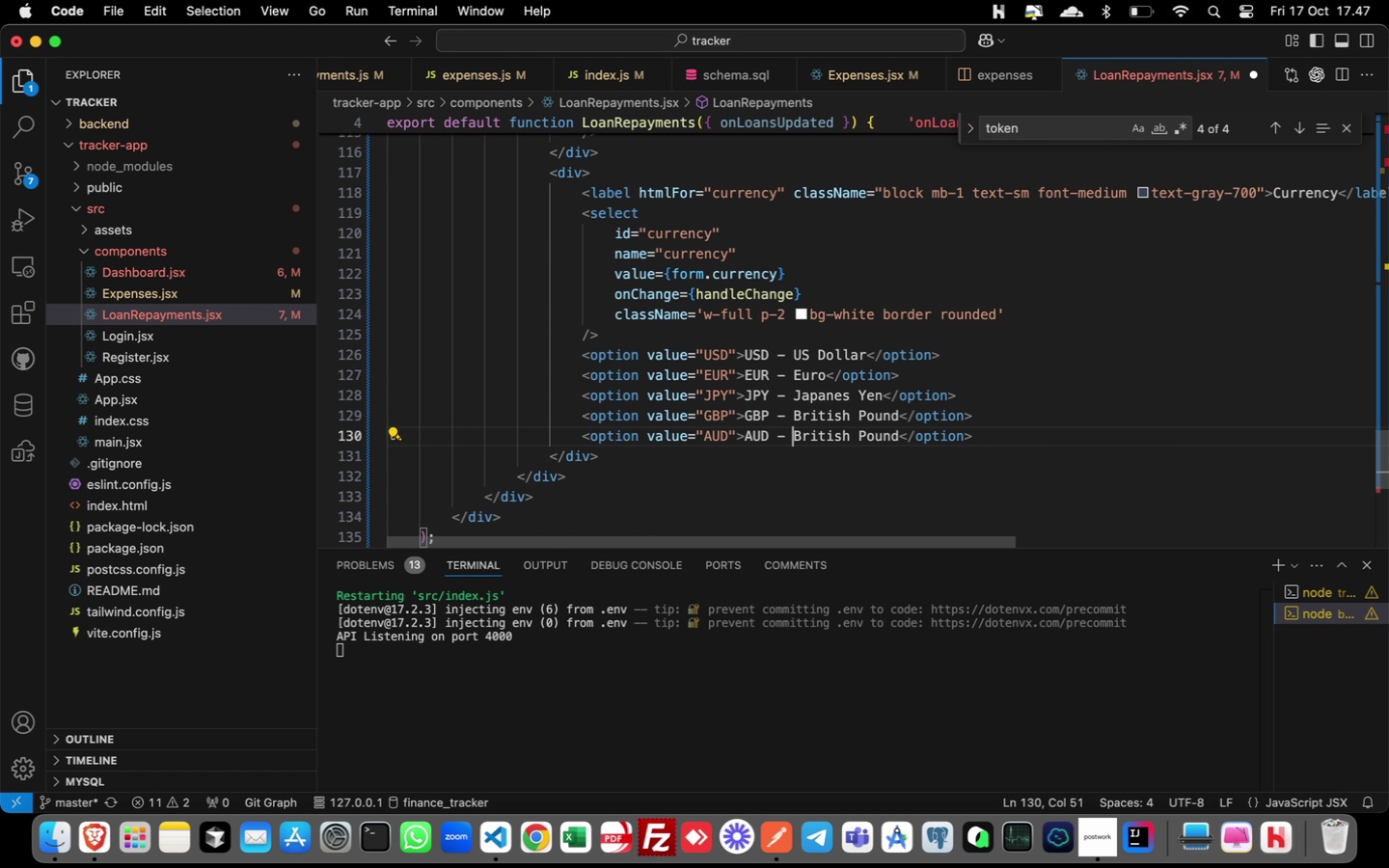 
key(ArrowRight)
 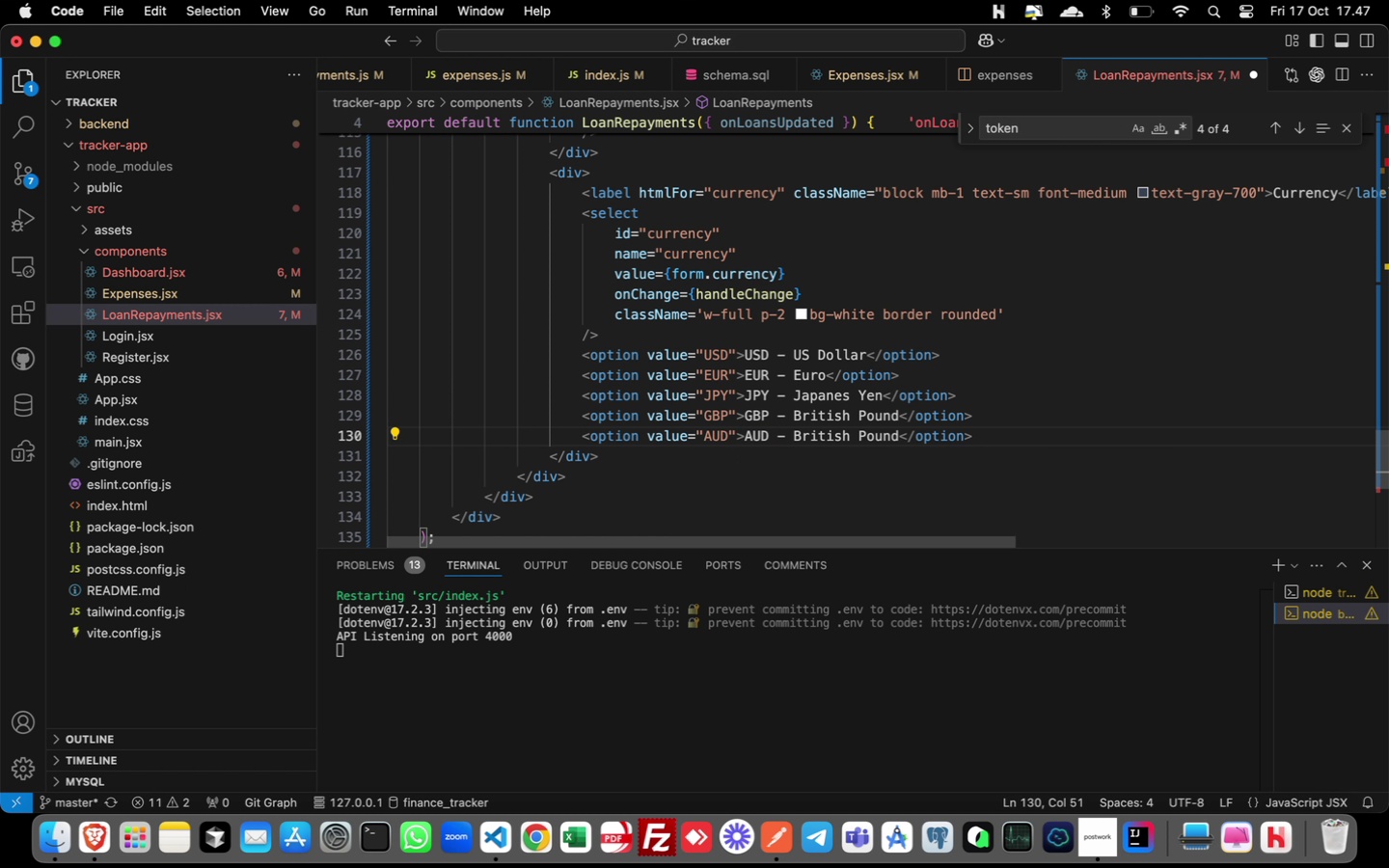 
key(Shift+ArrowRight)
 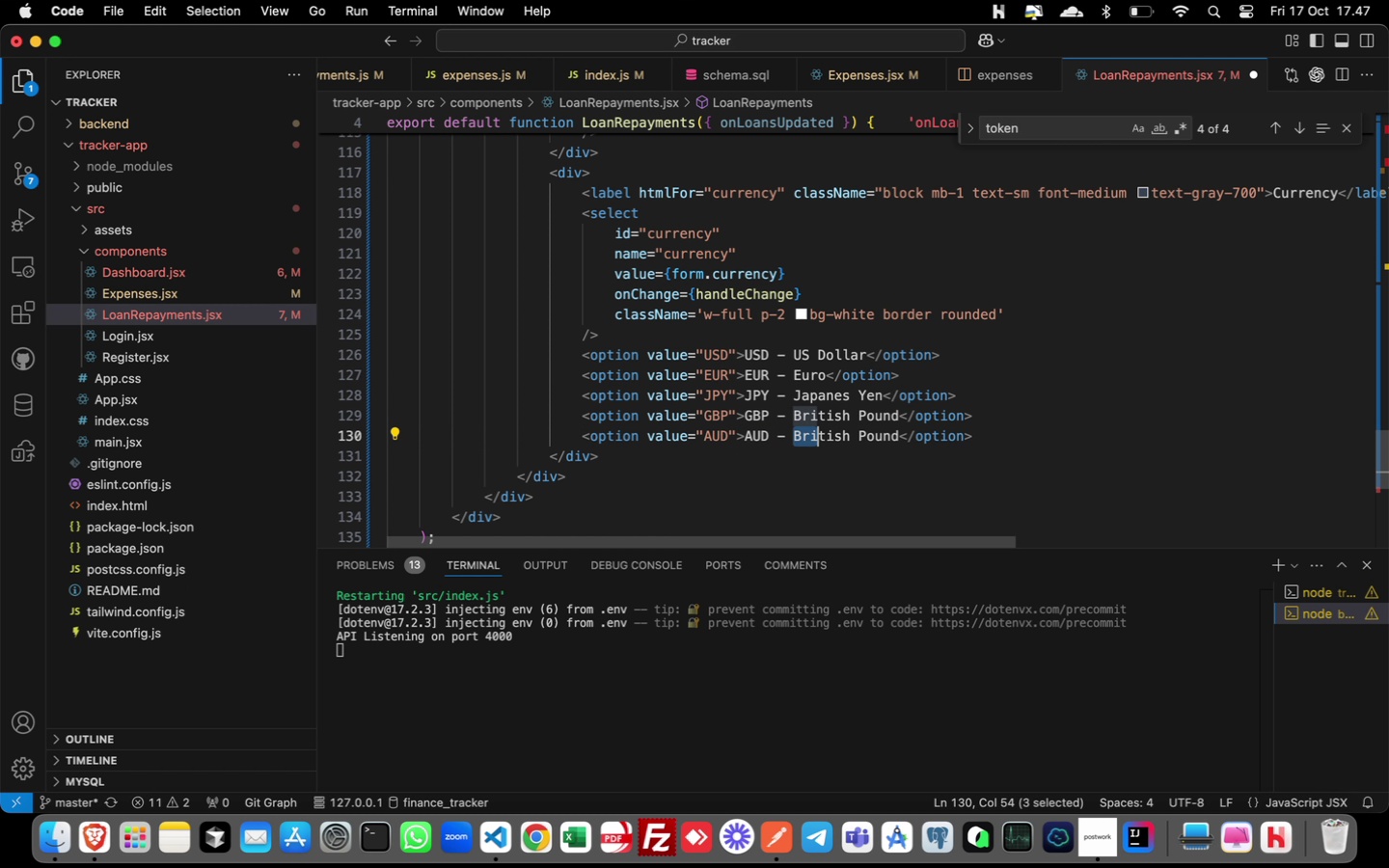 
key(Shift+ArrowRight)
 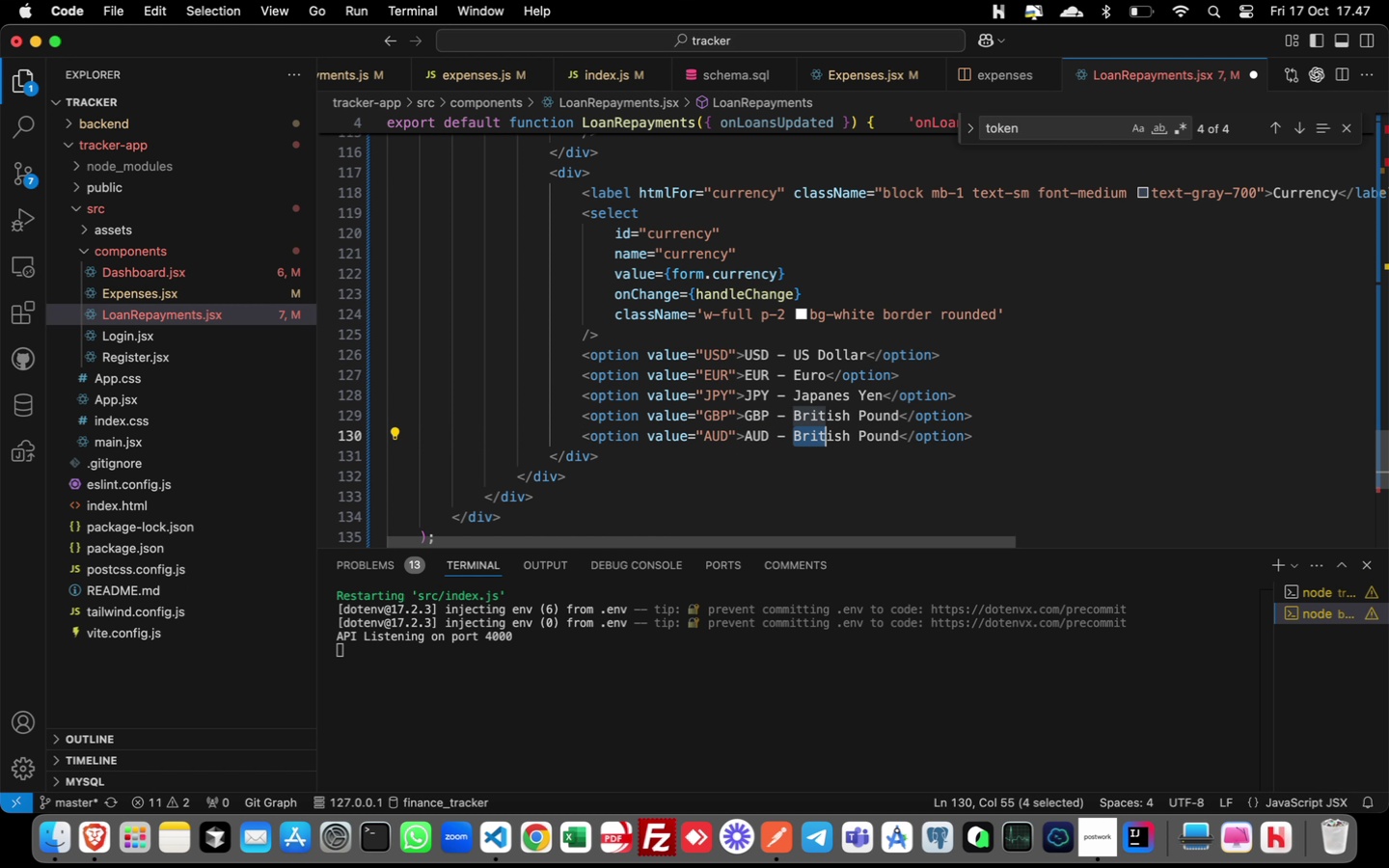 
key(Shift+ArrowRight)
 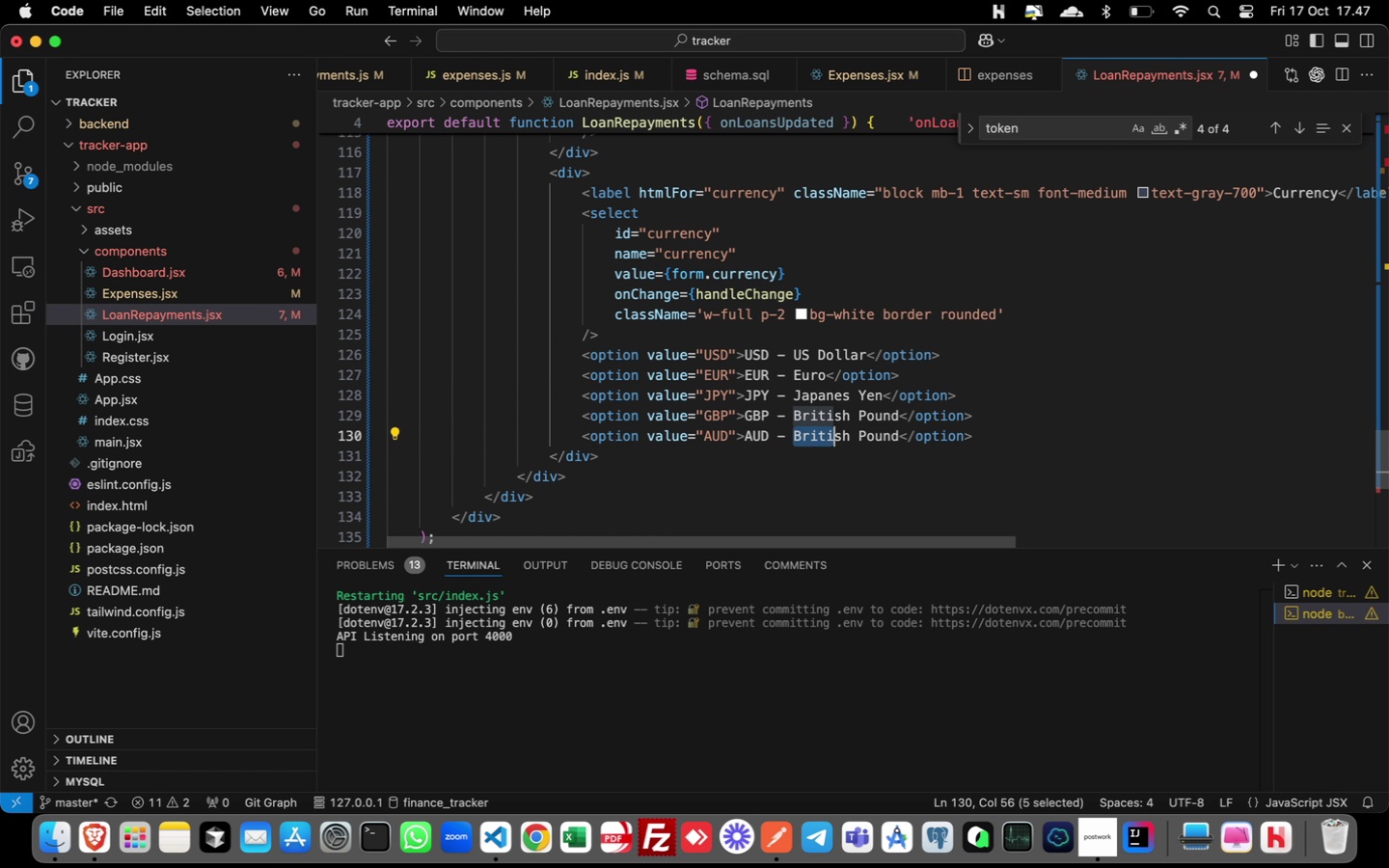 
key(Shift+ArrowRight)
 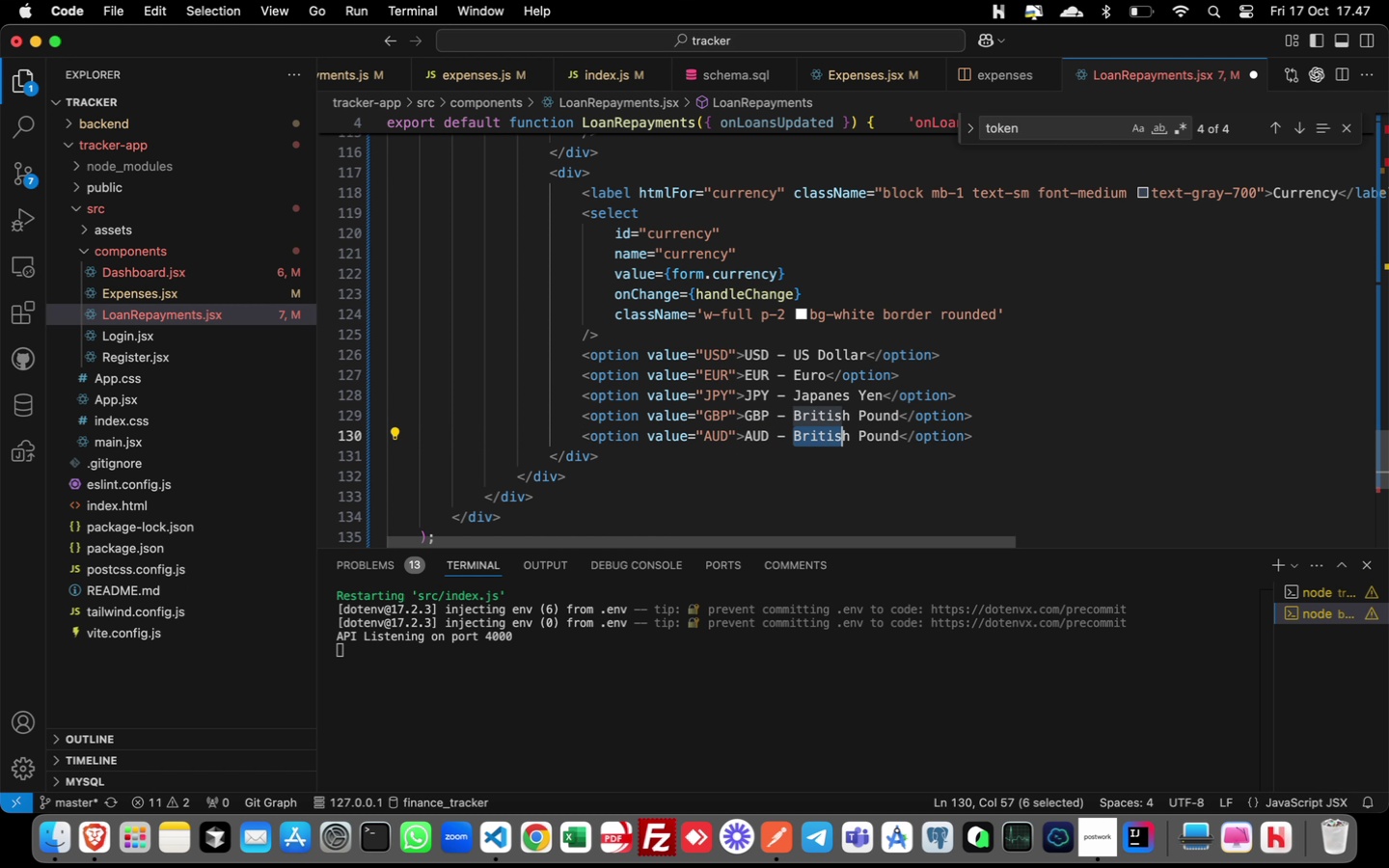 
key(Shift+ArrowRight)
 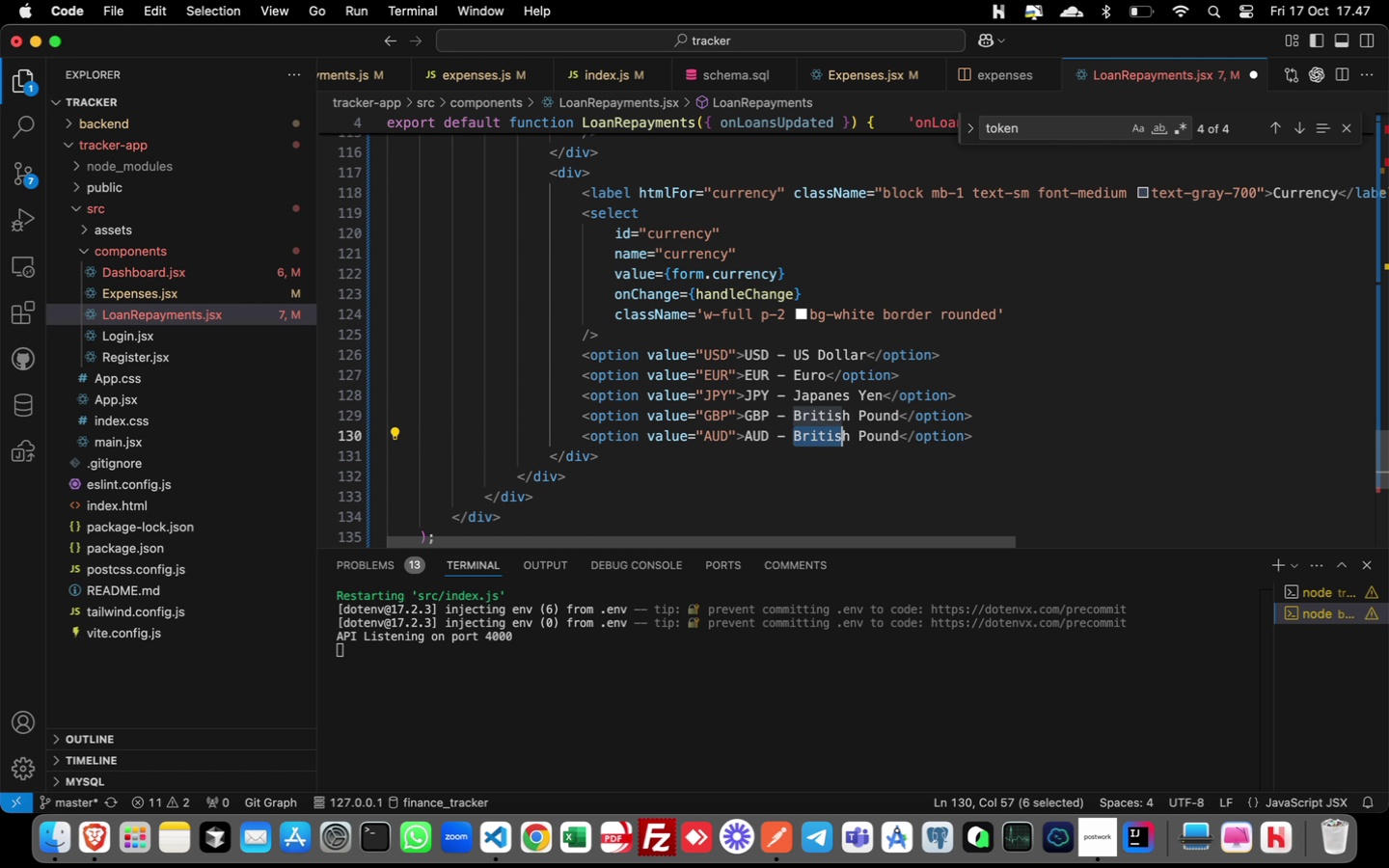 
key(Shift+ArrowRight)
 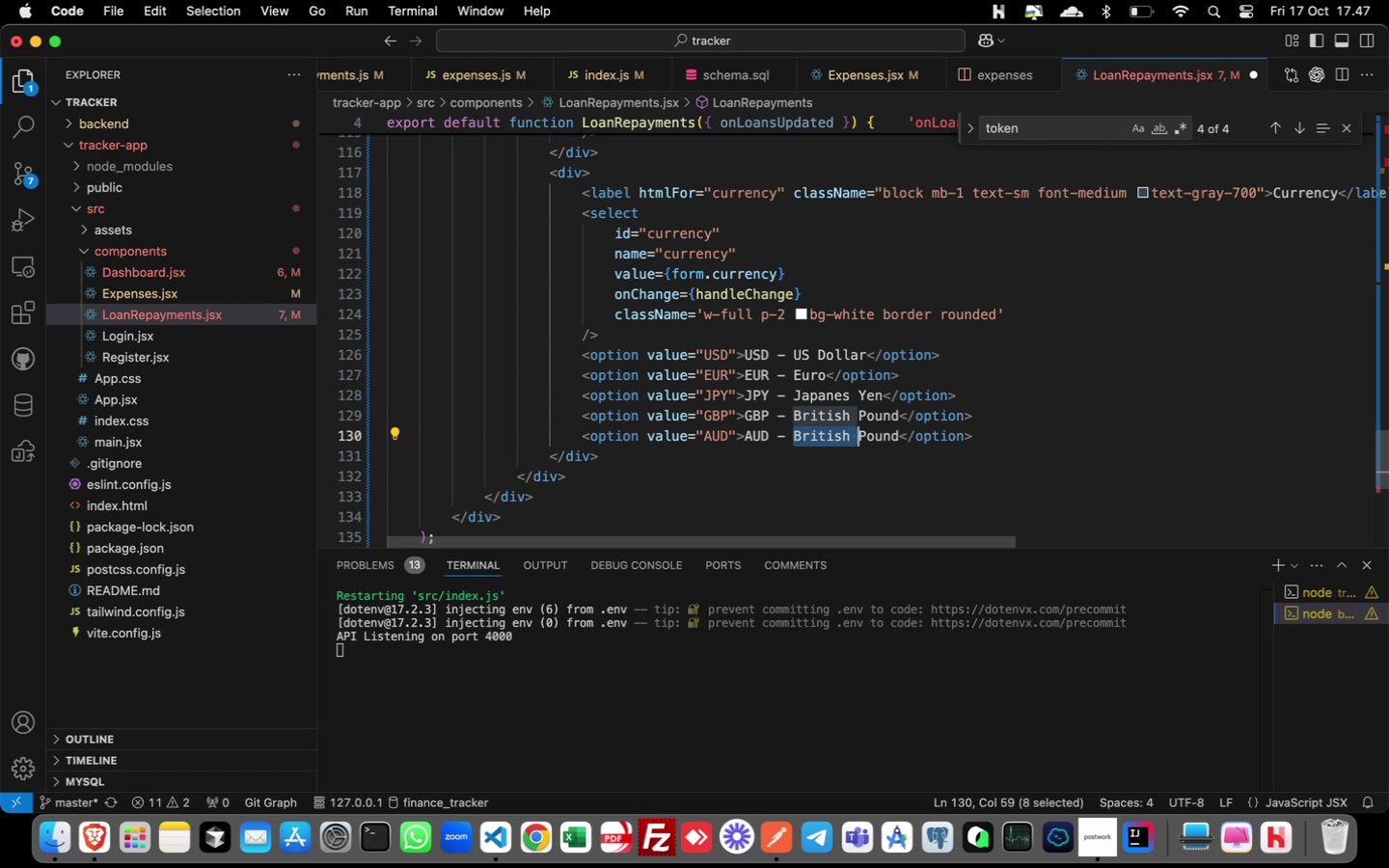 
key(Shift+ArrowRight)
 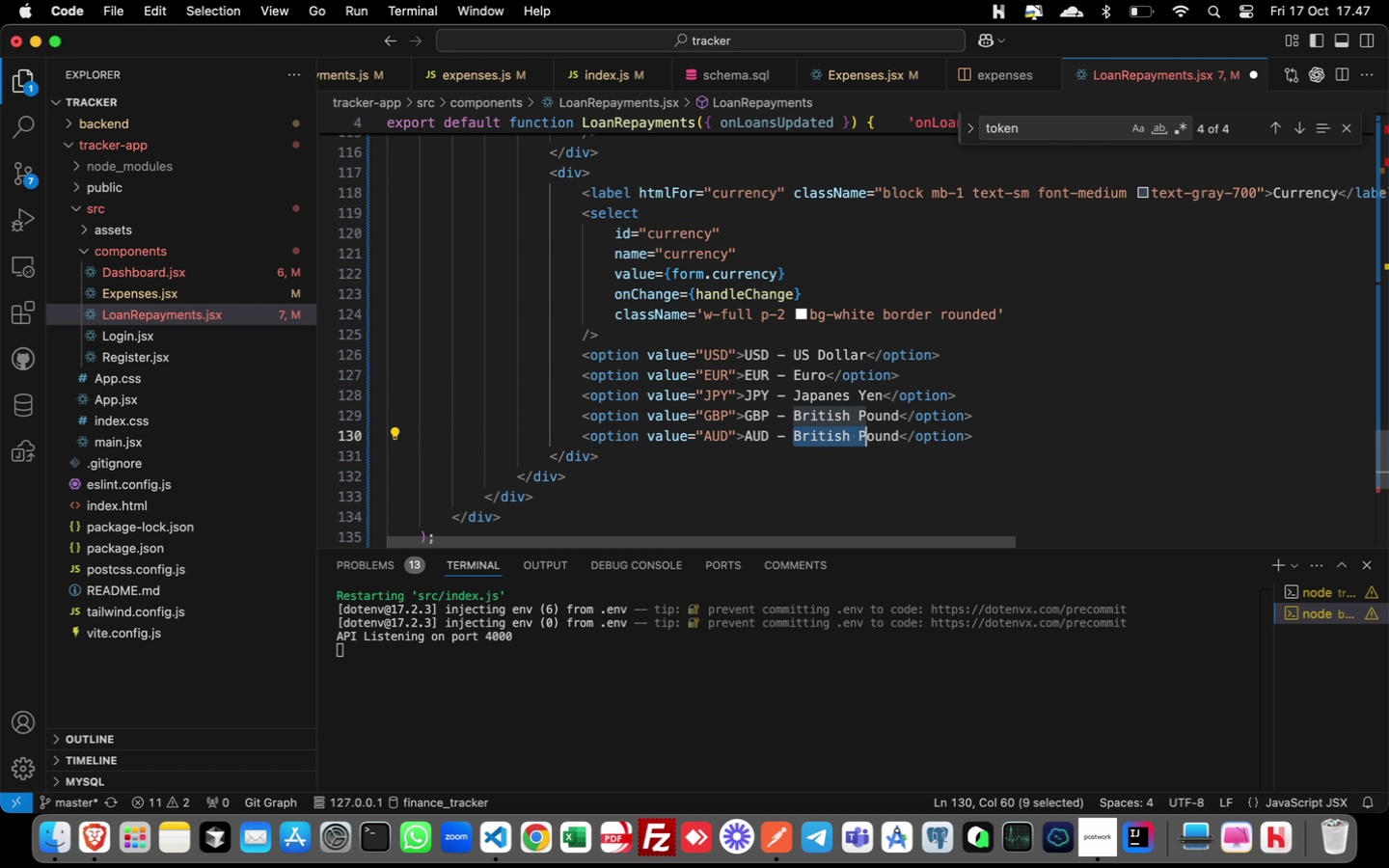 
key(Shift+ArrowRight)
 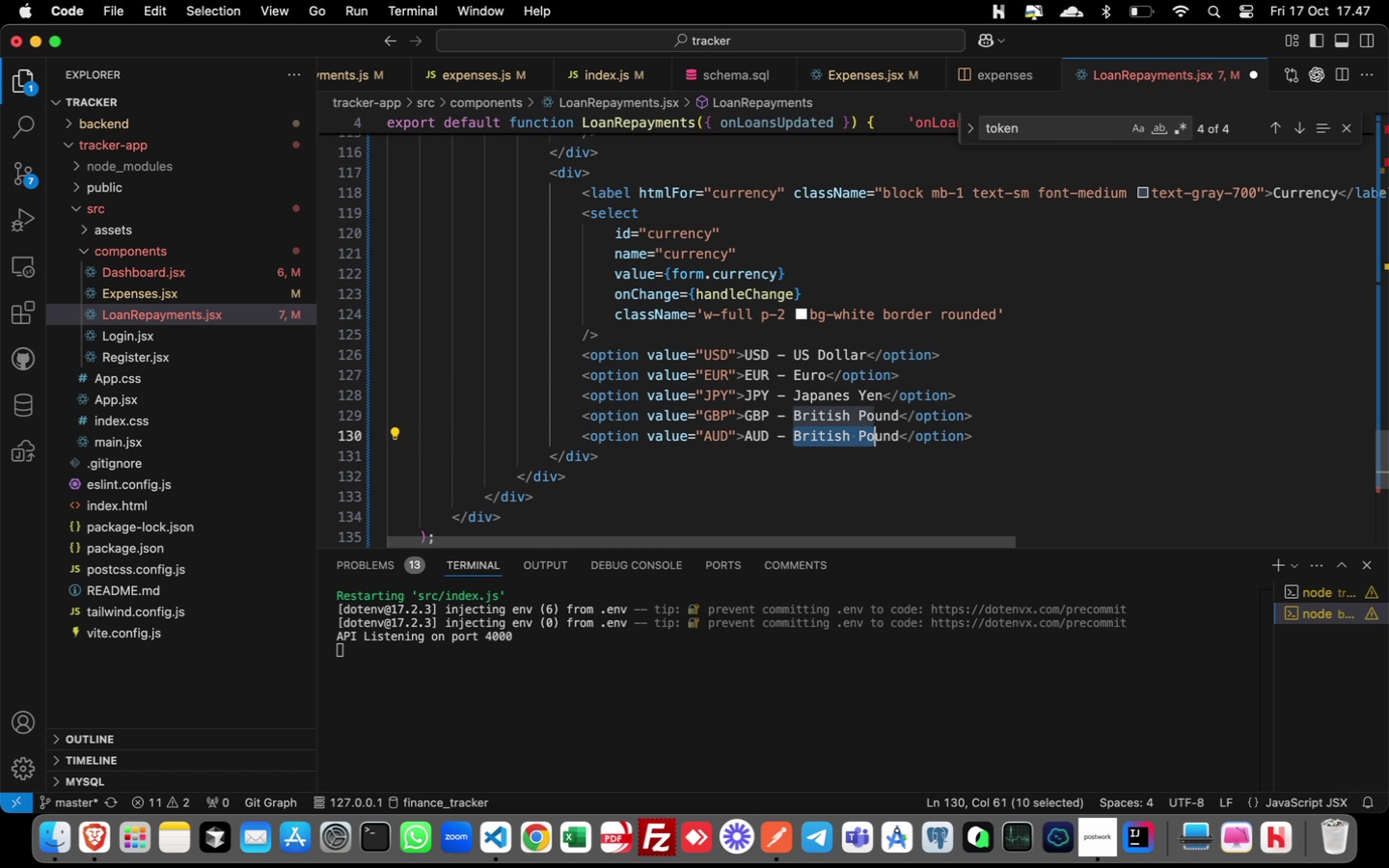 
key(Shift+ArrowRight)
 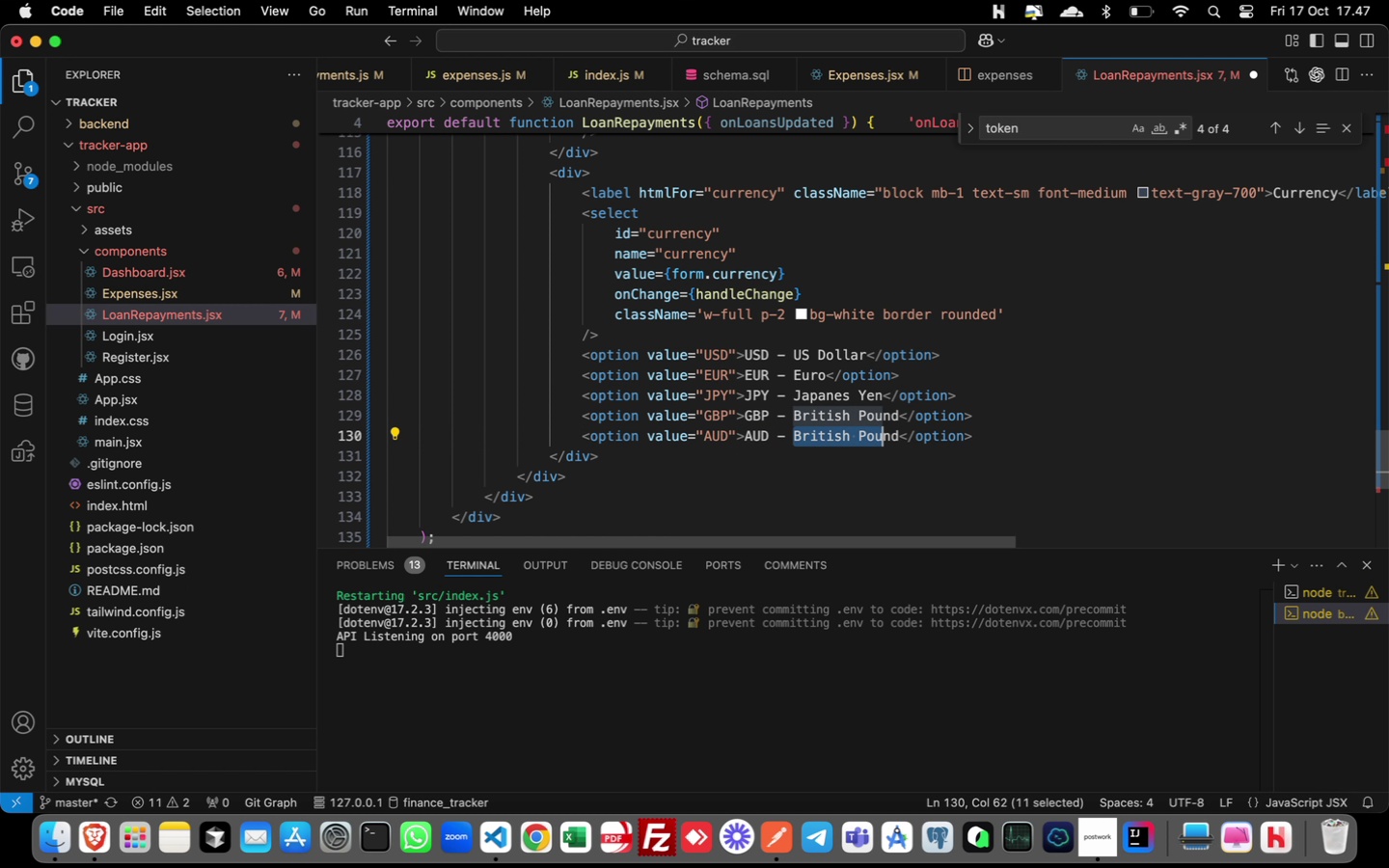 
key(Shift+ArrowRight)
 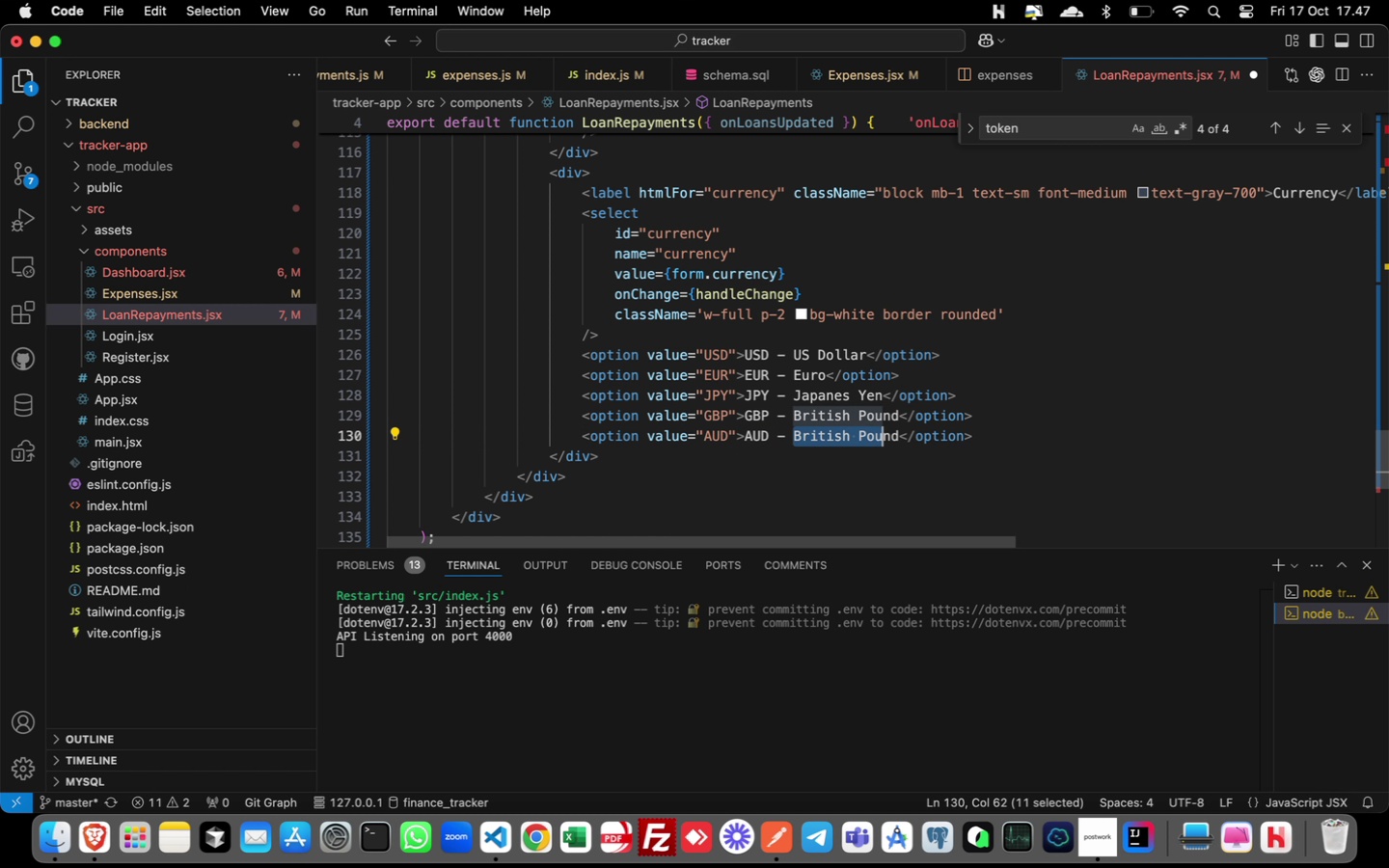 
key(Shift+ArrowRight)
 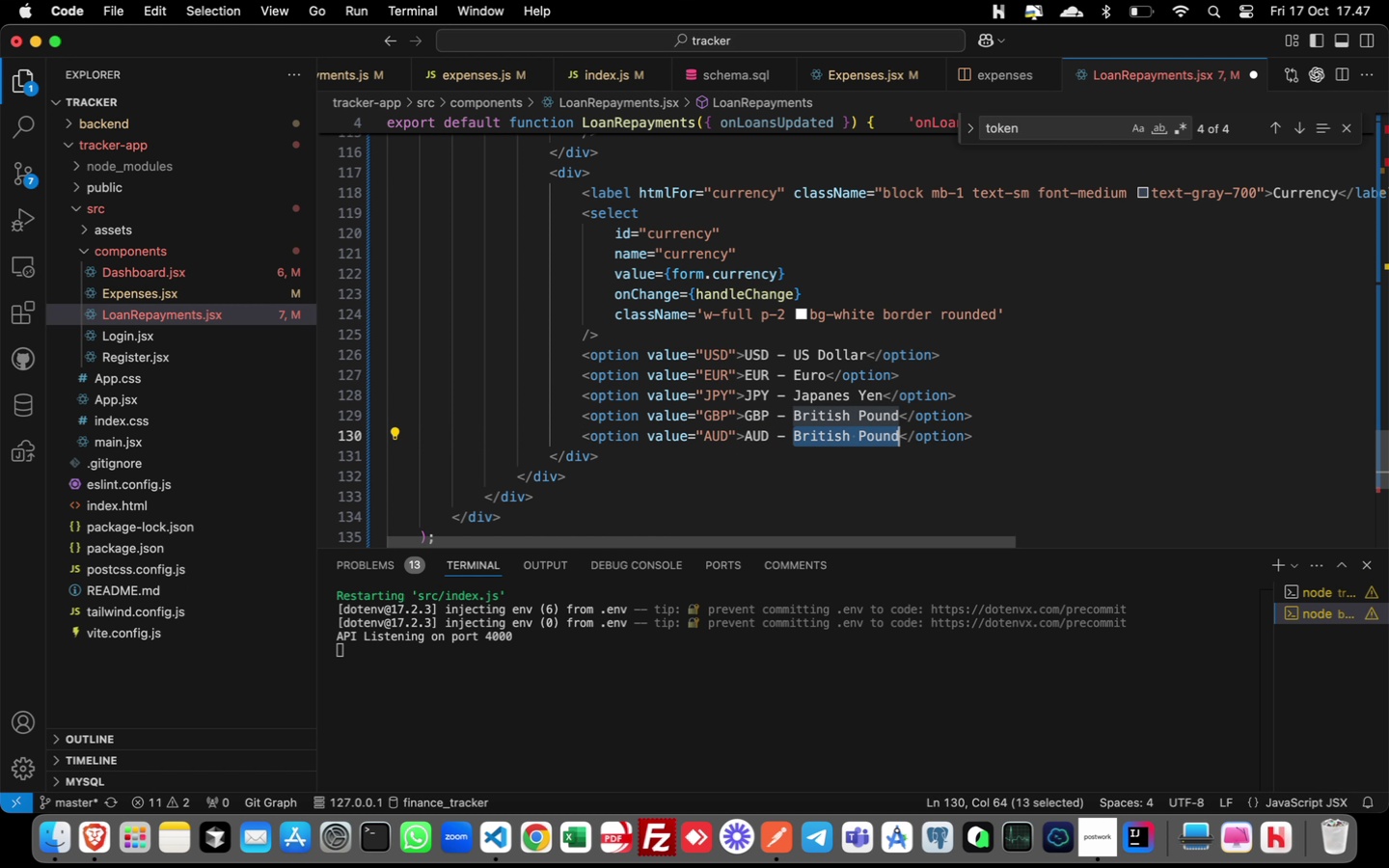 
key(Shift+ArrowRight)
 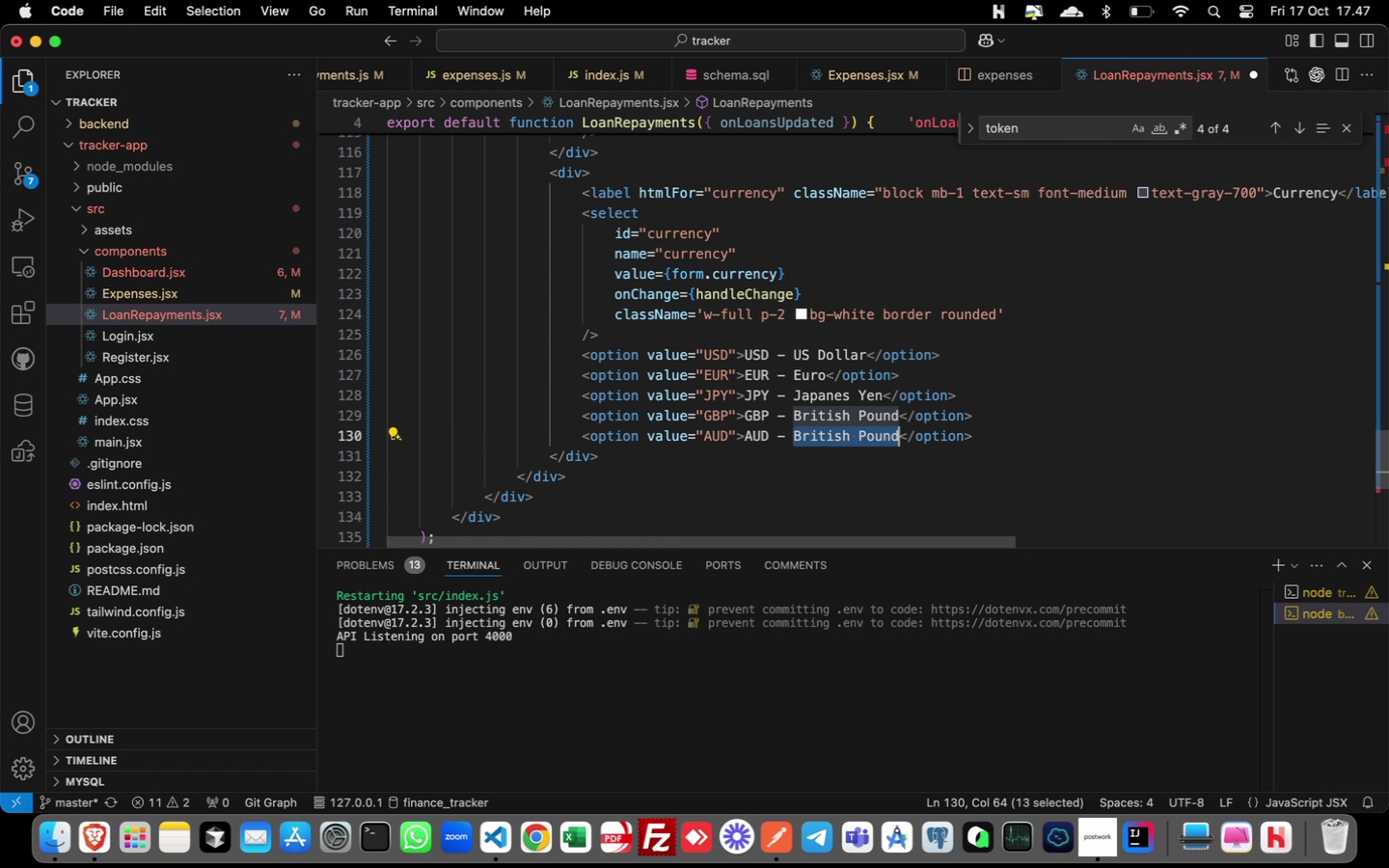 
key(Shift+ArrowRight)
 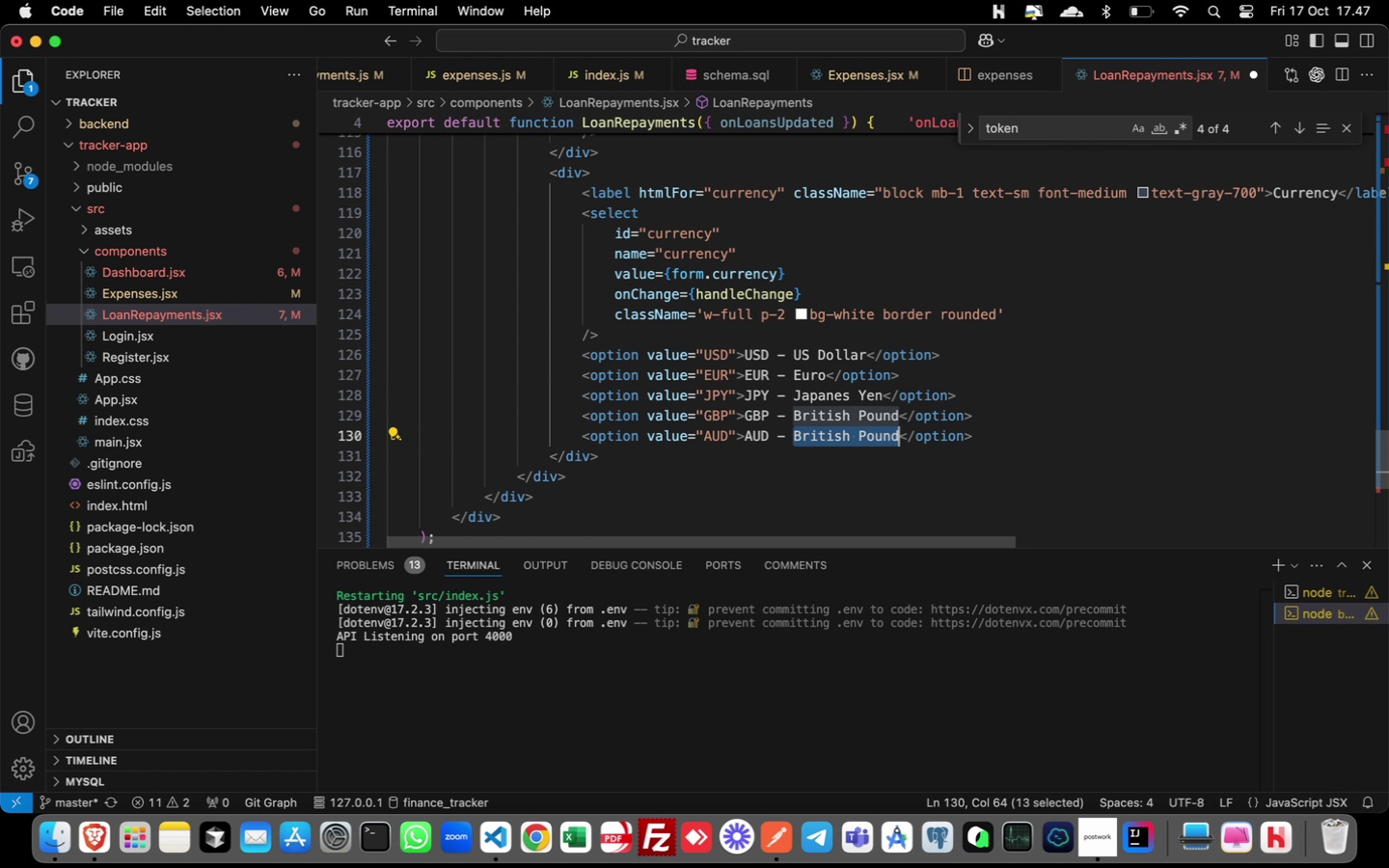 
type(Australian Dollar)
 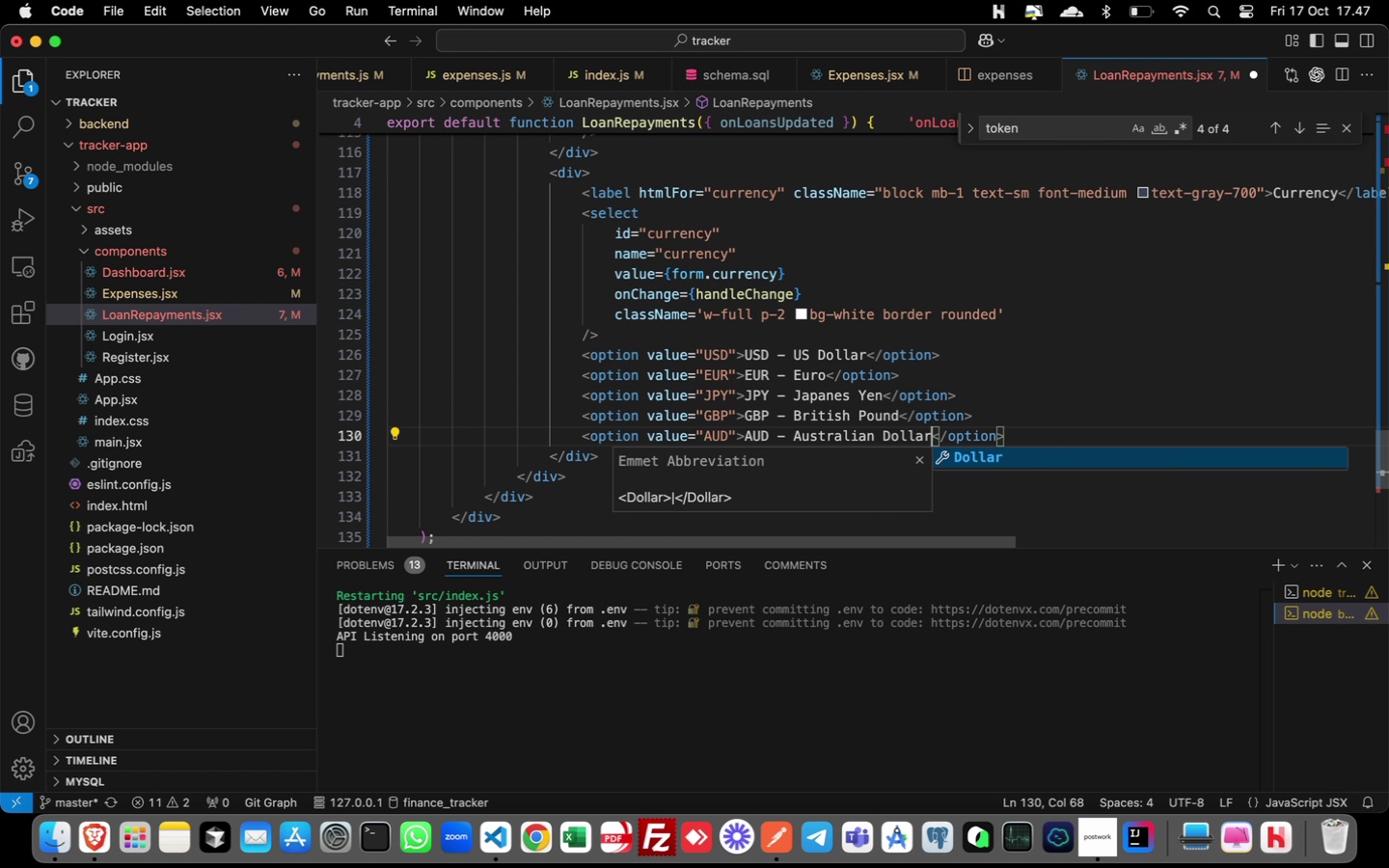 
key(Alt+Shift+OptionLeft)
 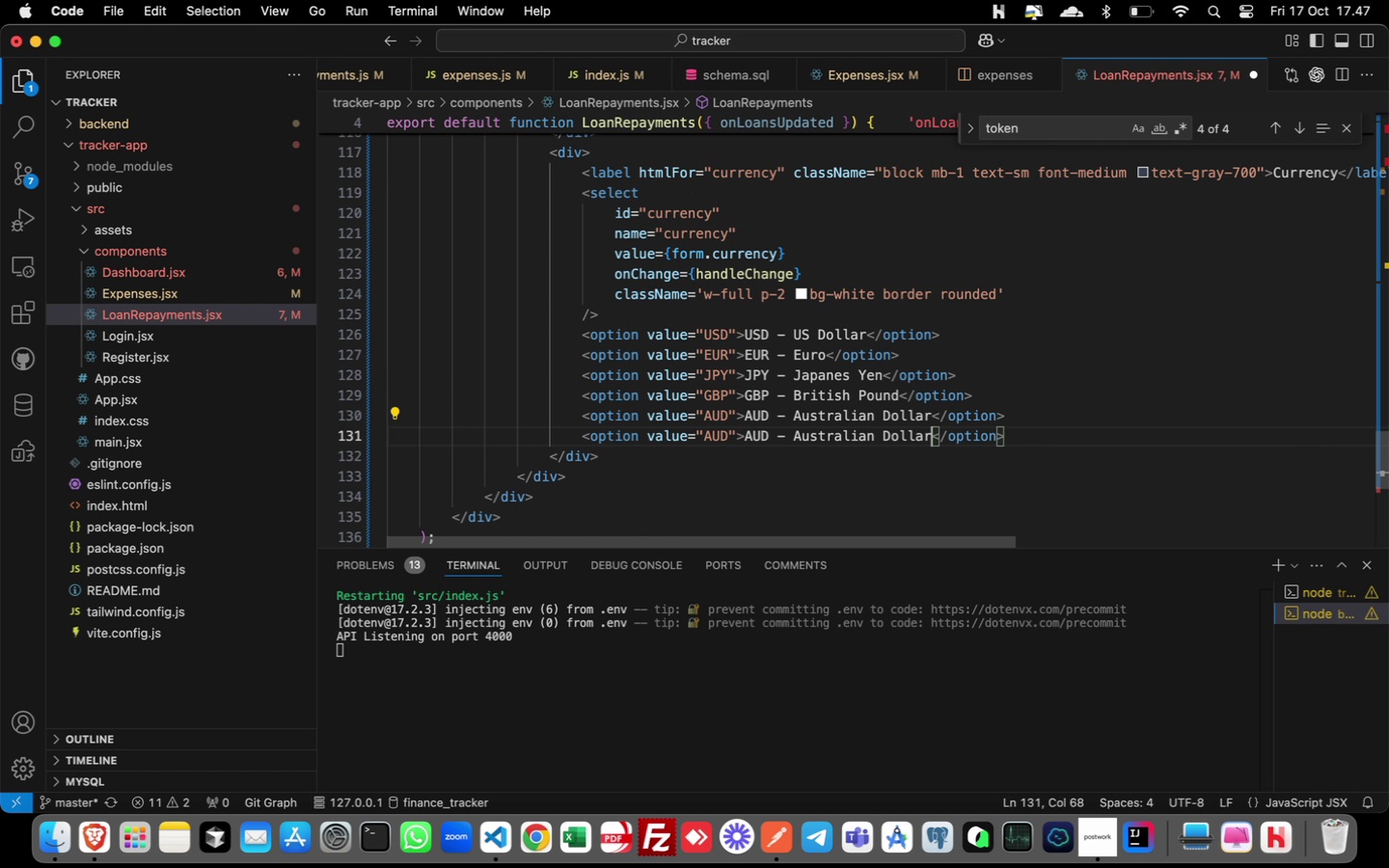 
key(Alt+Shift+ArrowDown)
 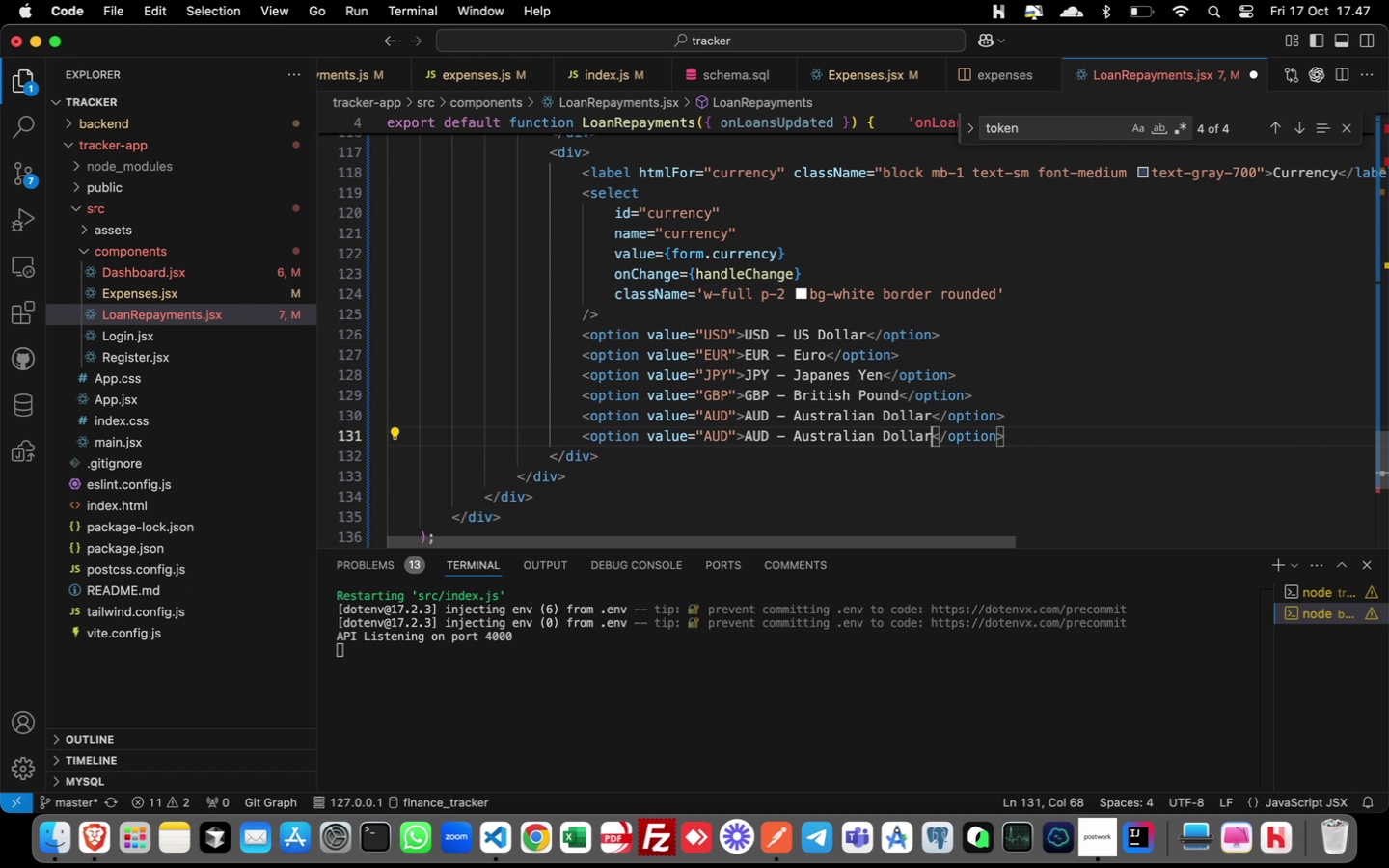 
hold_key(key=ArrowLeft, duration=1.58)
 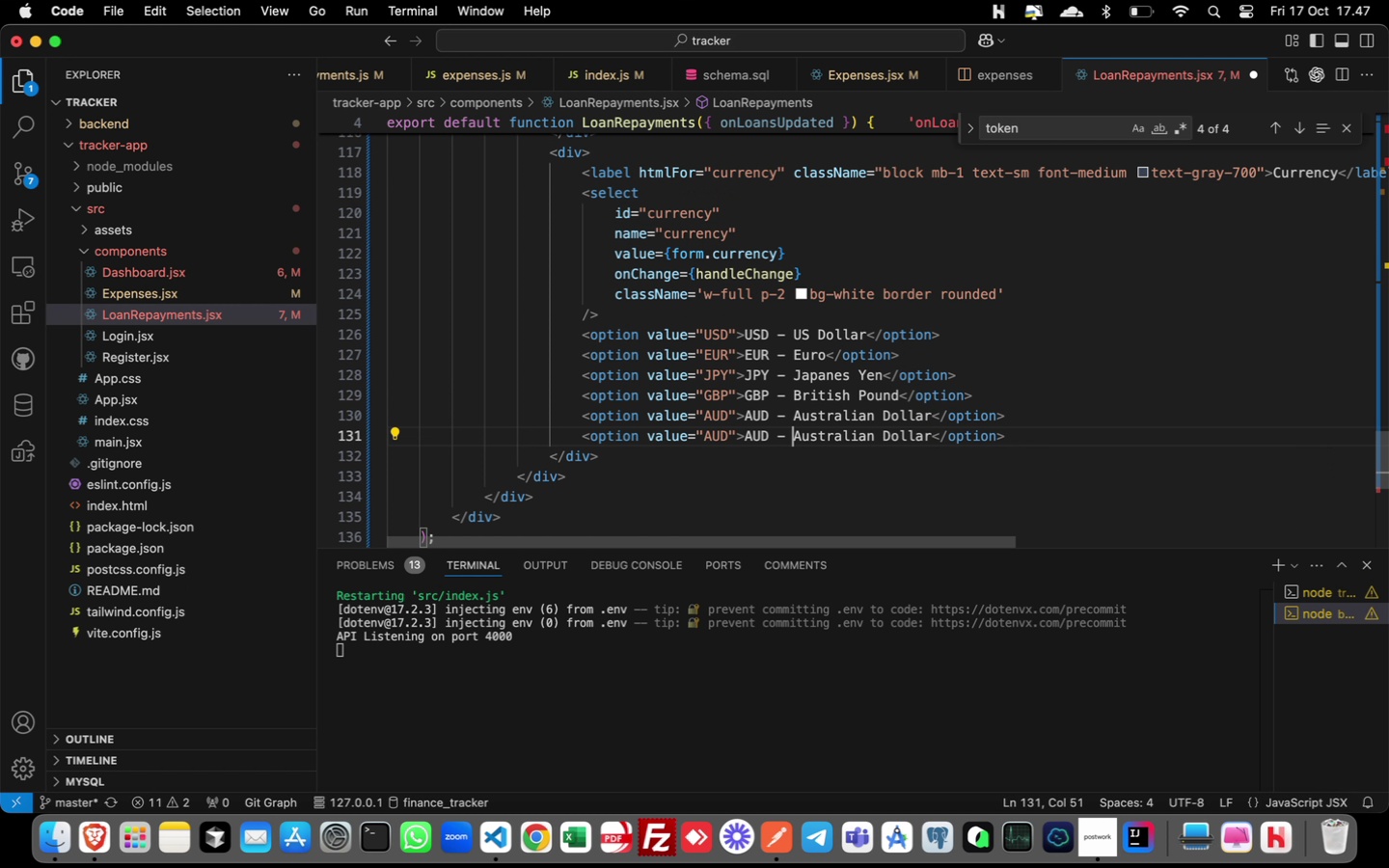 
hold_key(key=ArrowLeft, duration=0.49)
 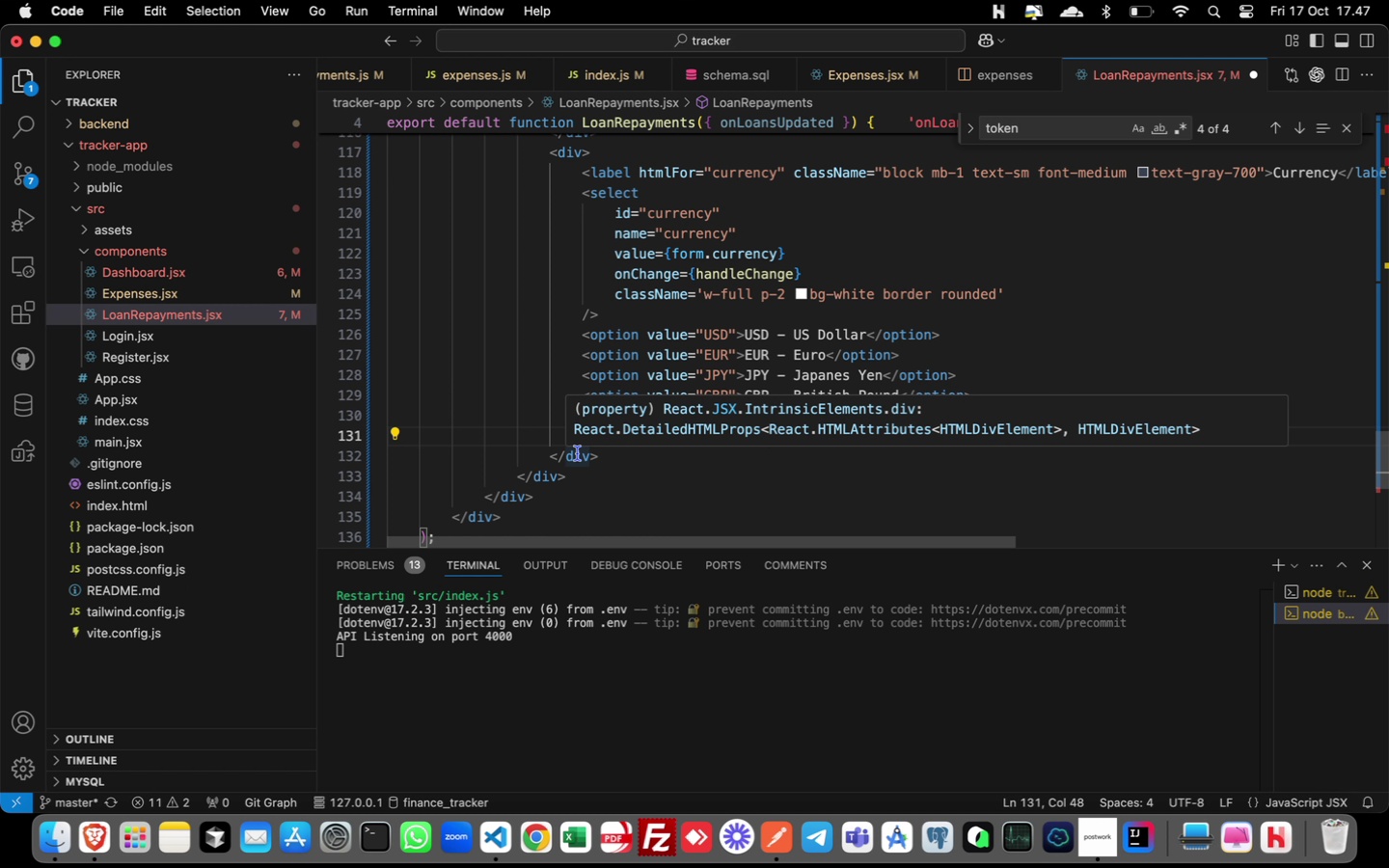 
wait(10.32)
 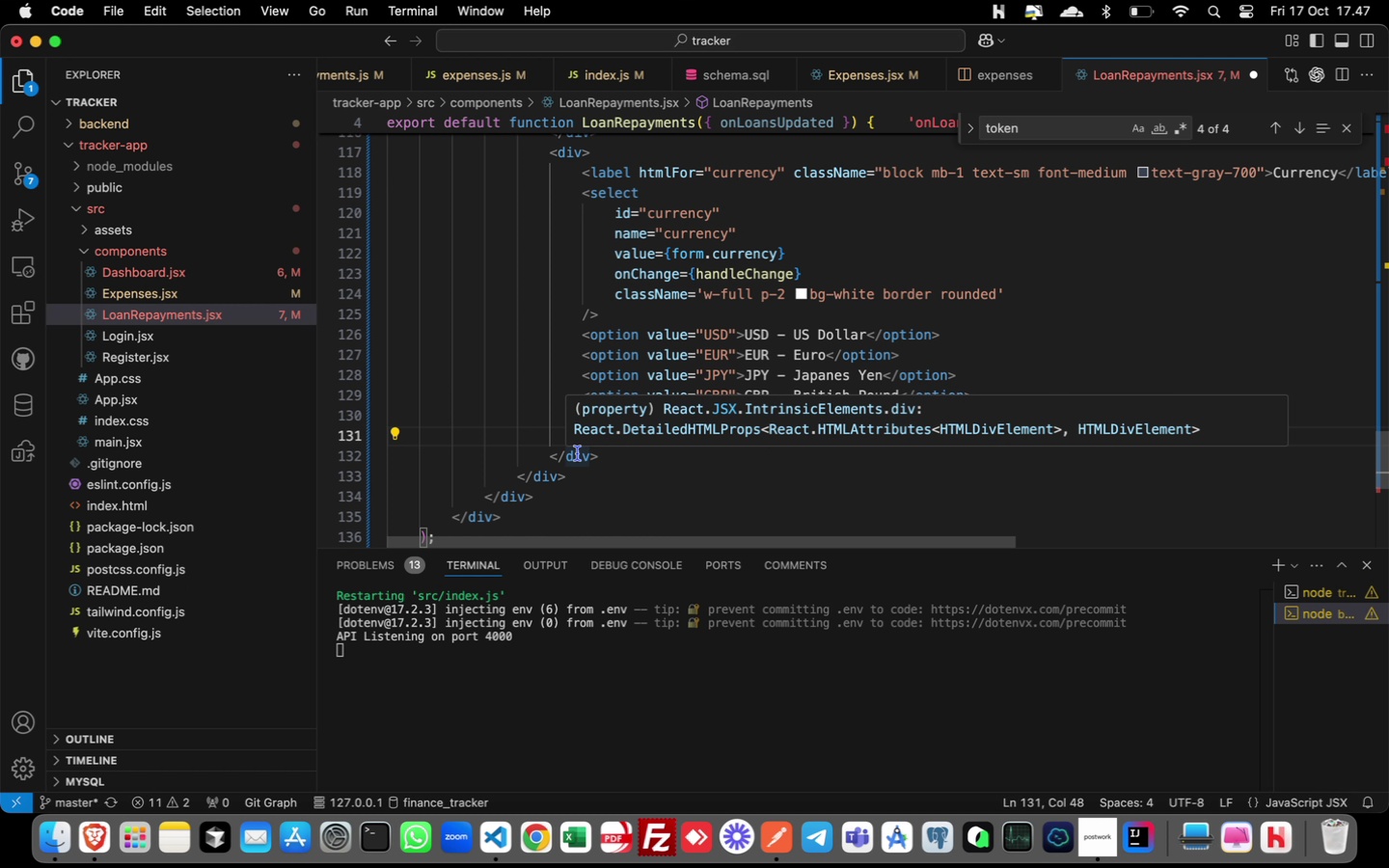 
left_click([884, 71])
 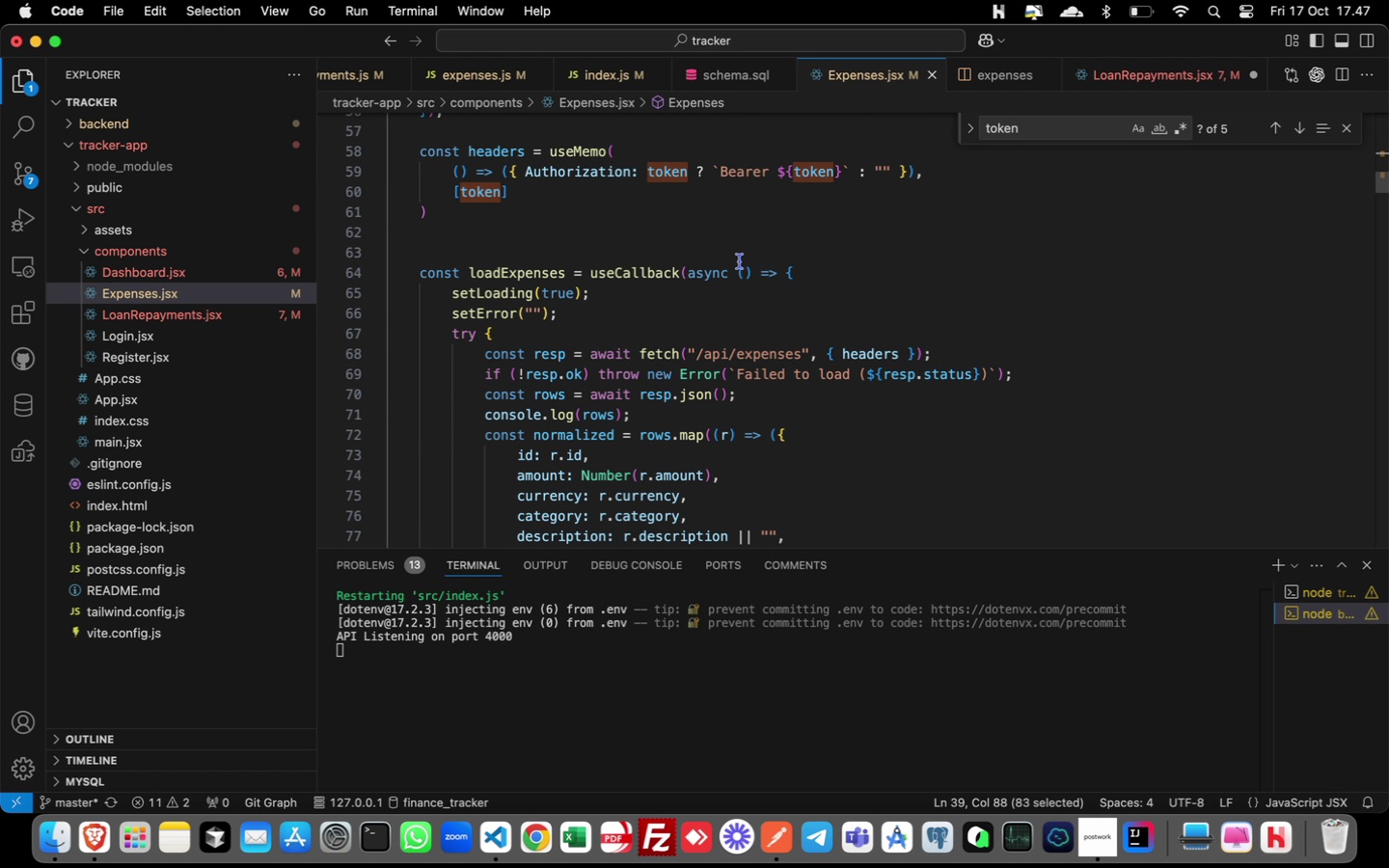 
scroll: coordinate [740, 261], scroll_direction: up, amount: 6.0
 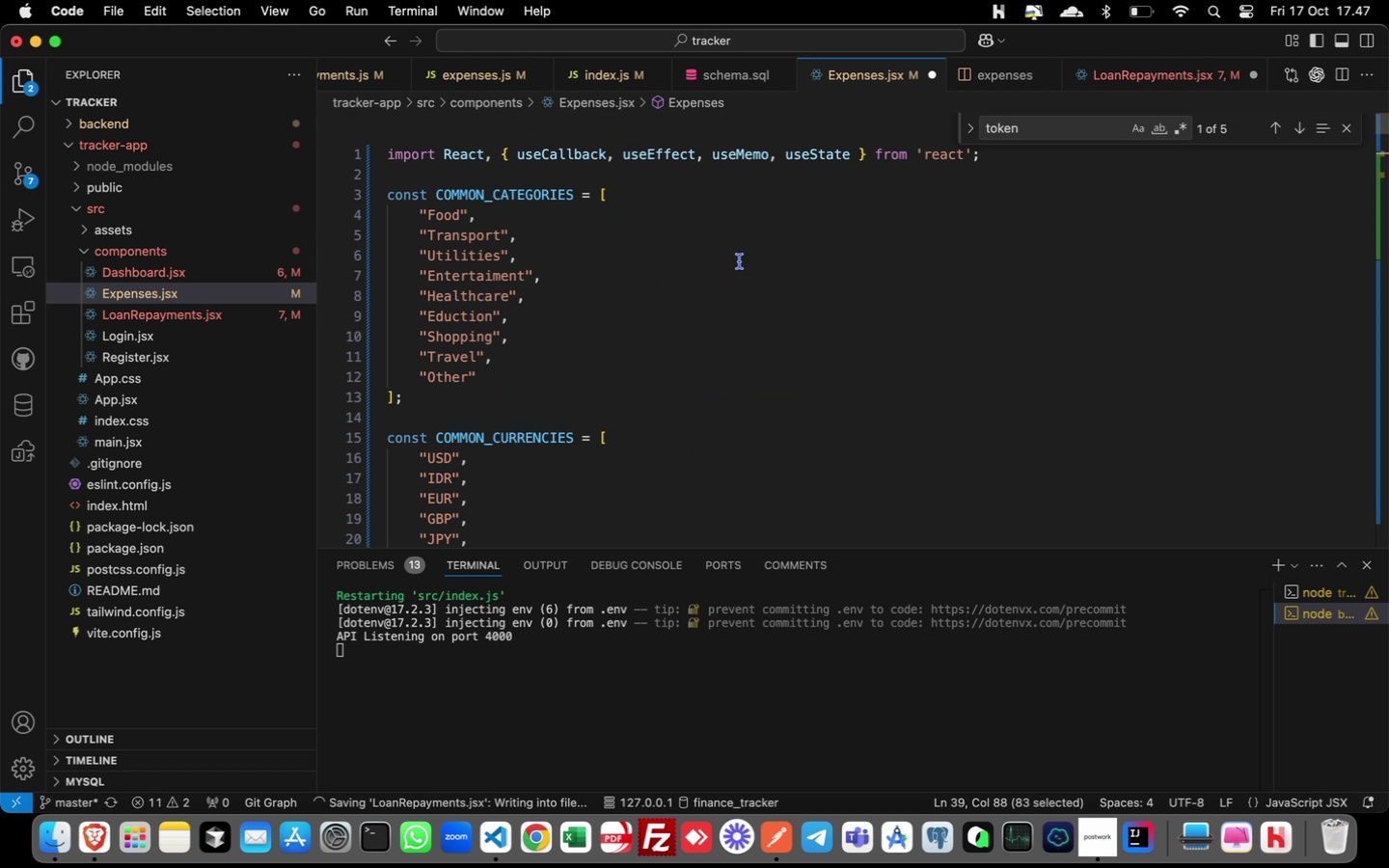 
scroll: coordinate [740, 261], scroll_direction: down, amount: 3.0
 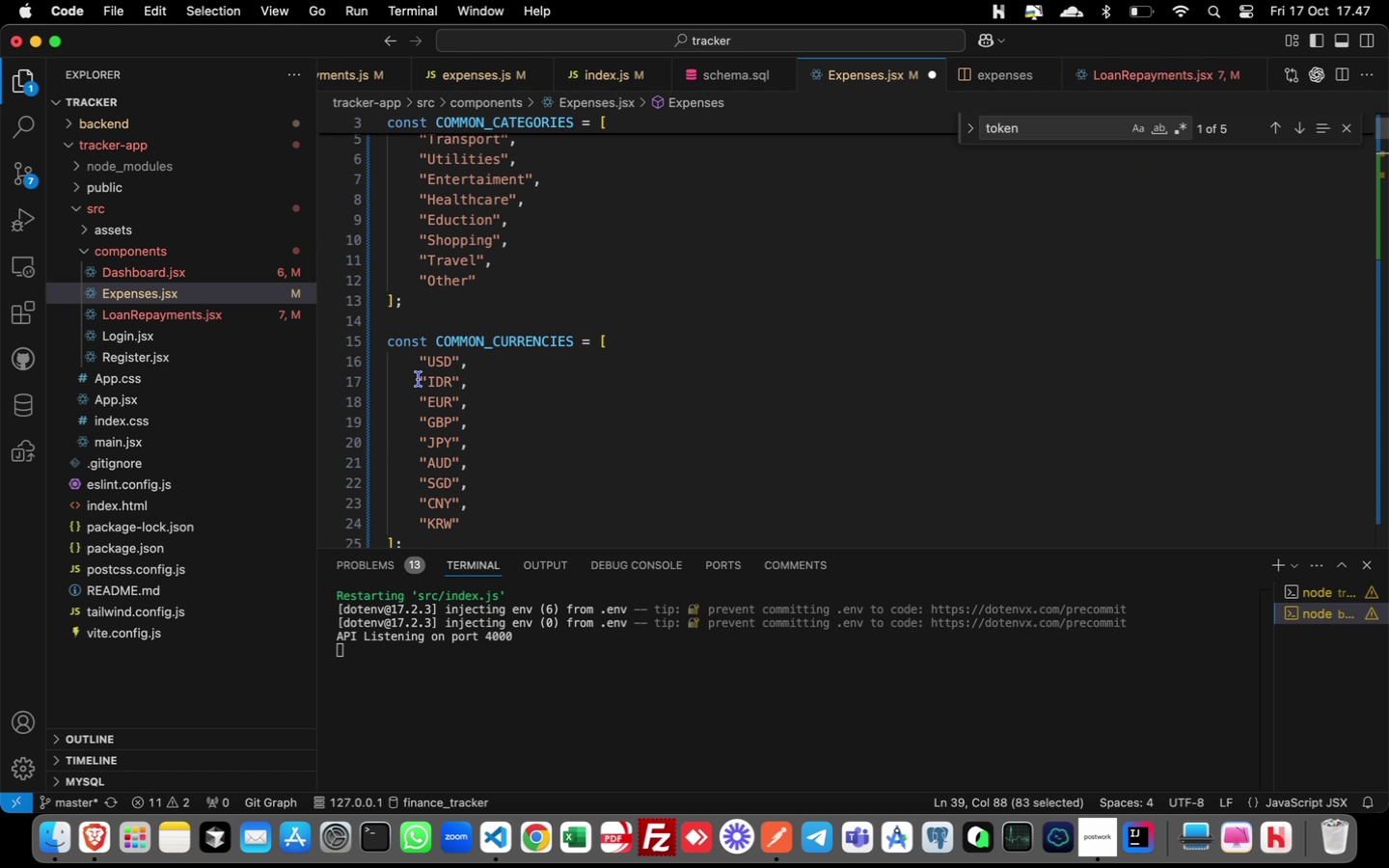 
left_click_drag(start_coordinate=[419, 366], to_coordinate=[476, 521])
 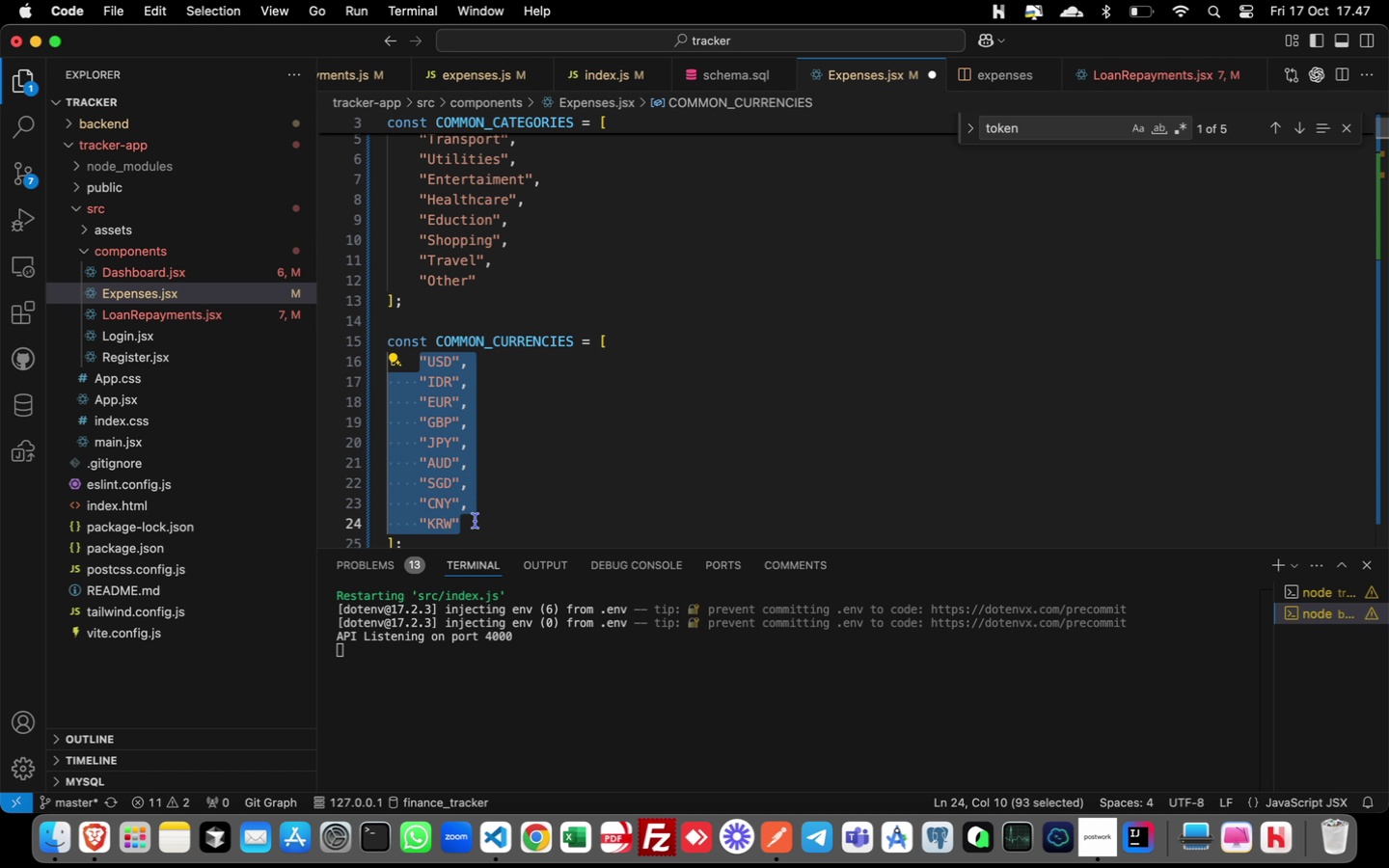 
key(Meta+C)
 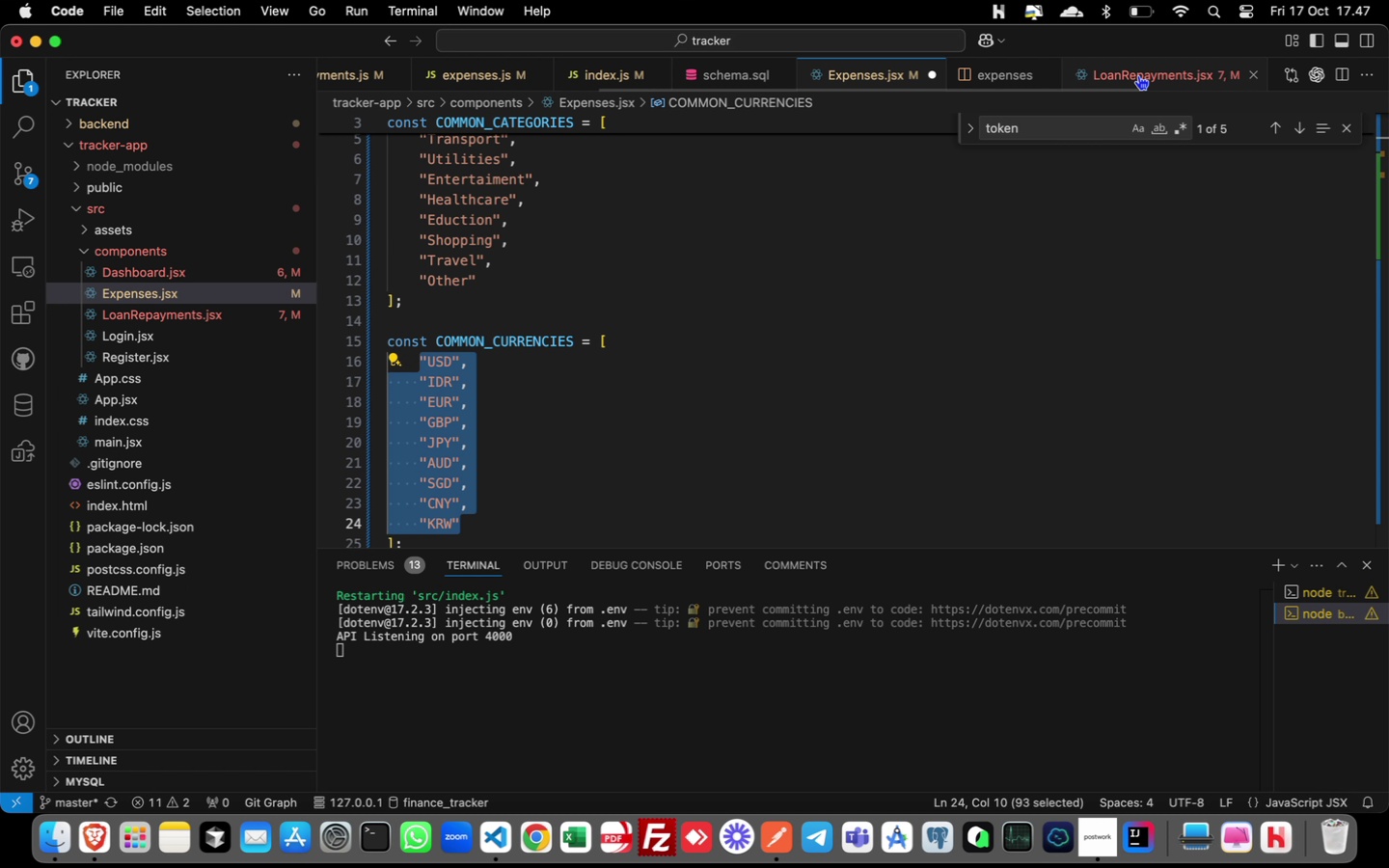 
left_click([1138, 75])
 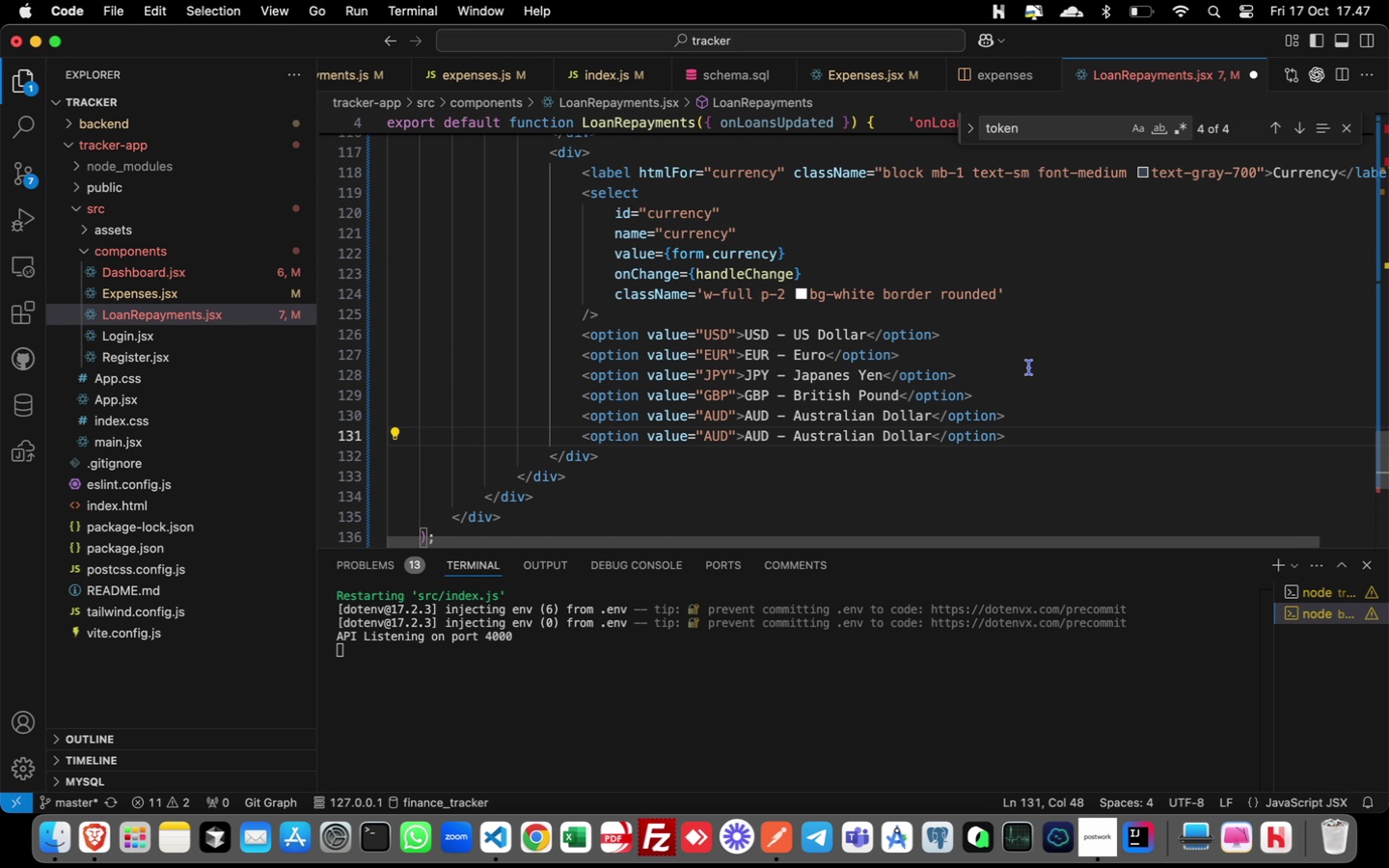 
left_click([1051, 445])
 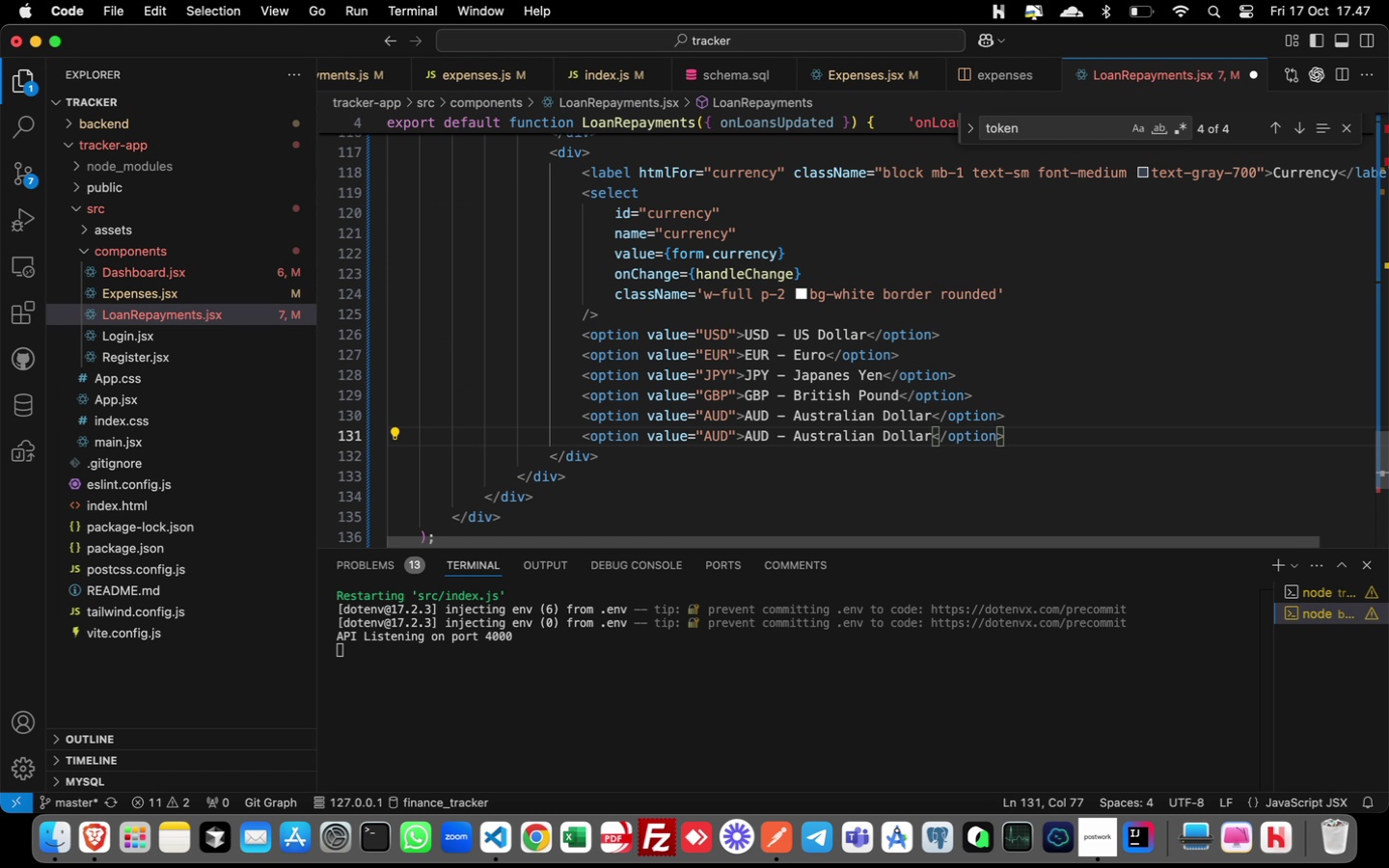 
key(Enter)
 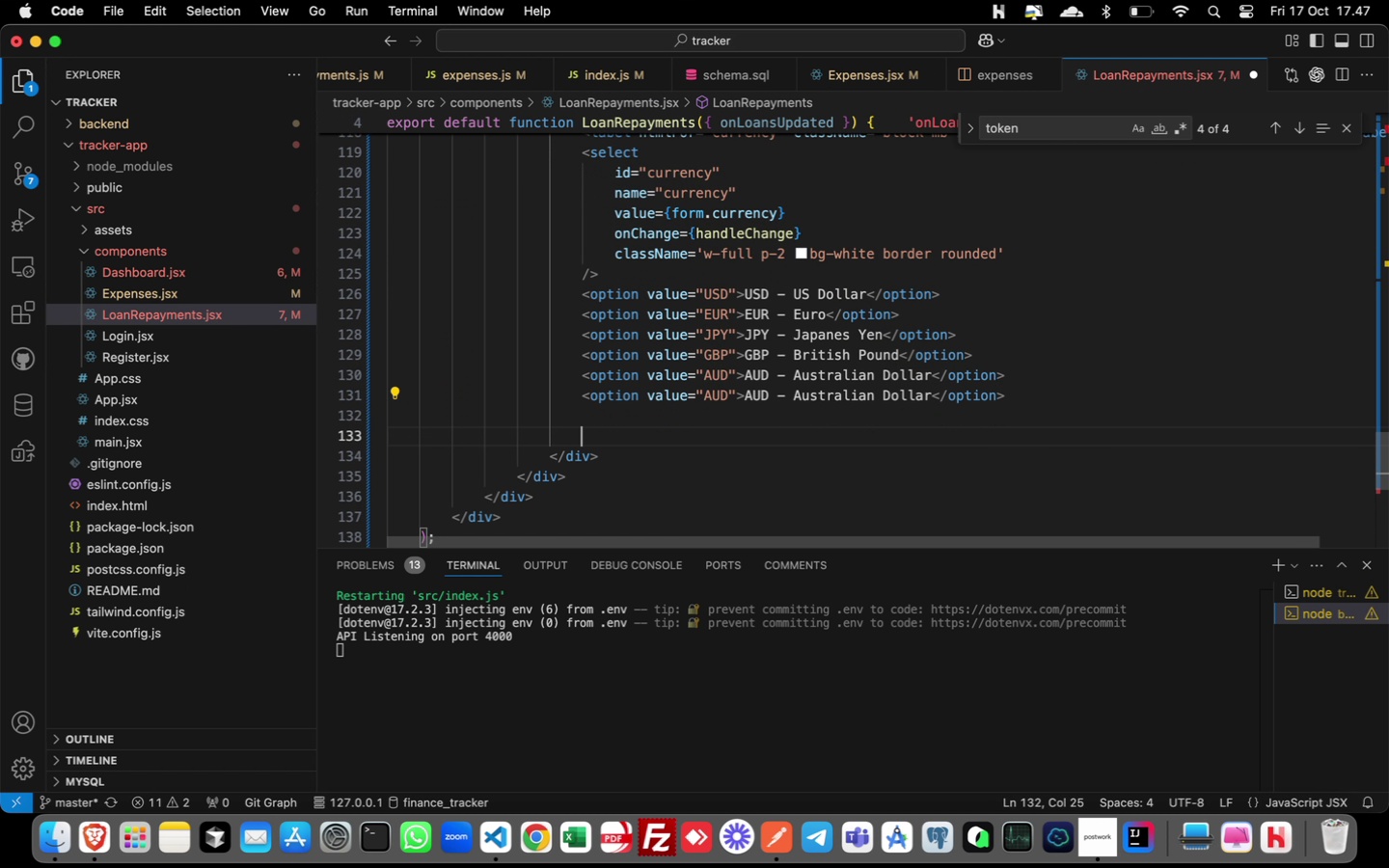 
key(Enter)
 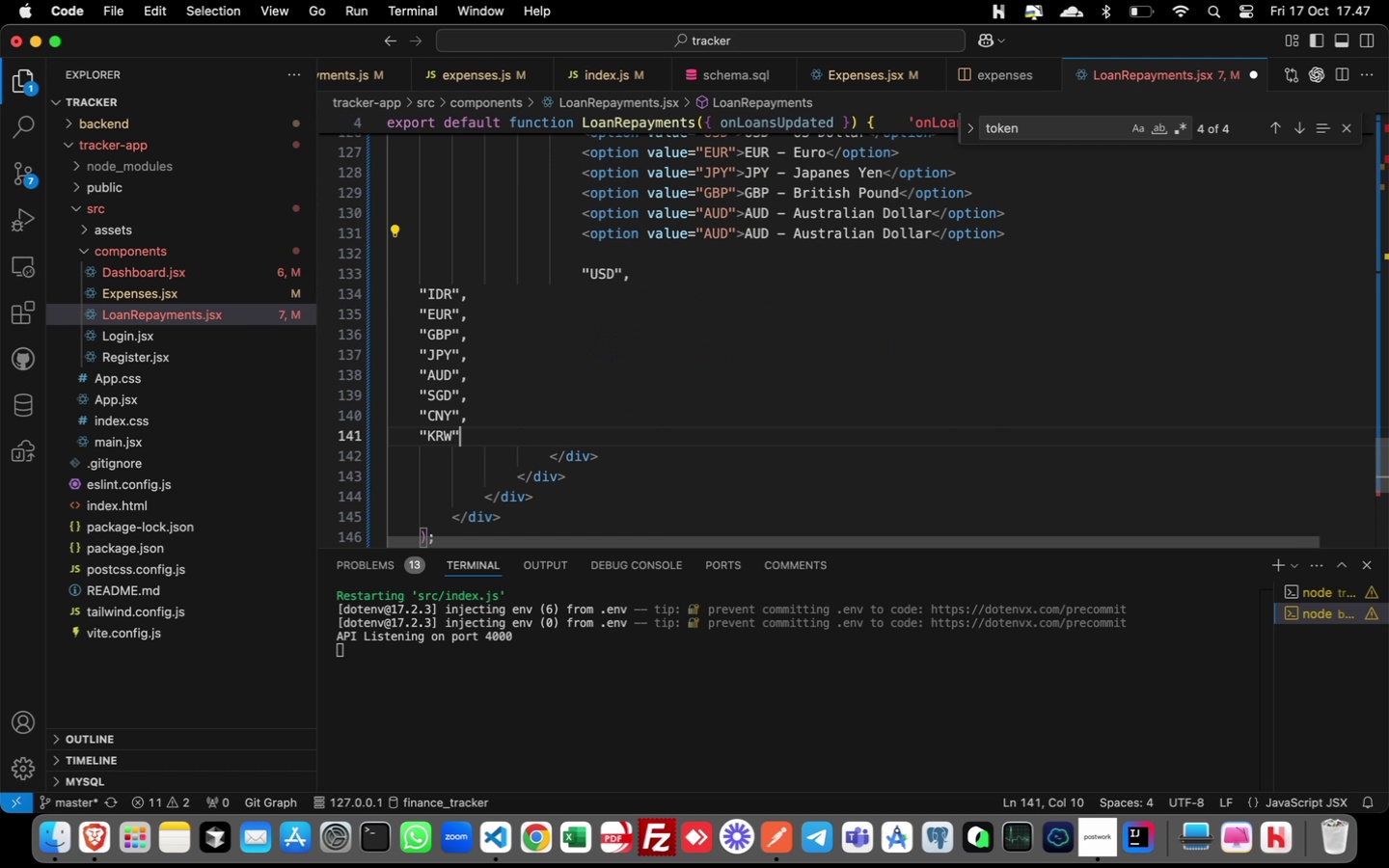 
key(Meta+V)
 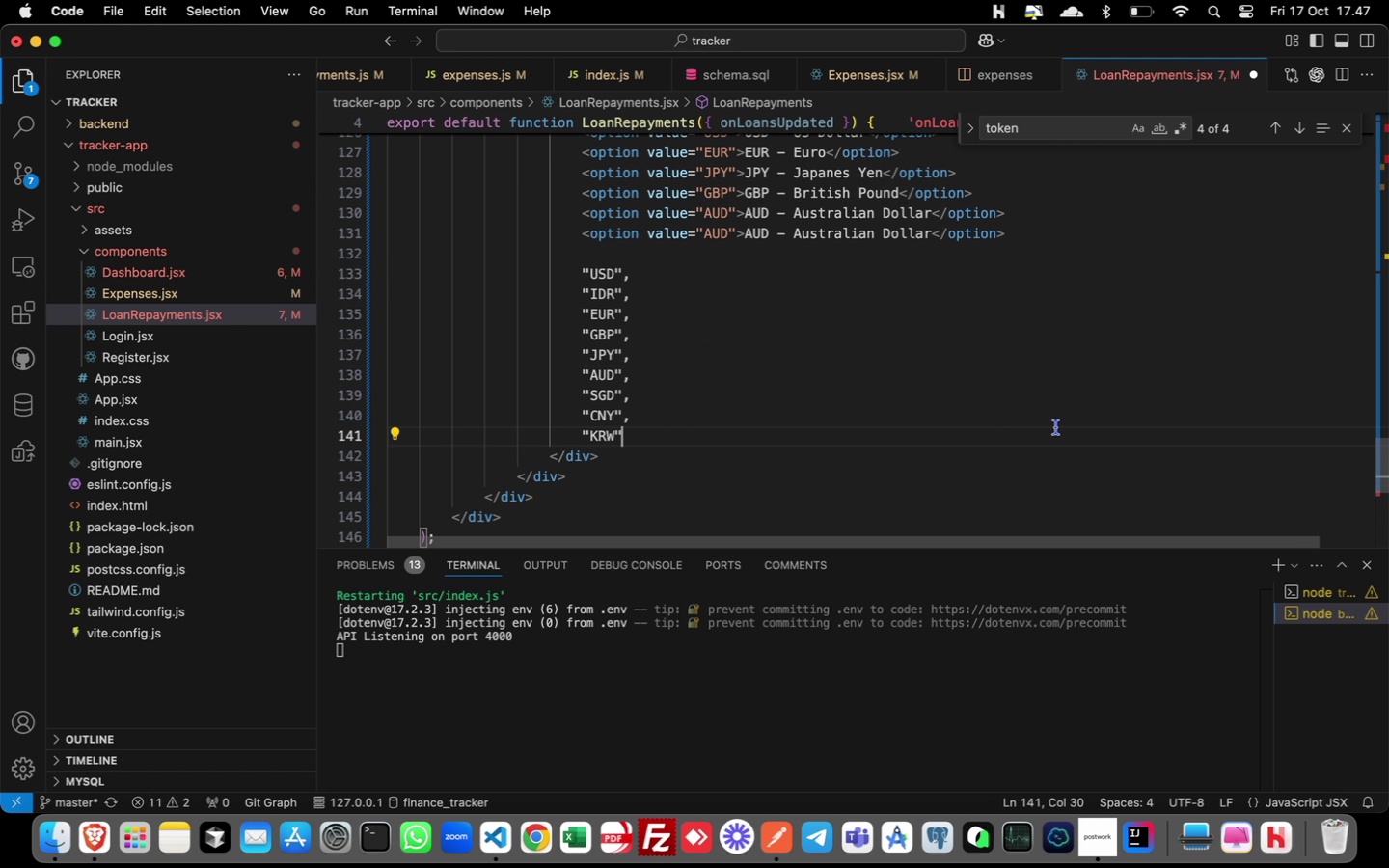 
scroll: coordinate [1054, 427], scroll_direction: up, amount: 2.0
 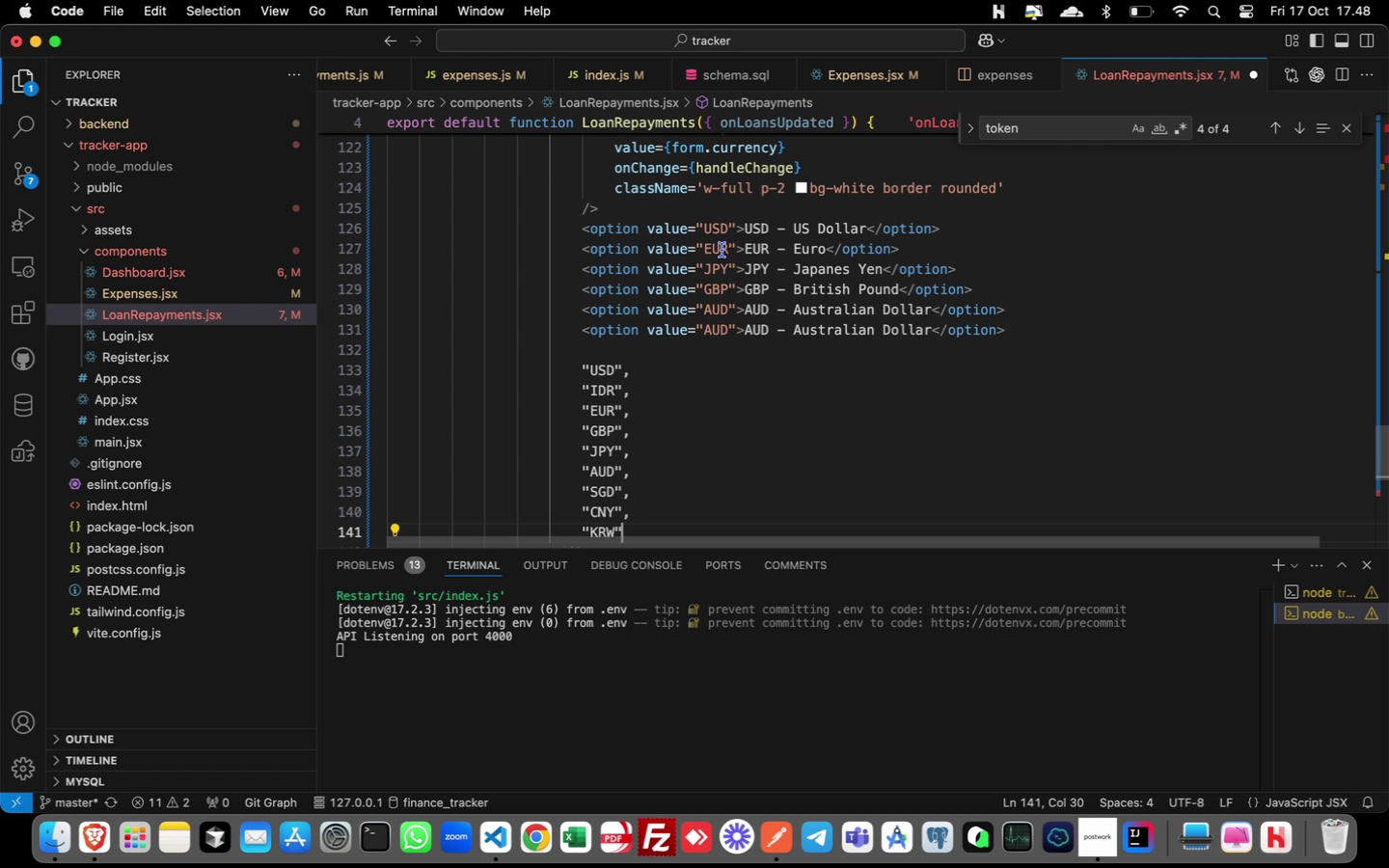 
double_click([715, 250])
 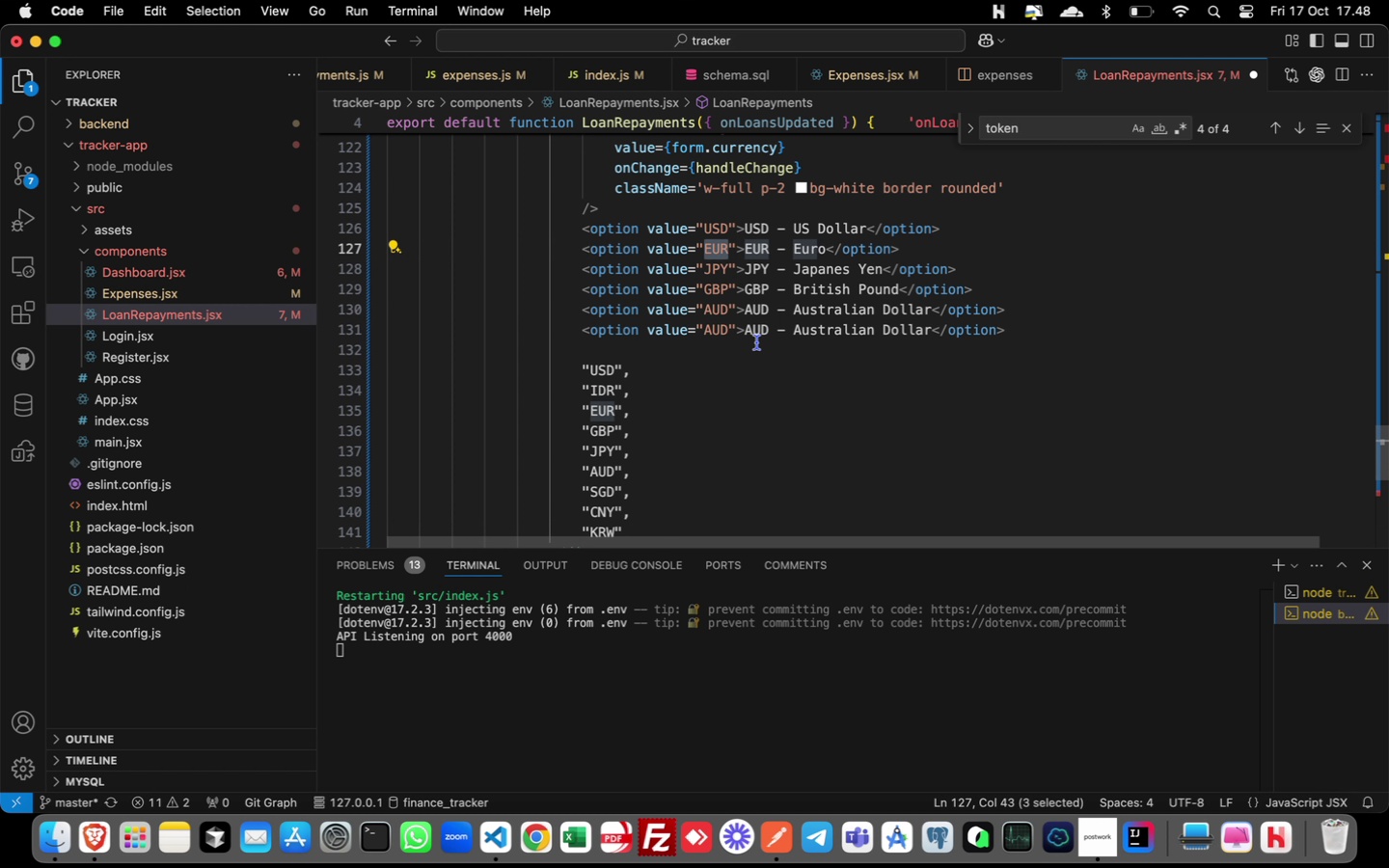 
wait(5.98)
 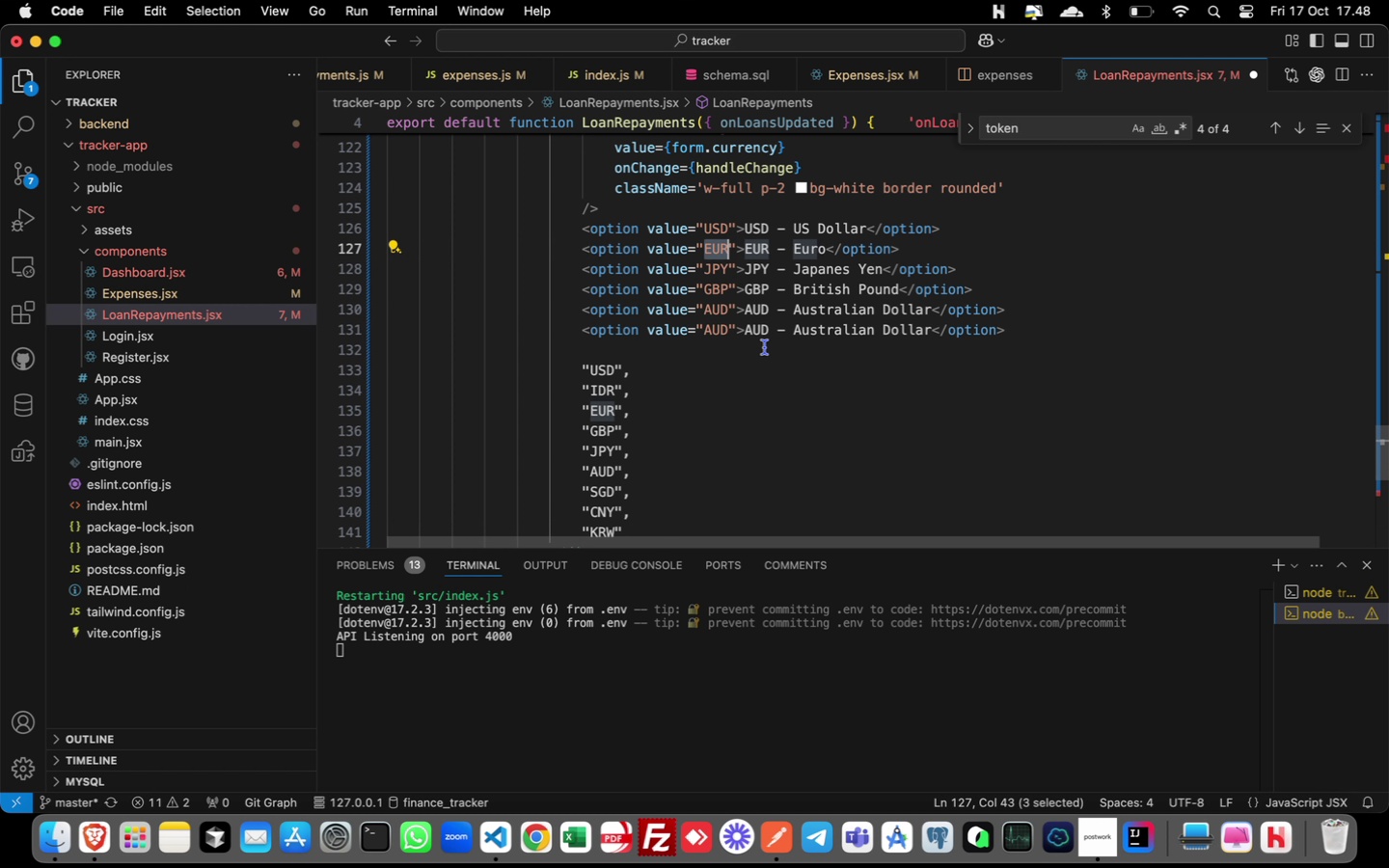 
left_click([909, 253])
 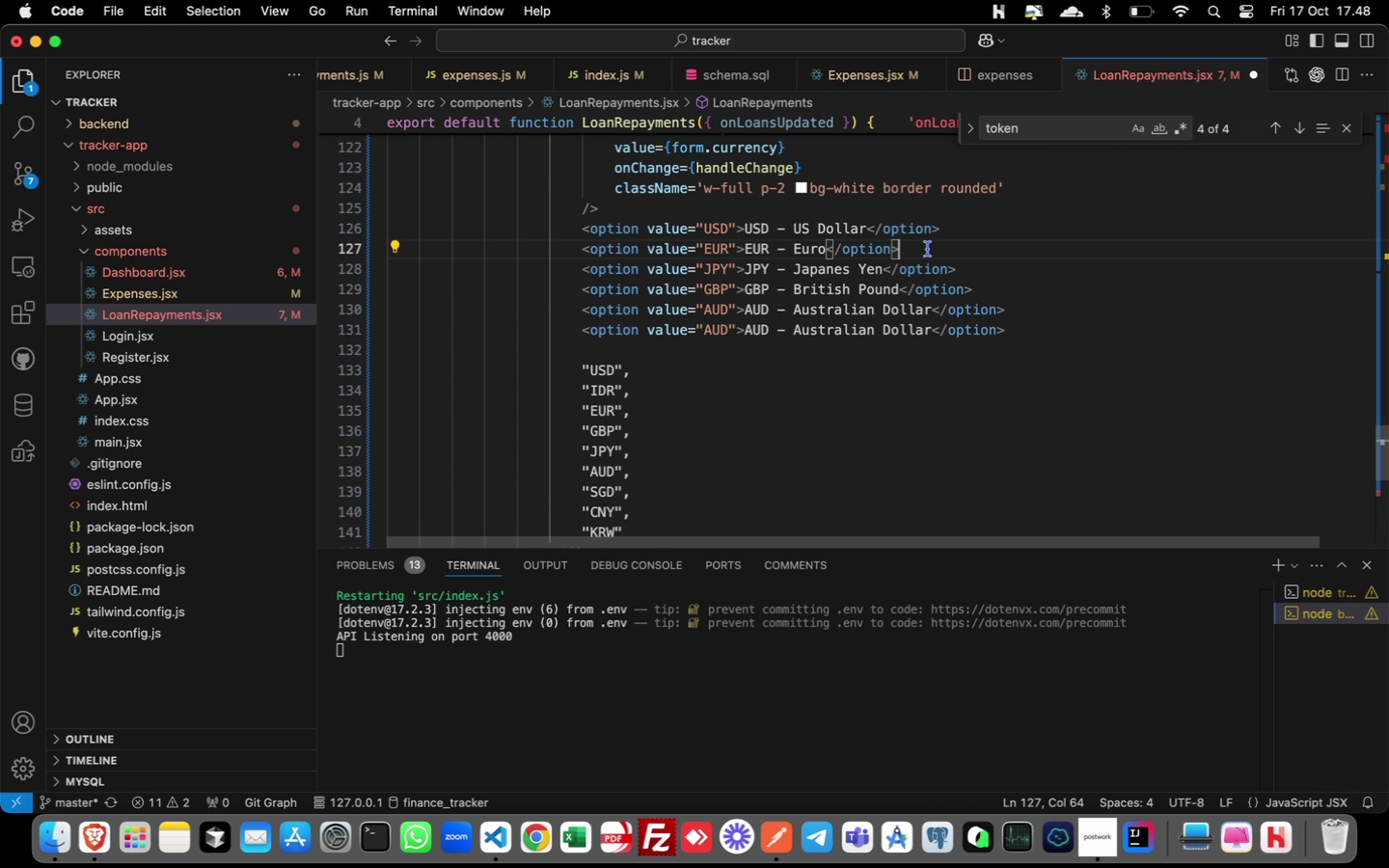 
key(Alt+Shift+OptionLeft)
 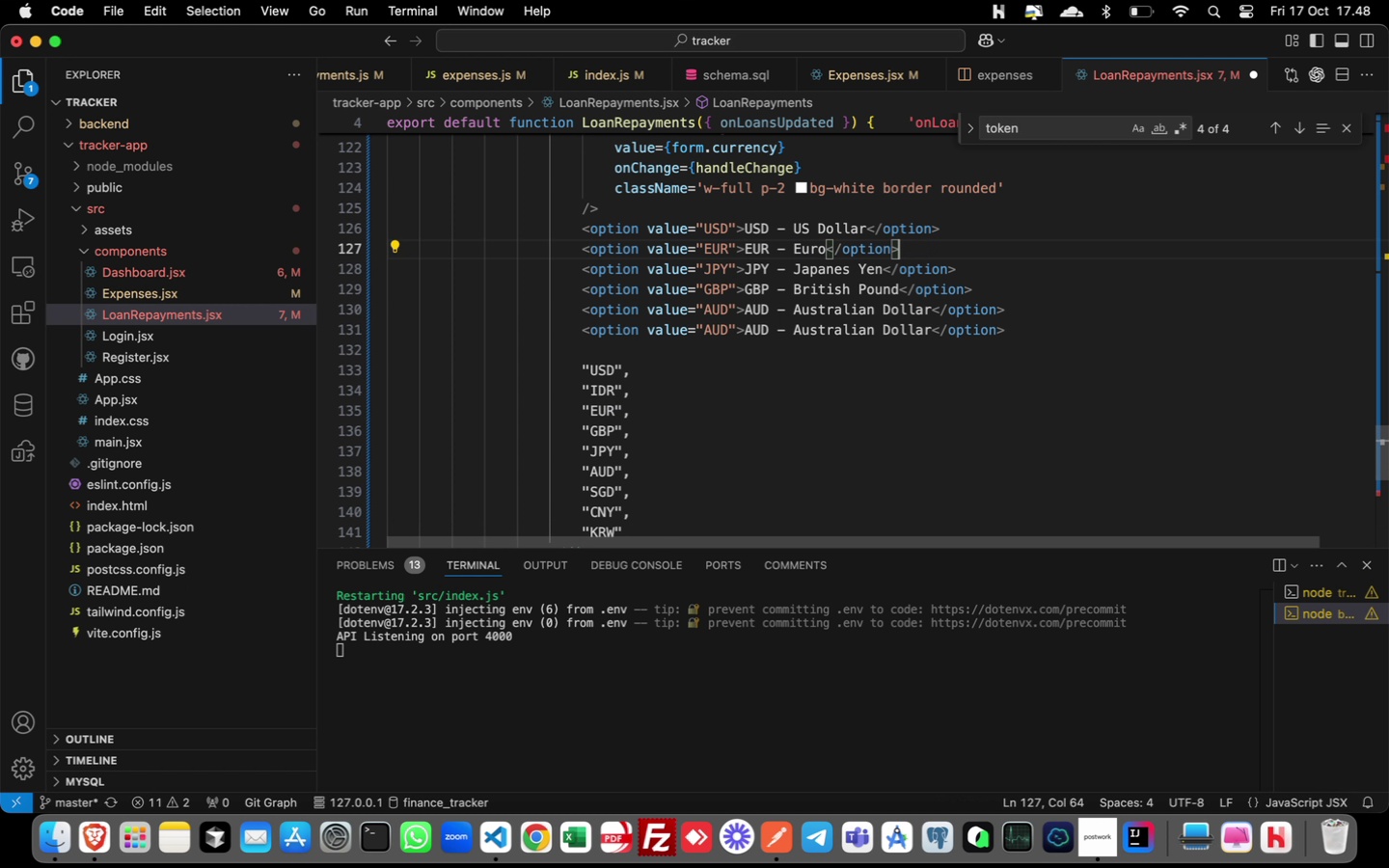 
key(Alt+Shift+ArrowDown)
 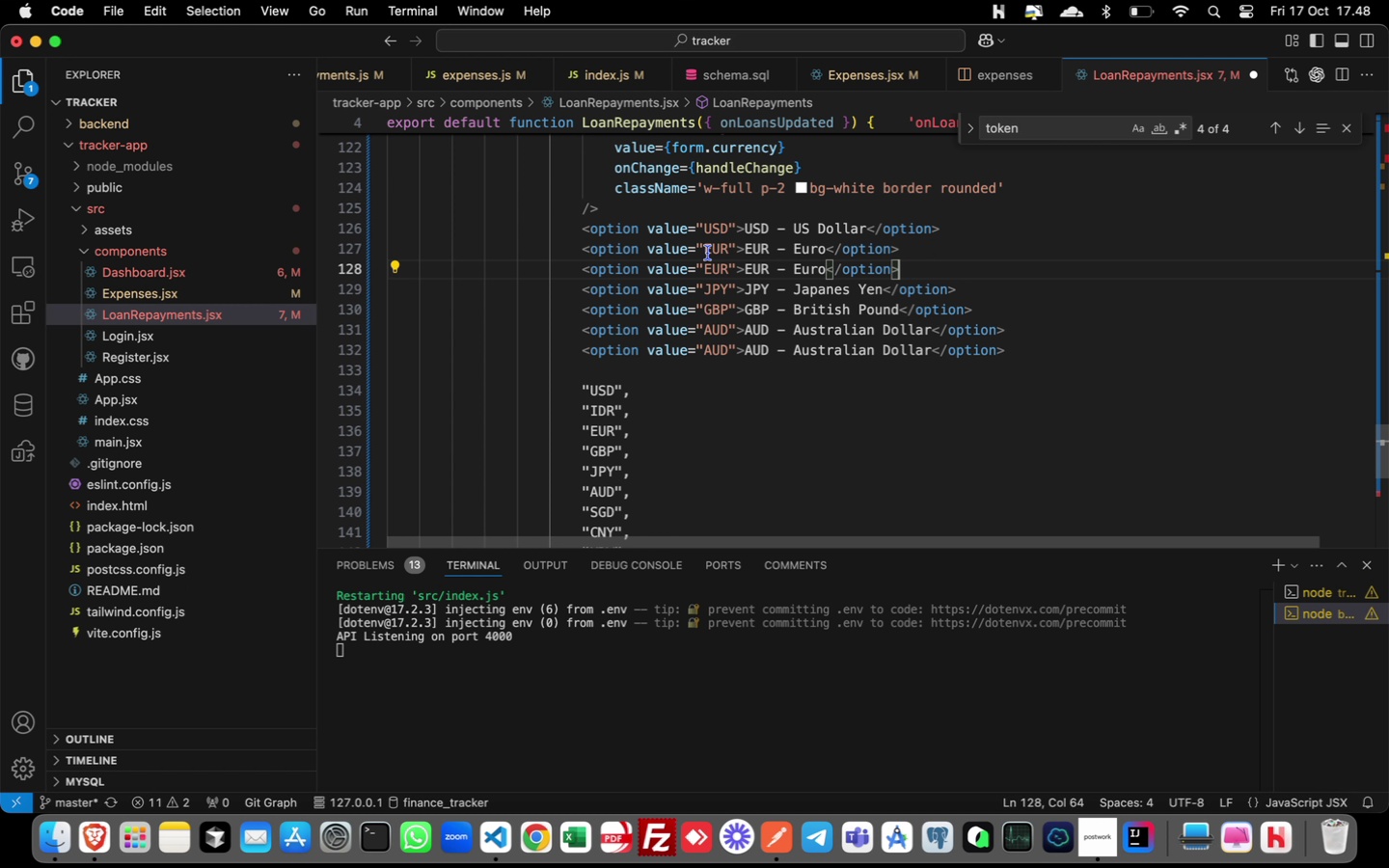 
double_click([708, 253])
 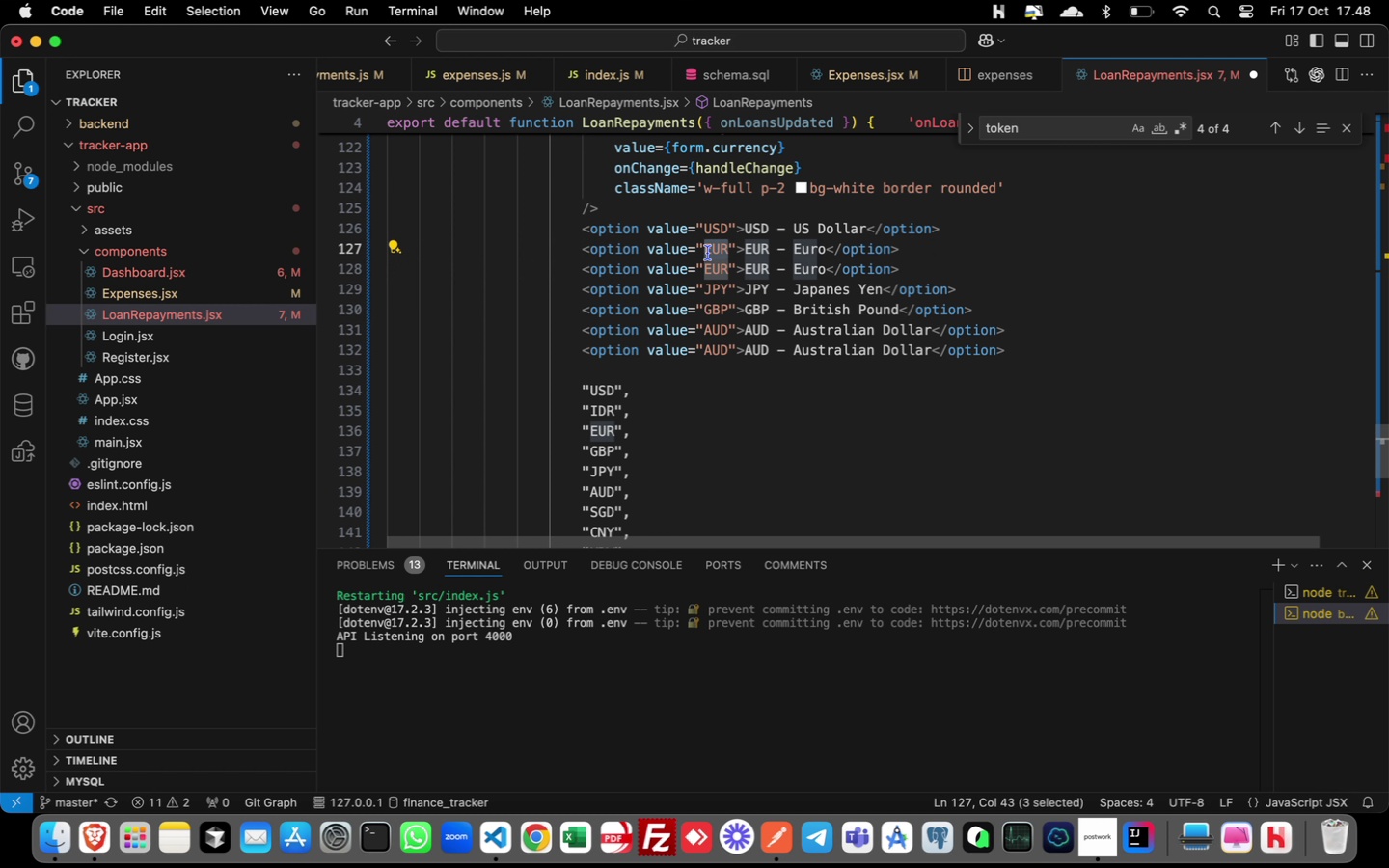 
type(IDR)
 